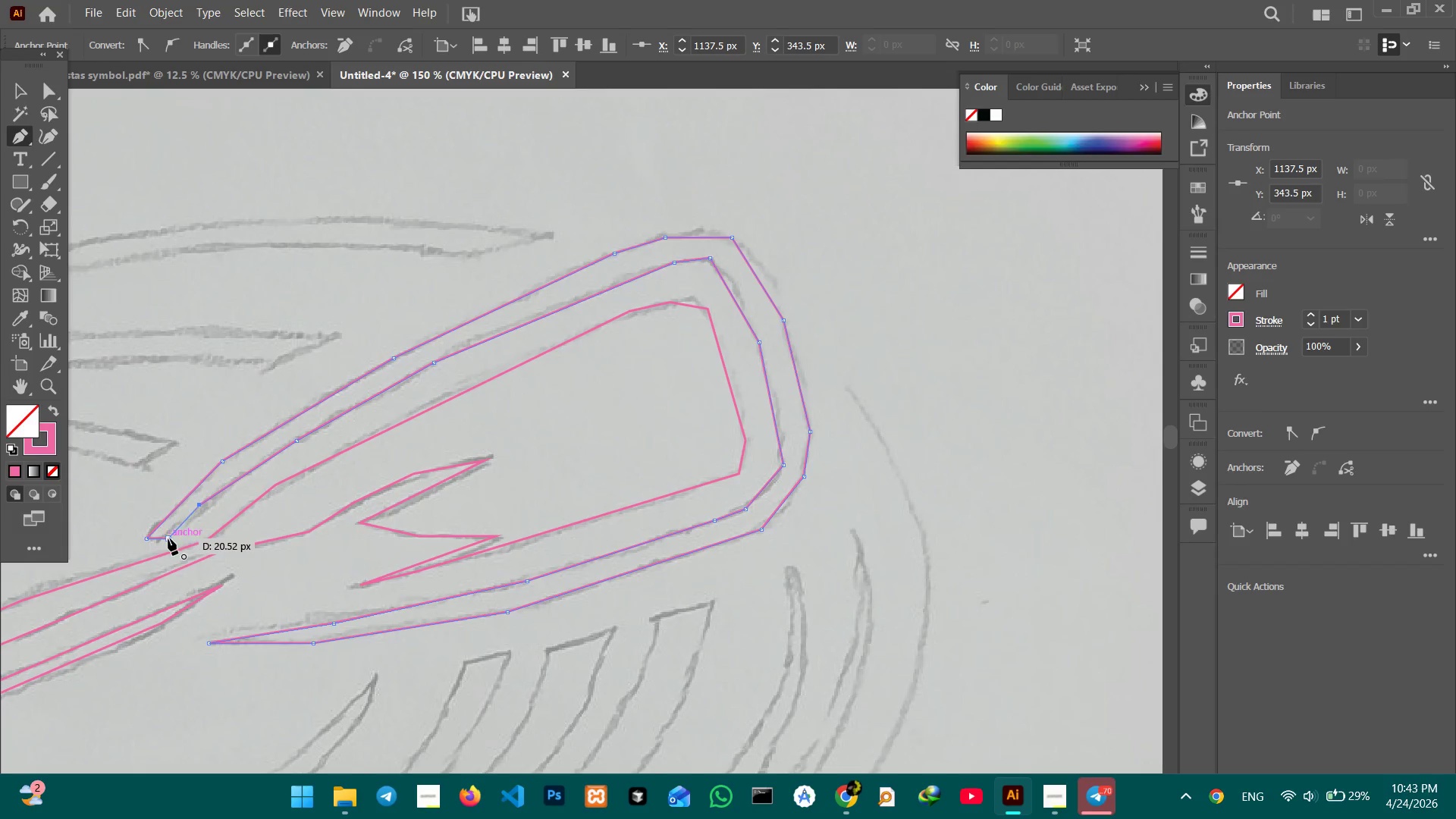 
left_click([168, 538])
 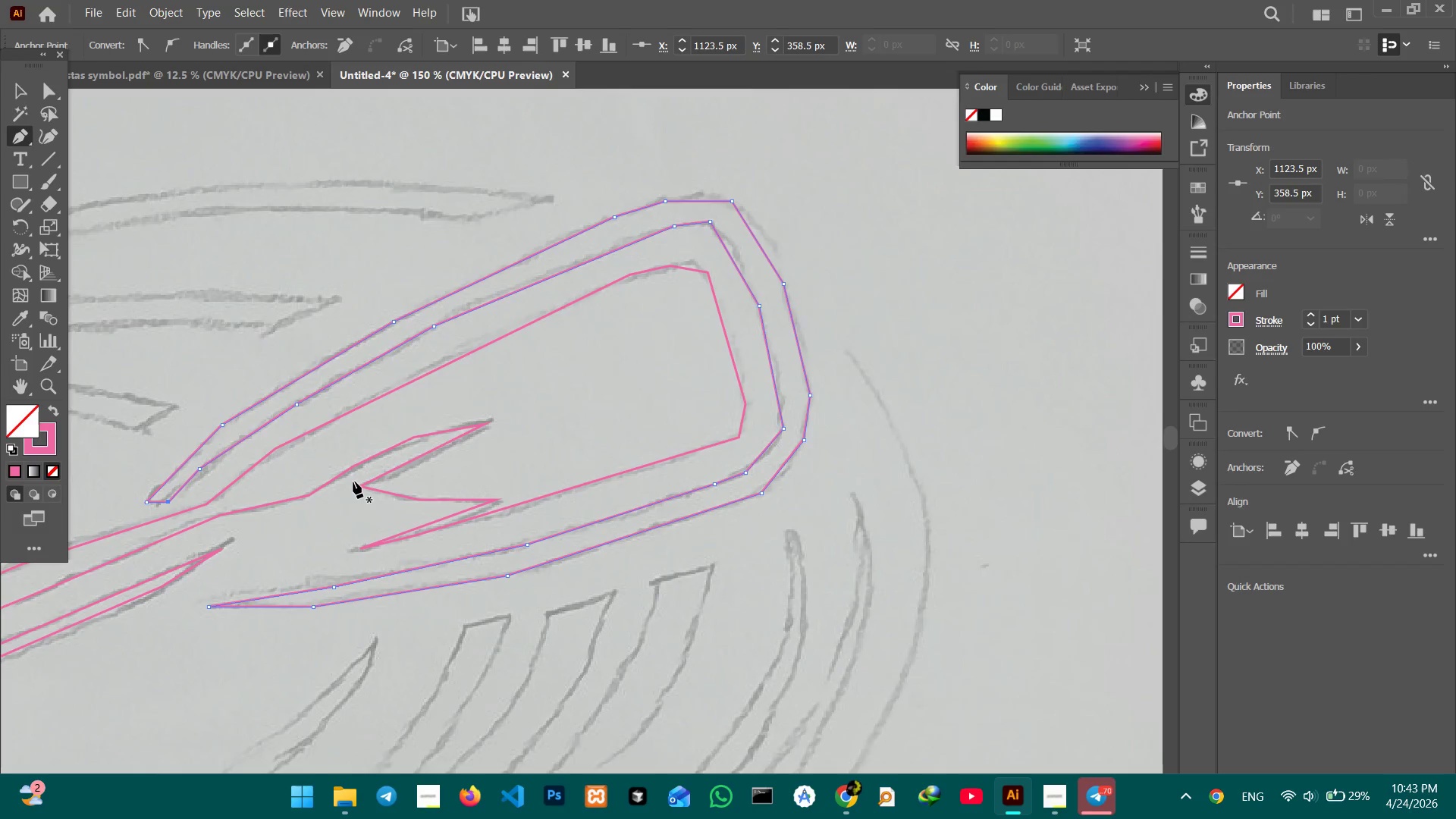 
scroll: coordinate [353, 482], scroll_direction: down, amount: 4.0
 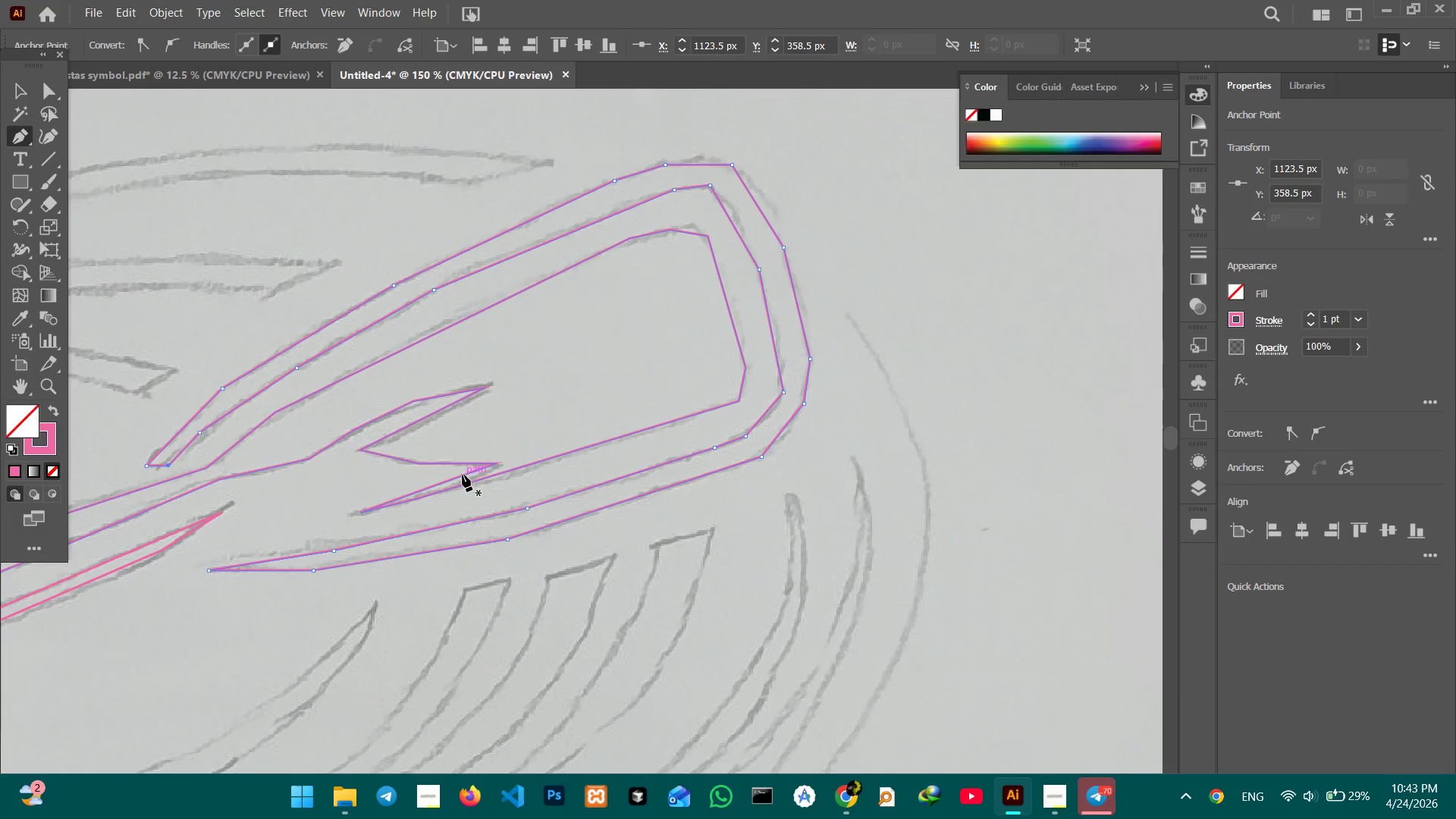 
hold_key(key=Space, duration=1.5)
 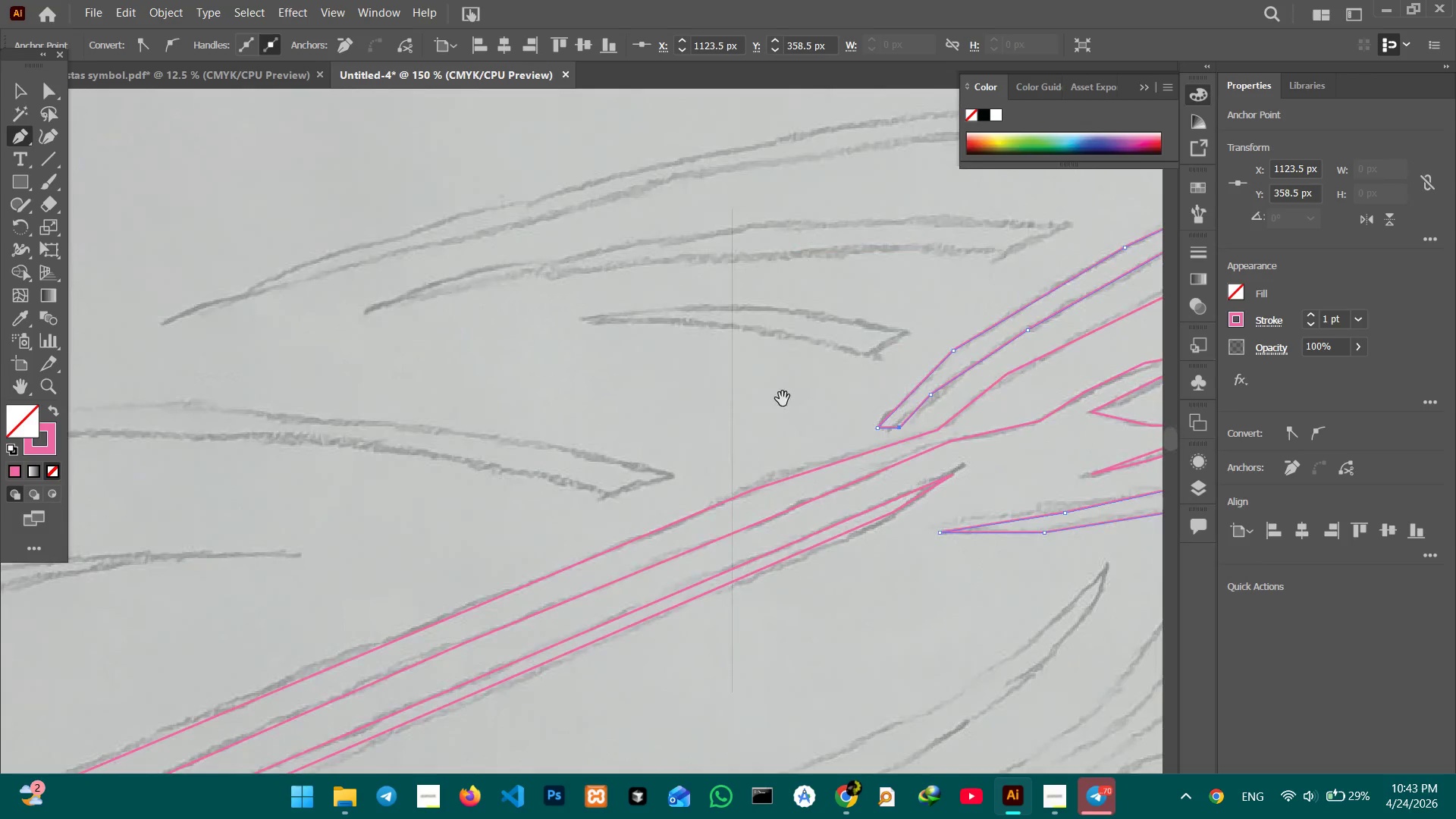 
left_click_drag(start_coordinate=[525, 542], to_coordinate=[594, 383])
 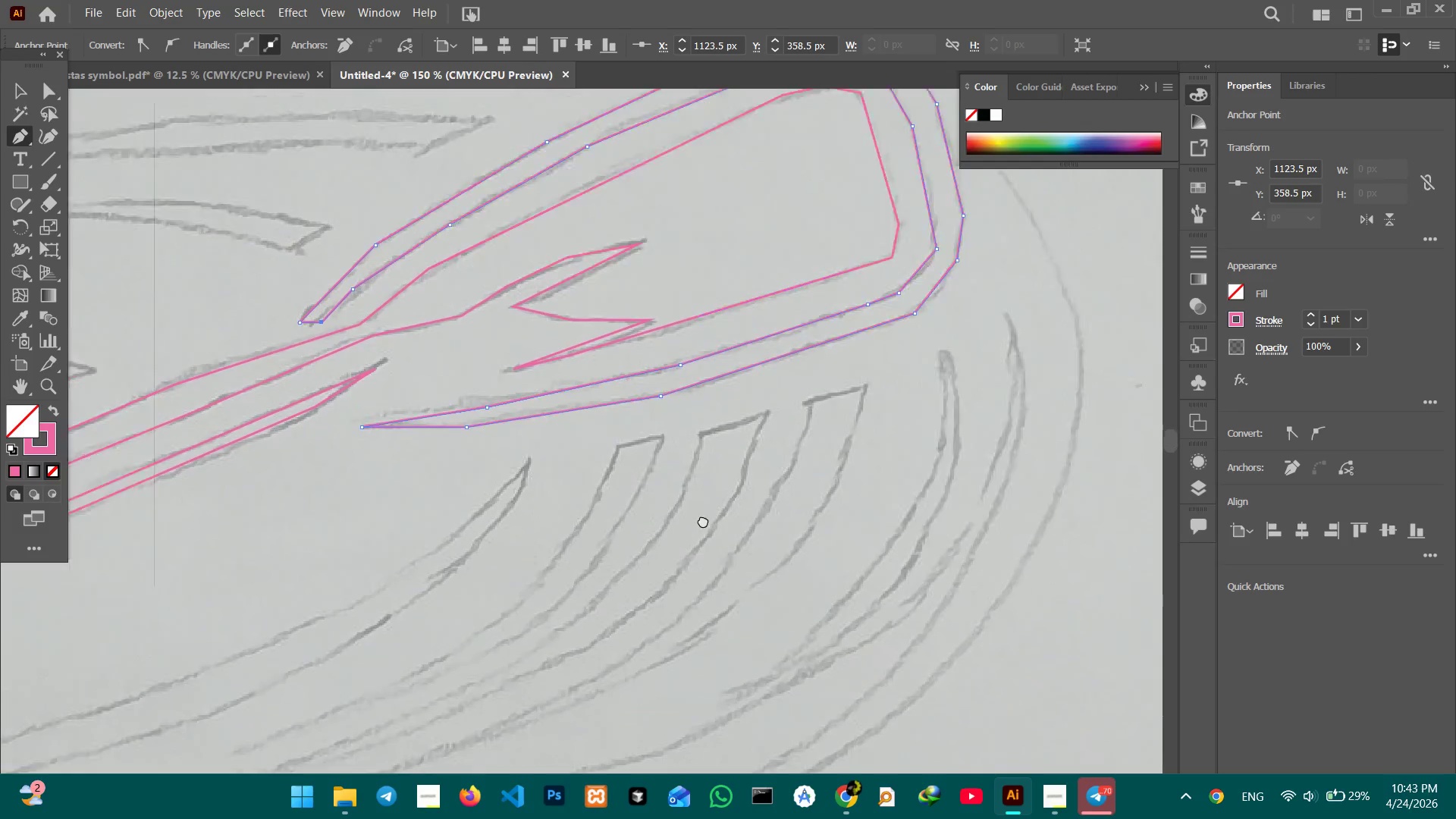 
left_click_drag(start_coordinate=[516, 501], to_coordinate=[893, 536])
 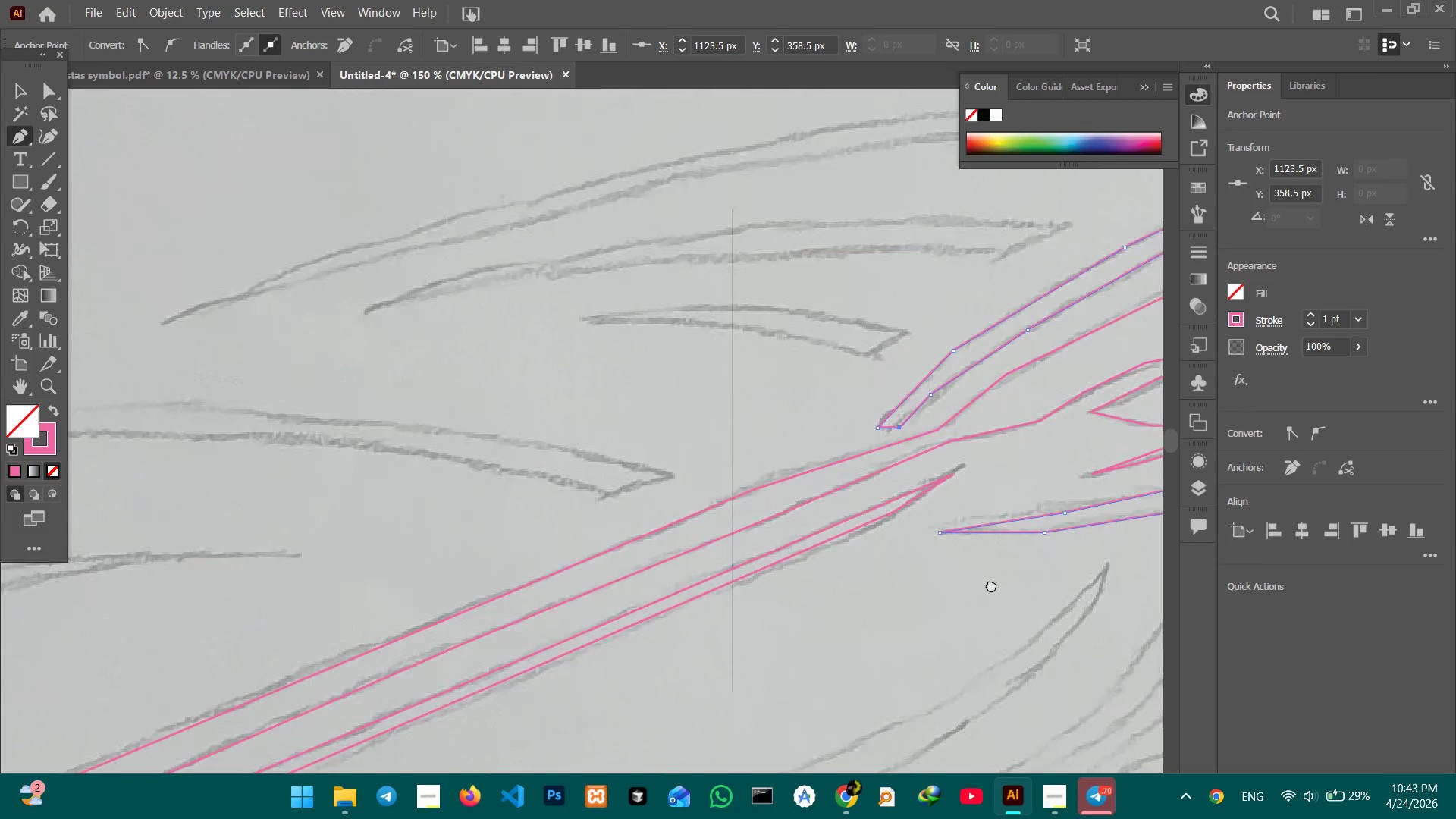 
hold_key(key=Space, duration=0.7)
 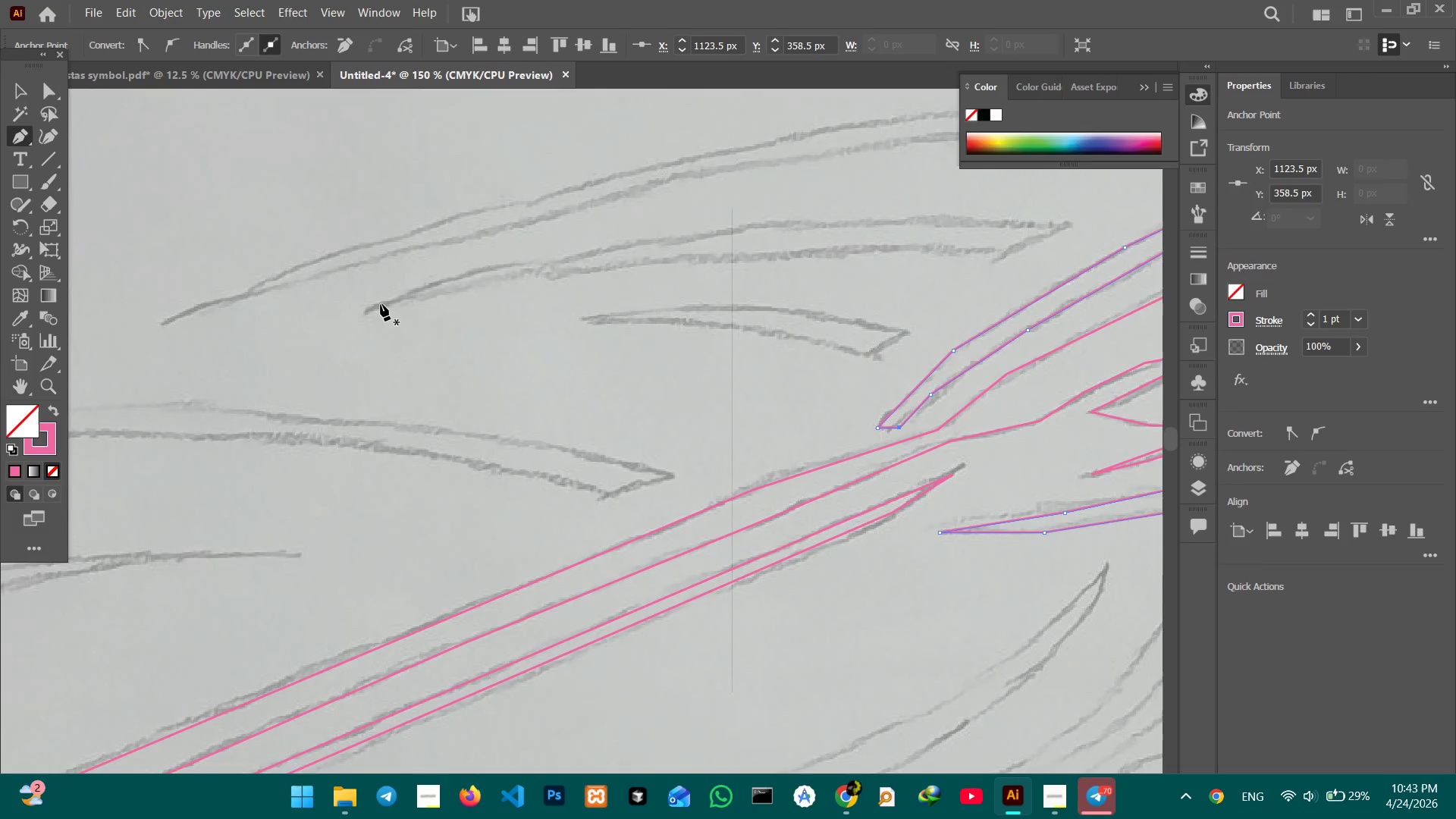 
left_click_drag(start_coordinate=[704, 500], to_coordinate=[991, 585])
 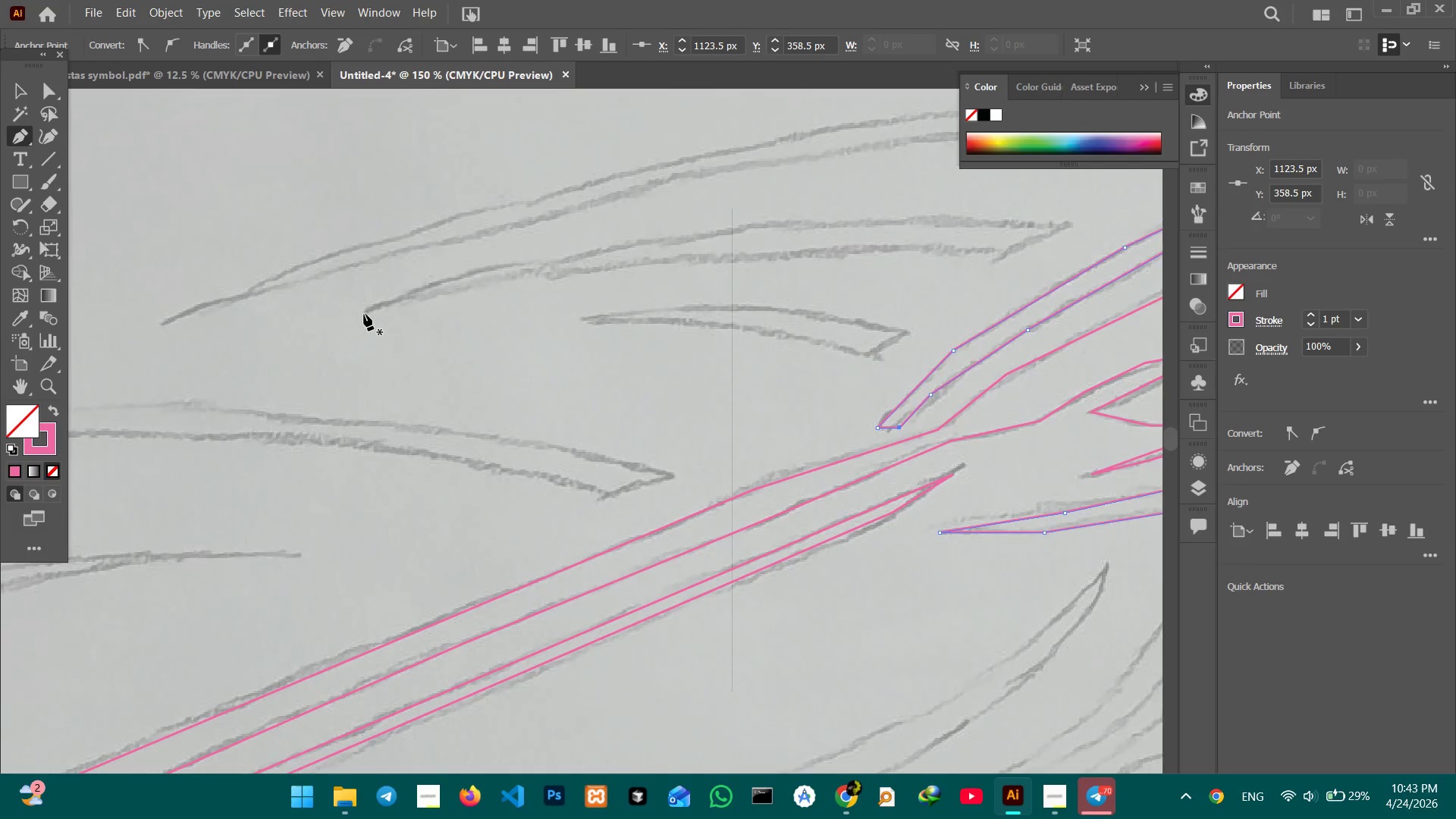 
left_click([366, 312])
 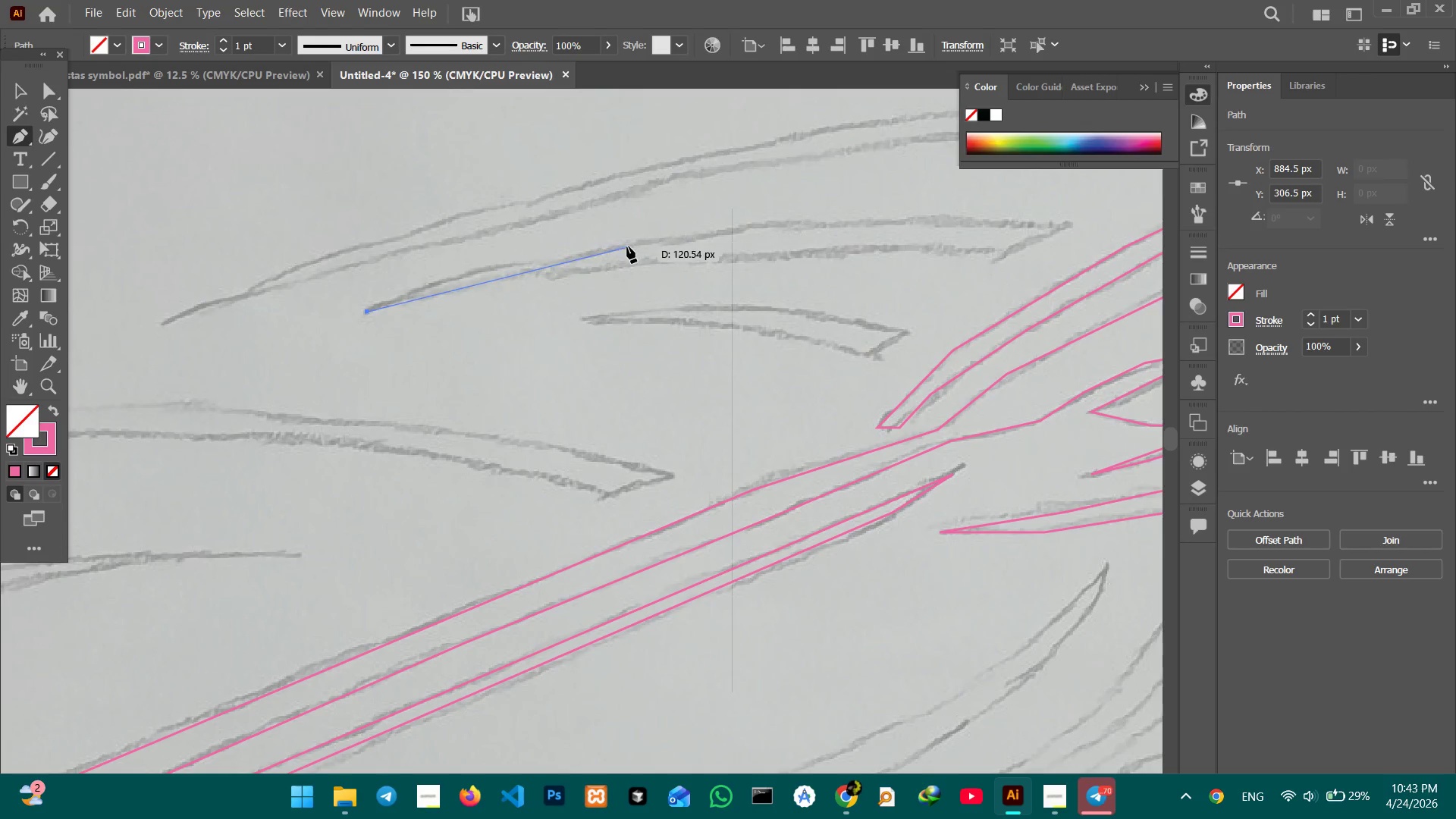 
left_click([624, 247])
 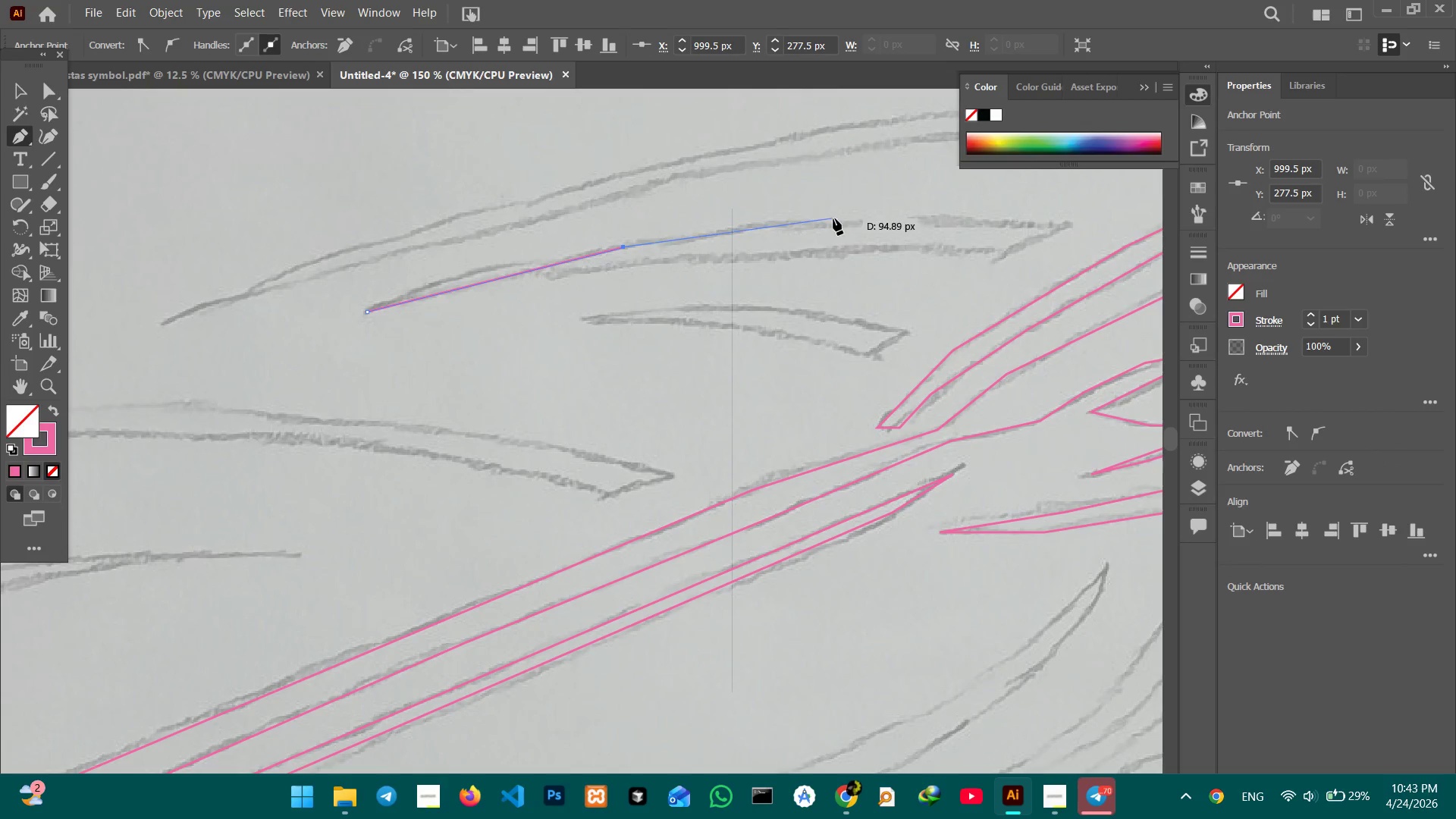 
left_click([842, 221])
 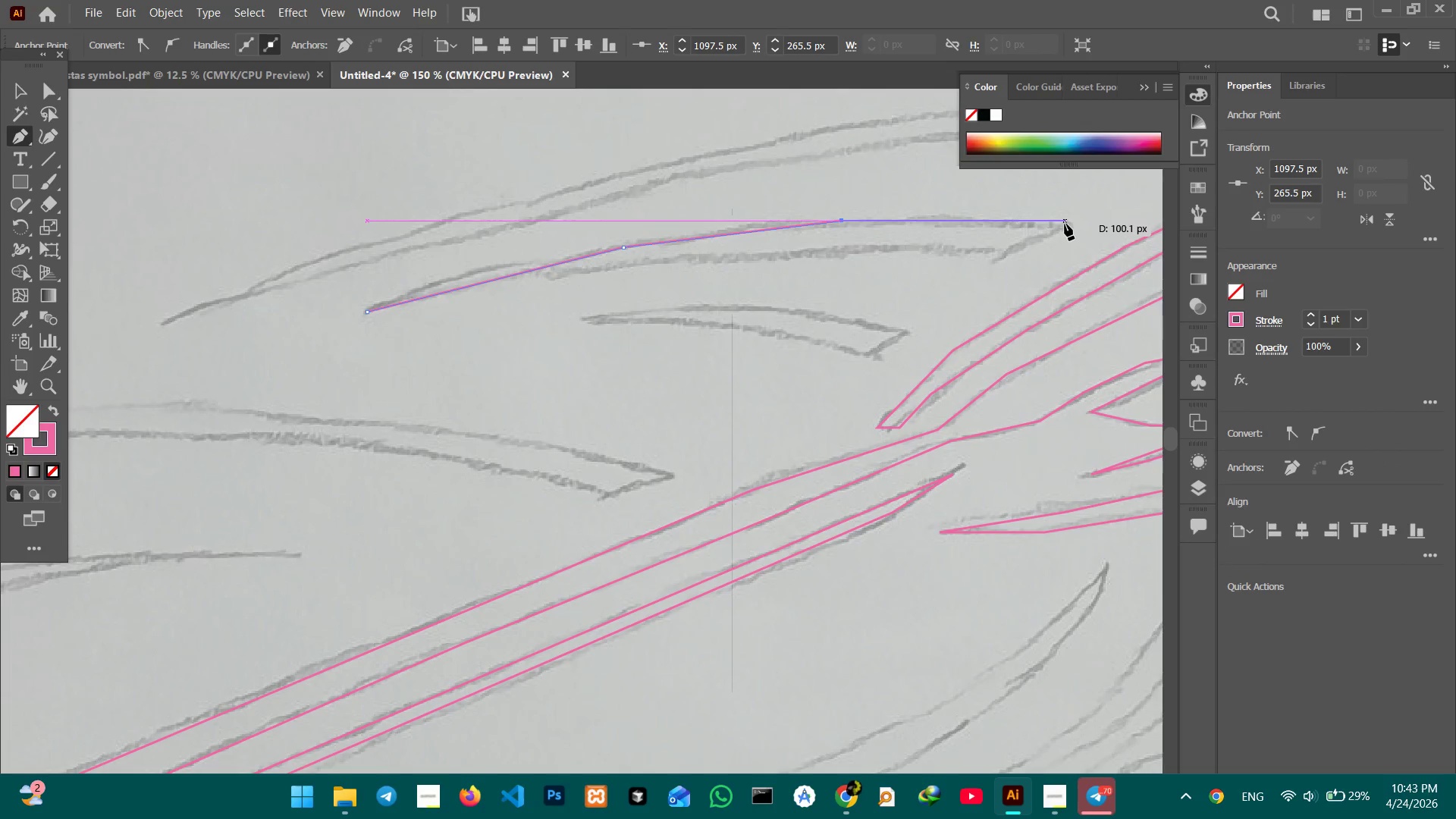 
left_click([1065, 224])
 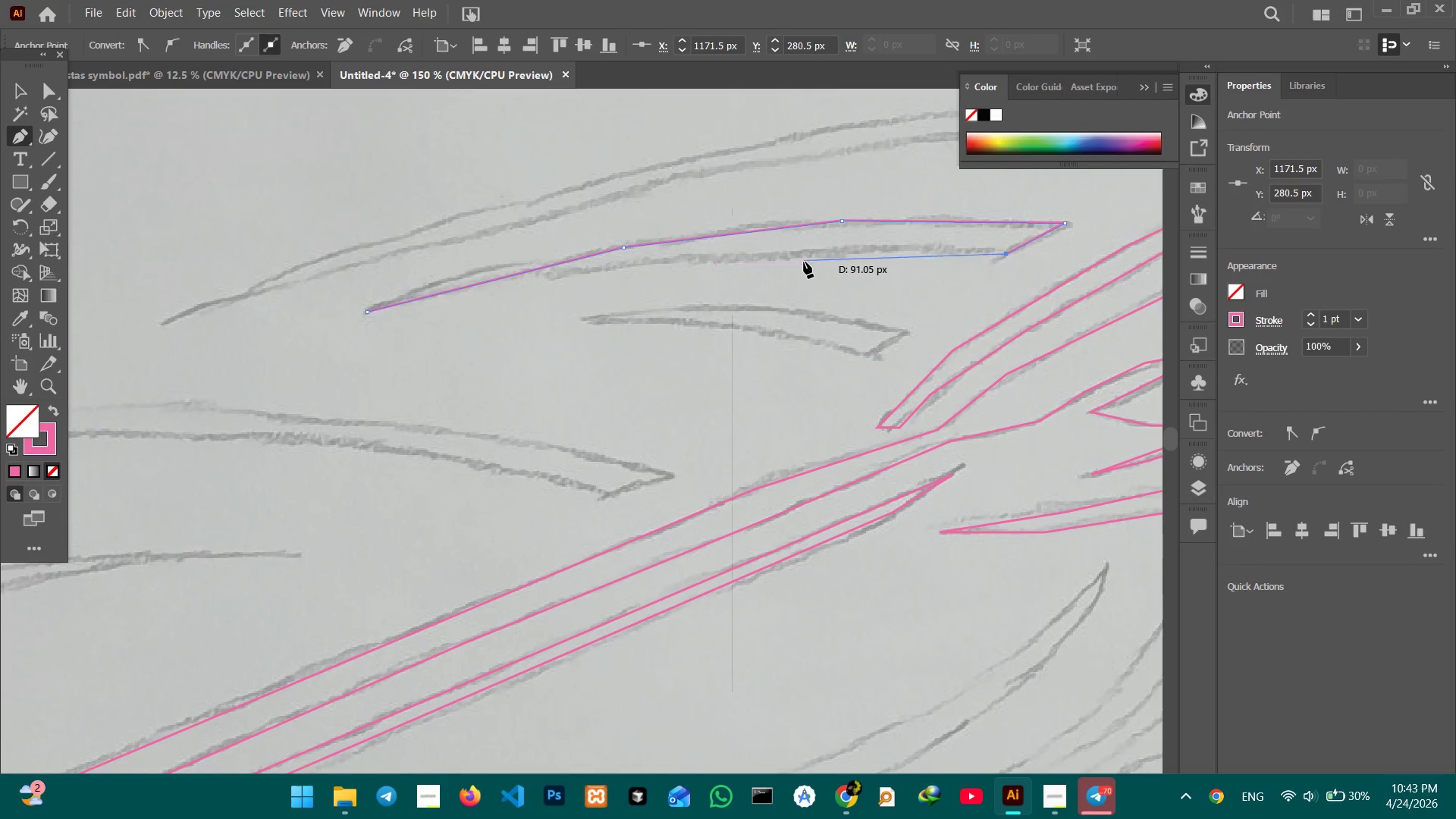 
left_click([801, 257])
 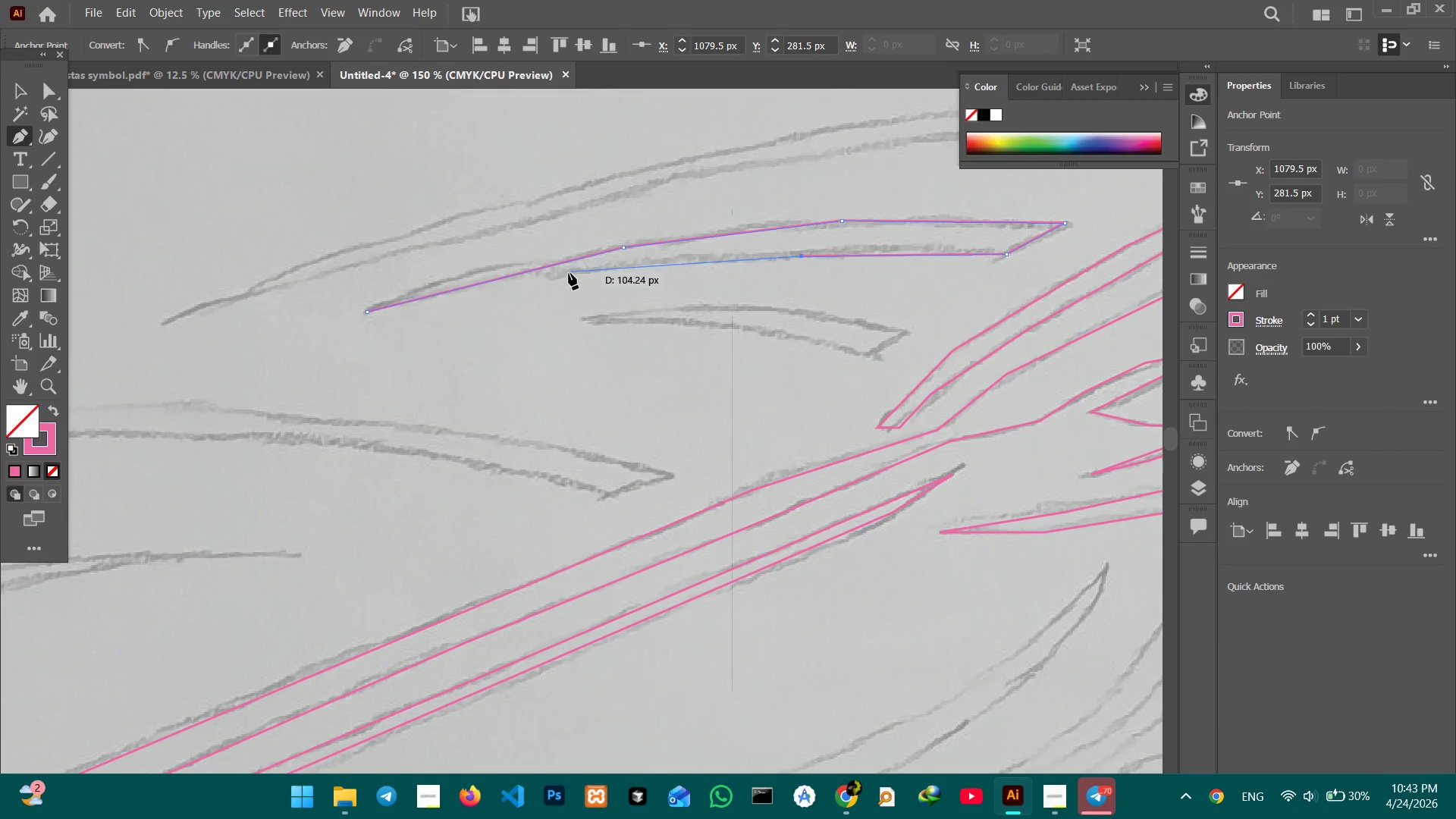 
left_click([562, 275])
 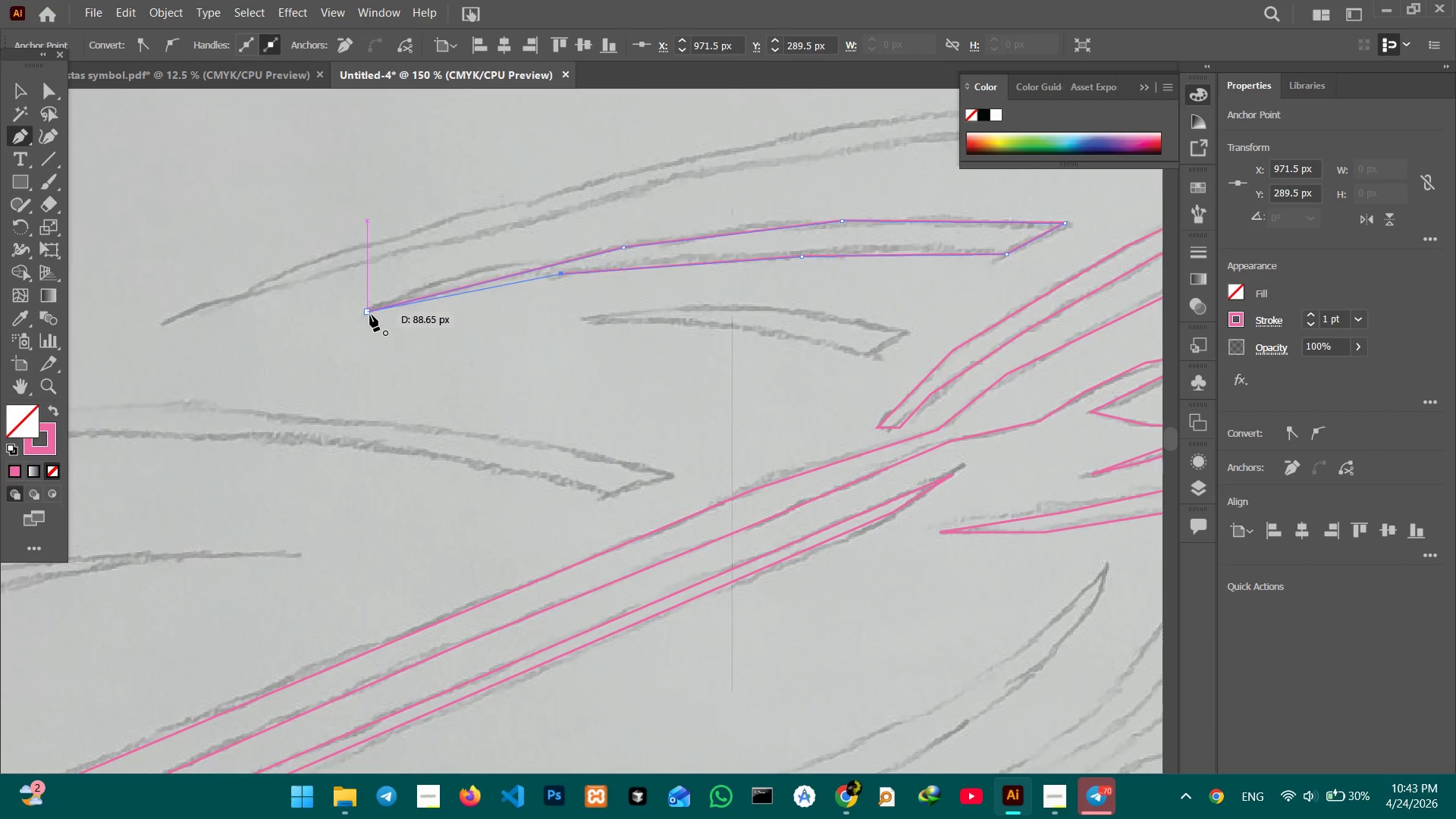 
left_click([370, 315])
 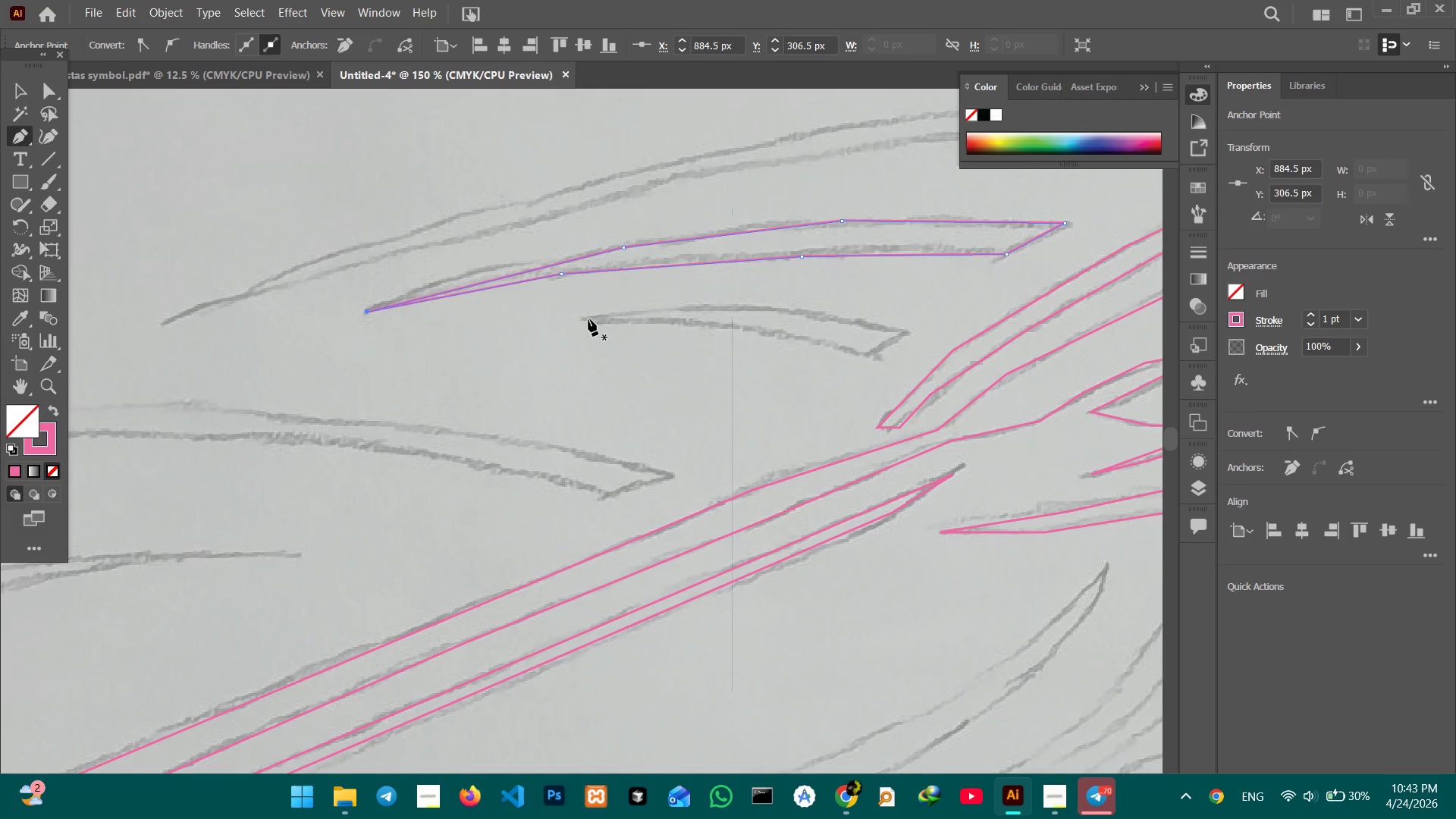 
left_click([588, 319])
 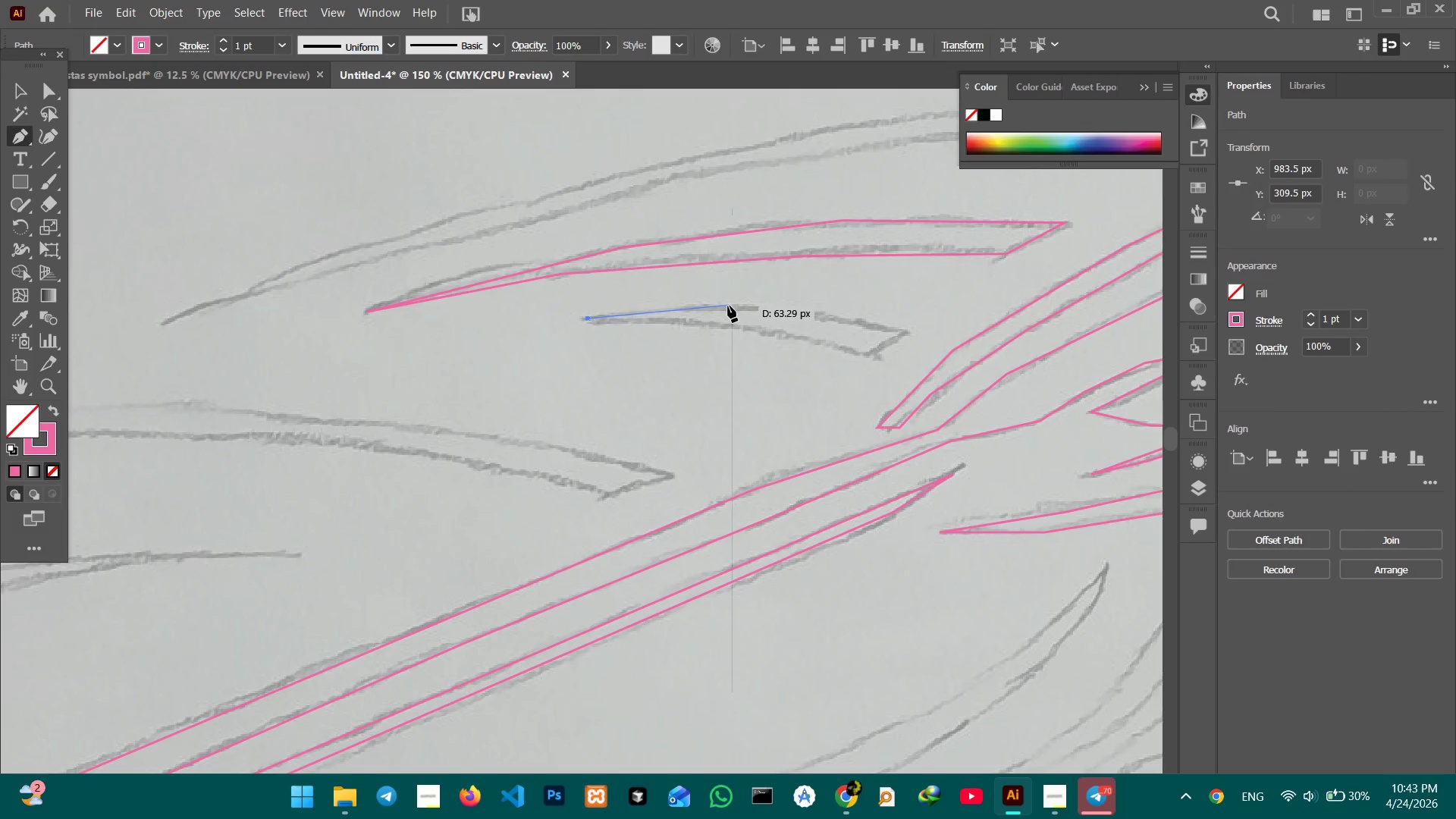 
left_click([731, 308])
 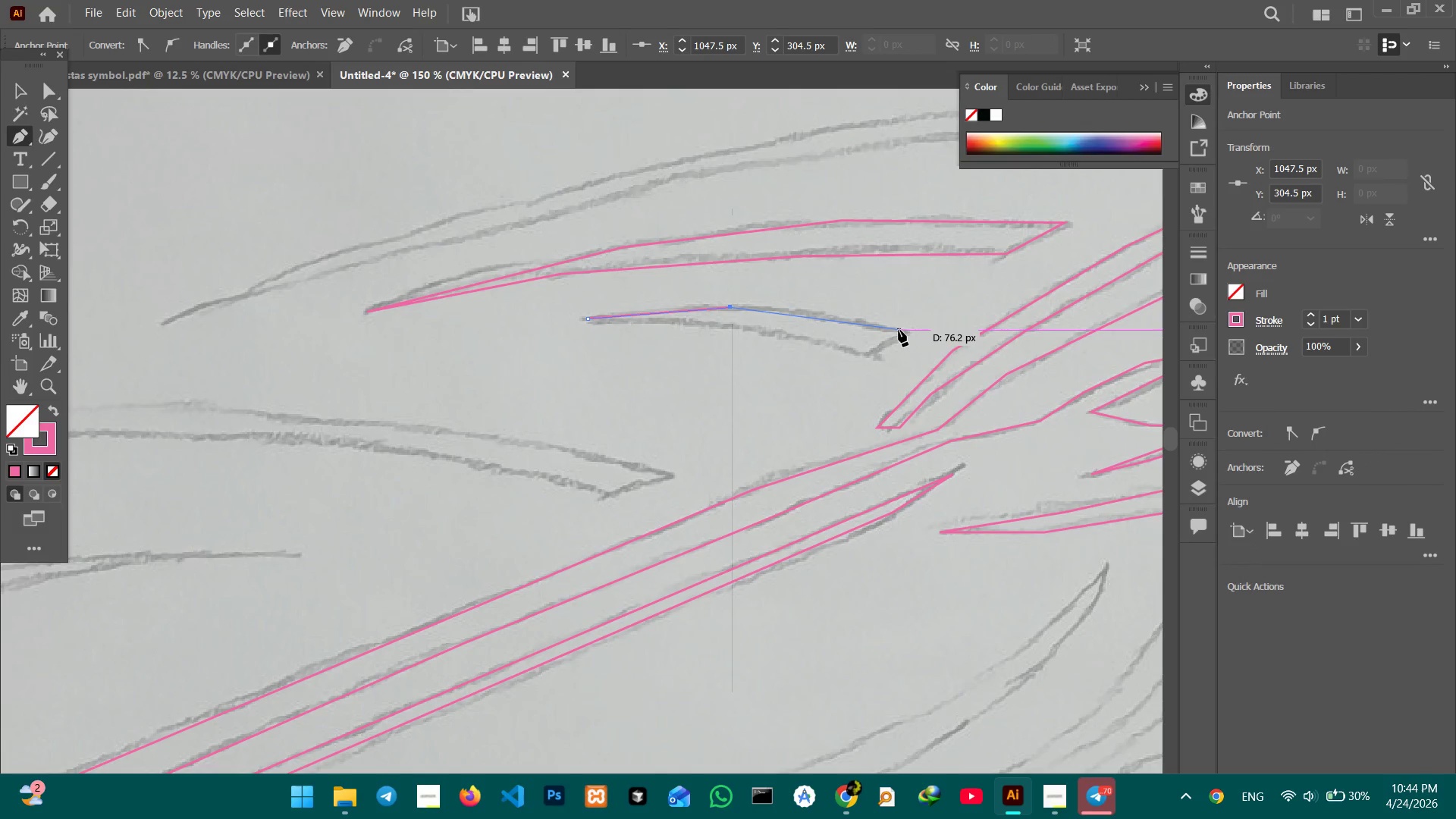 
left_click([899, 330])
 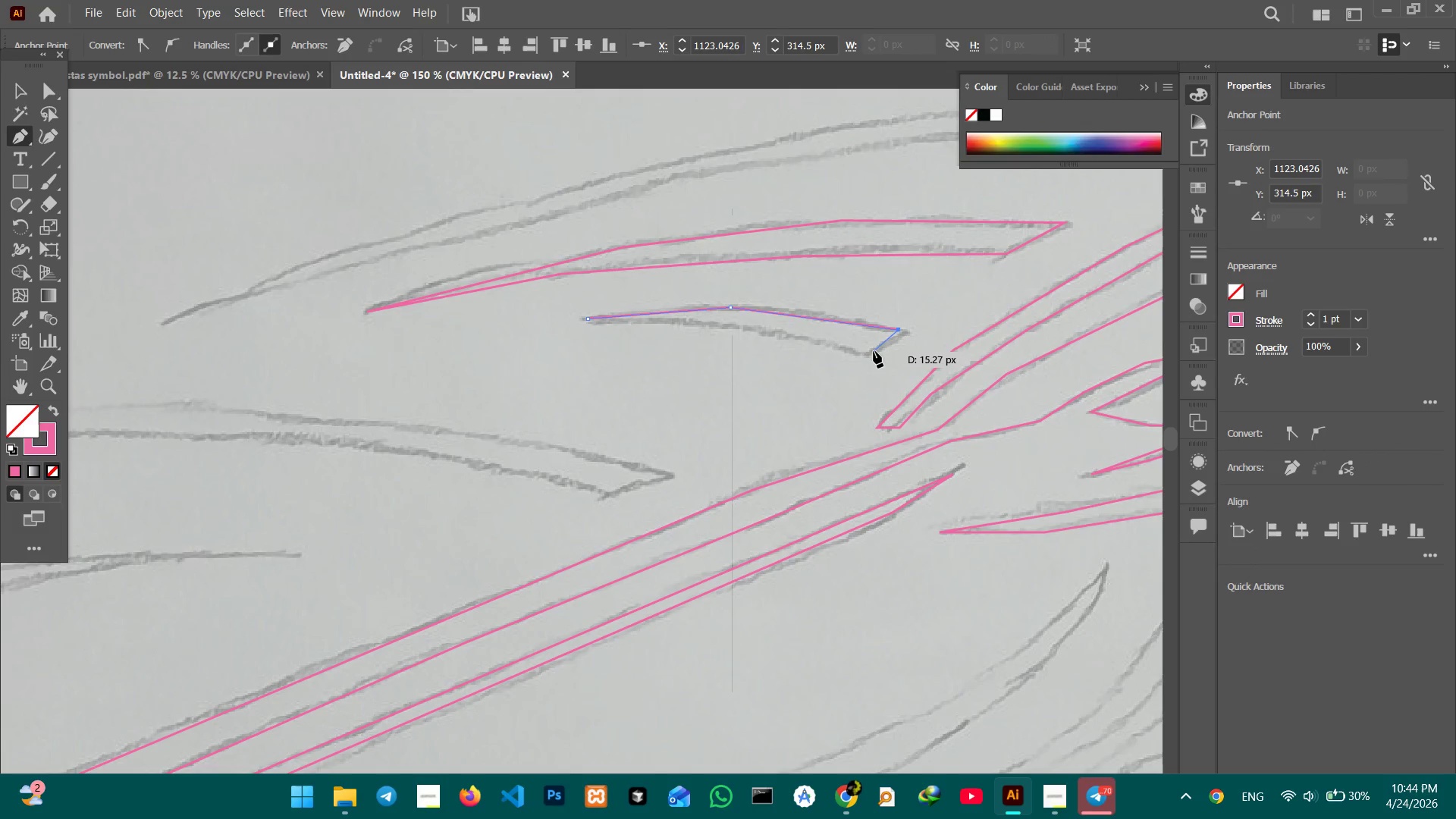 
key(Control+Z)
 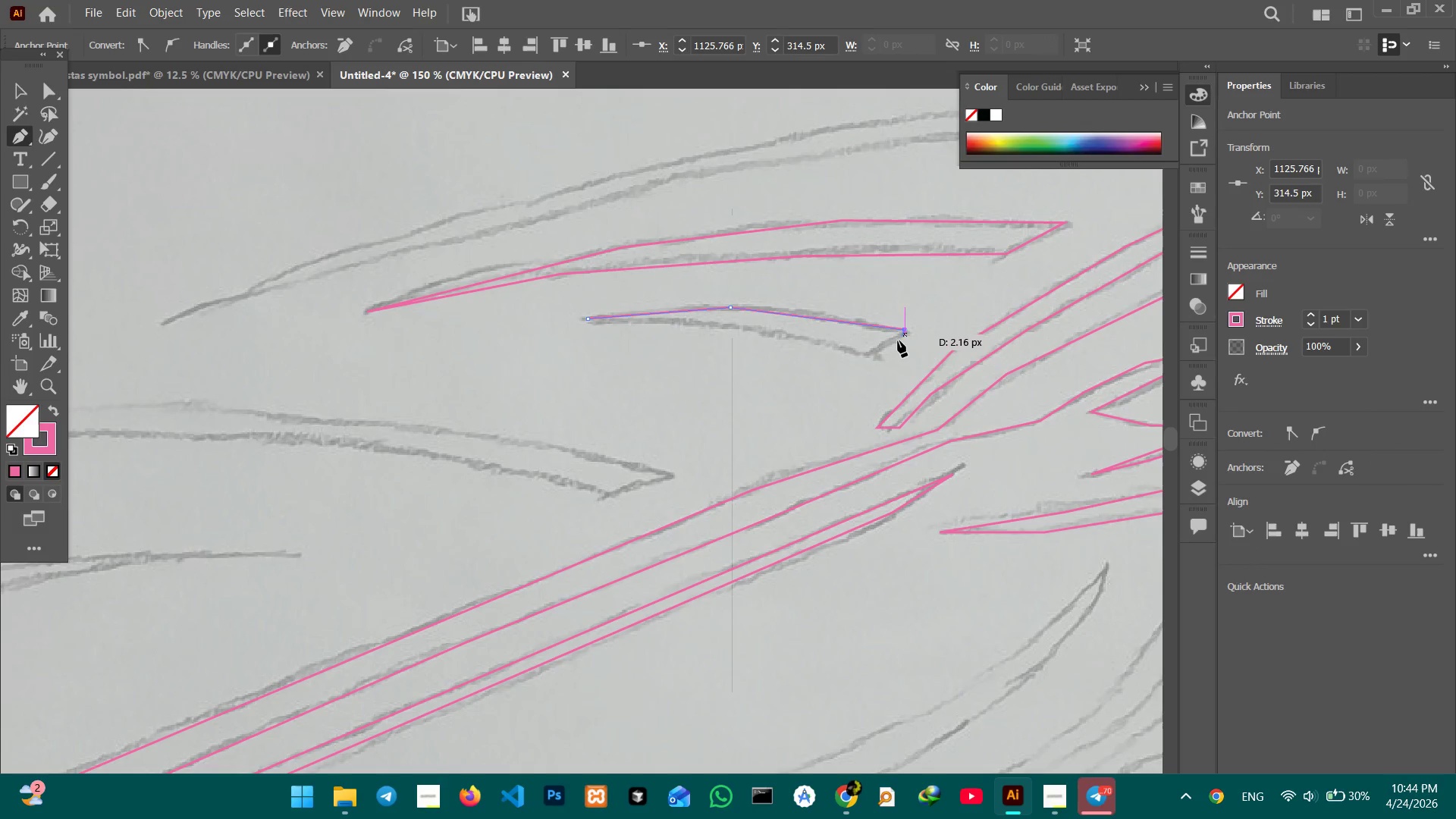 
left_click([869, 355])
 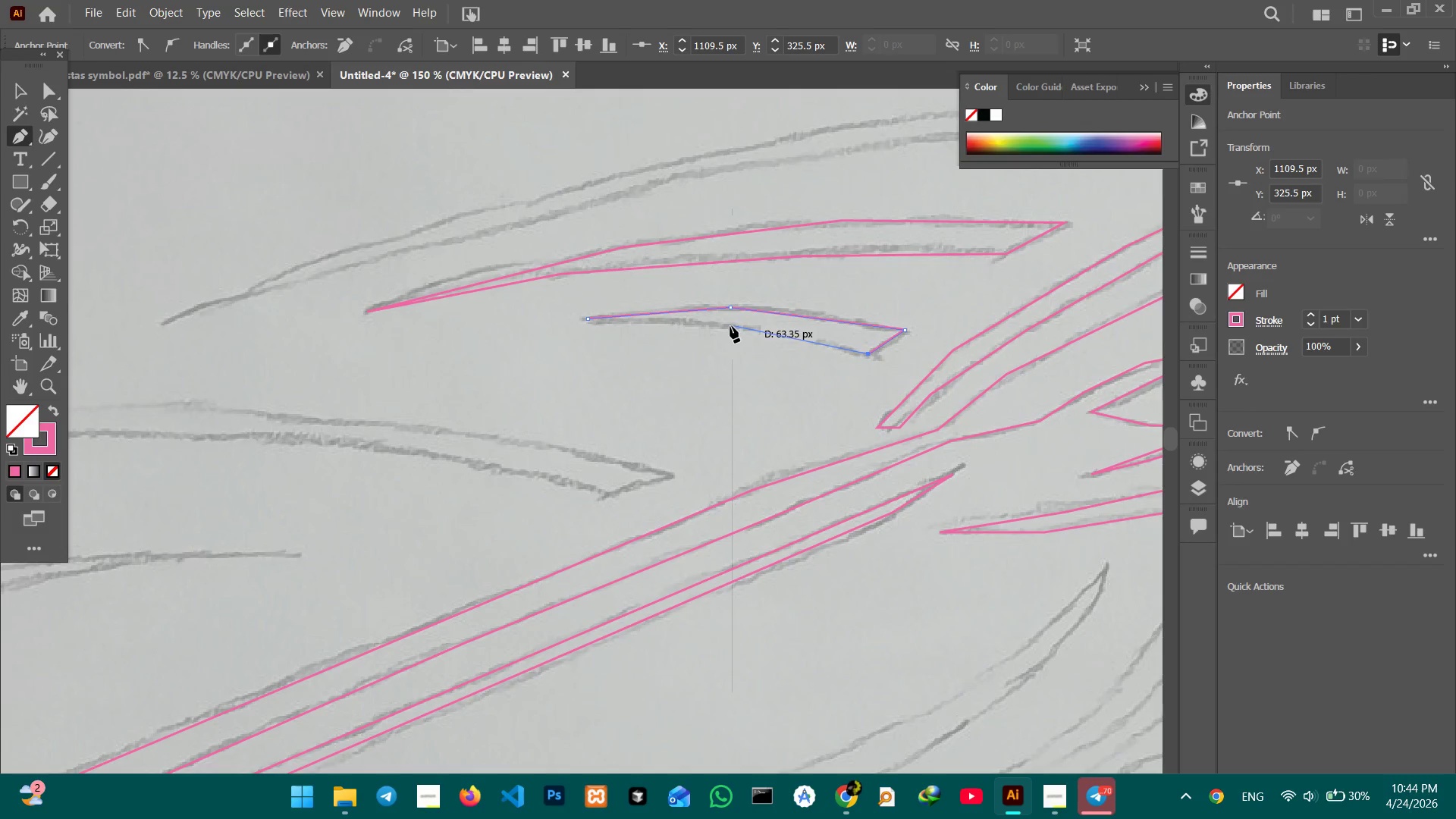 
left_click([730, 326])
 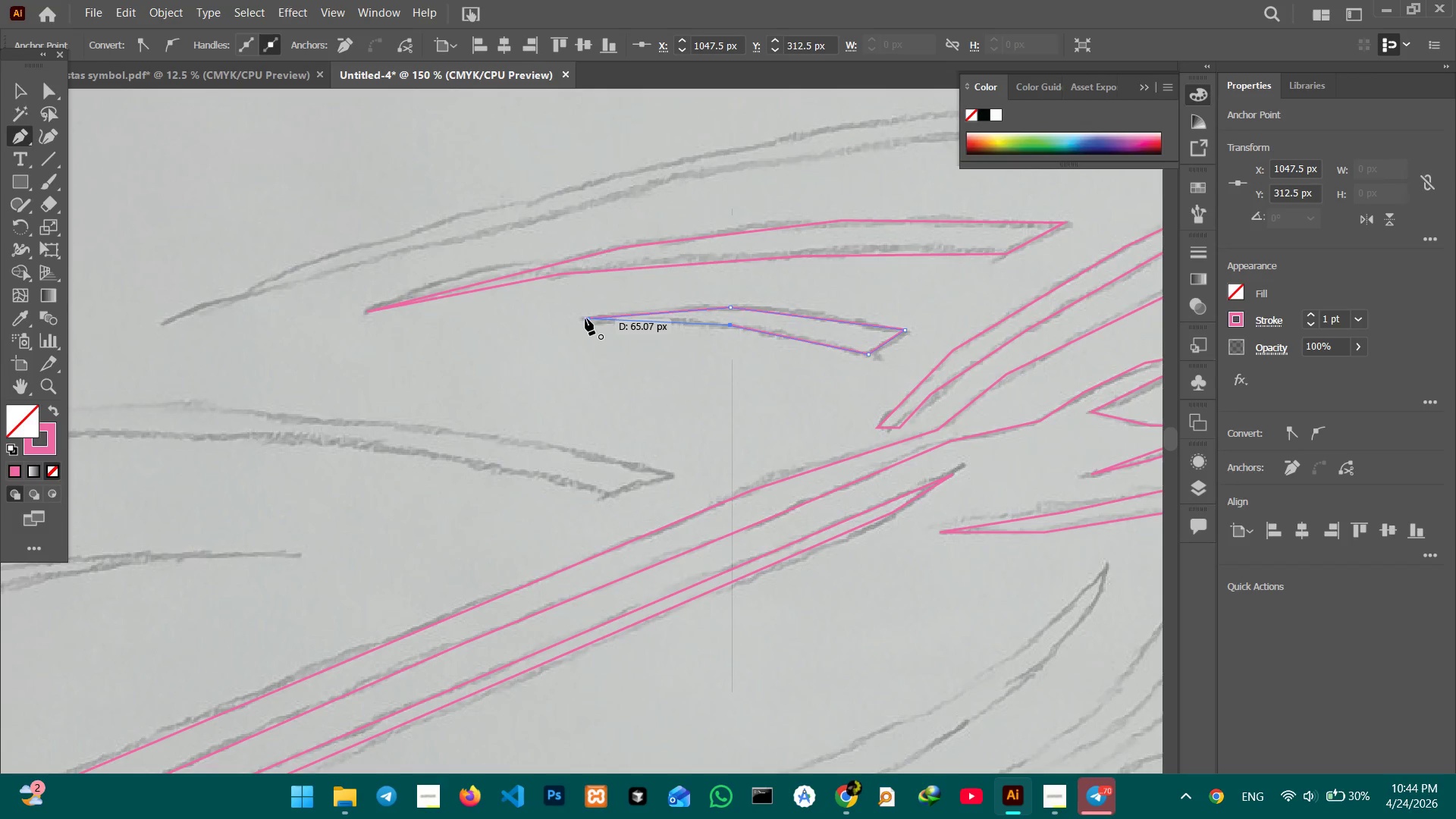 
left_click([588, 319])
 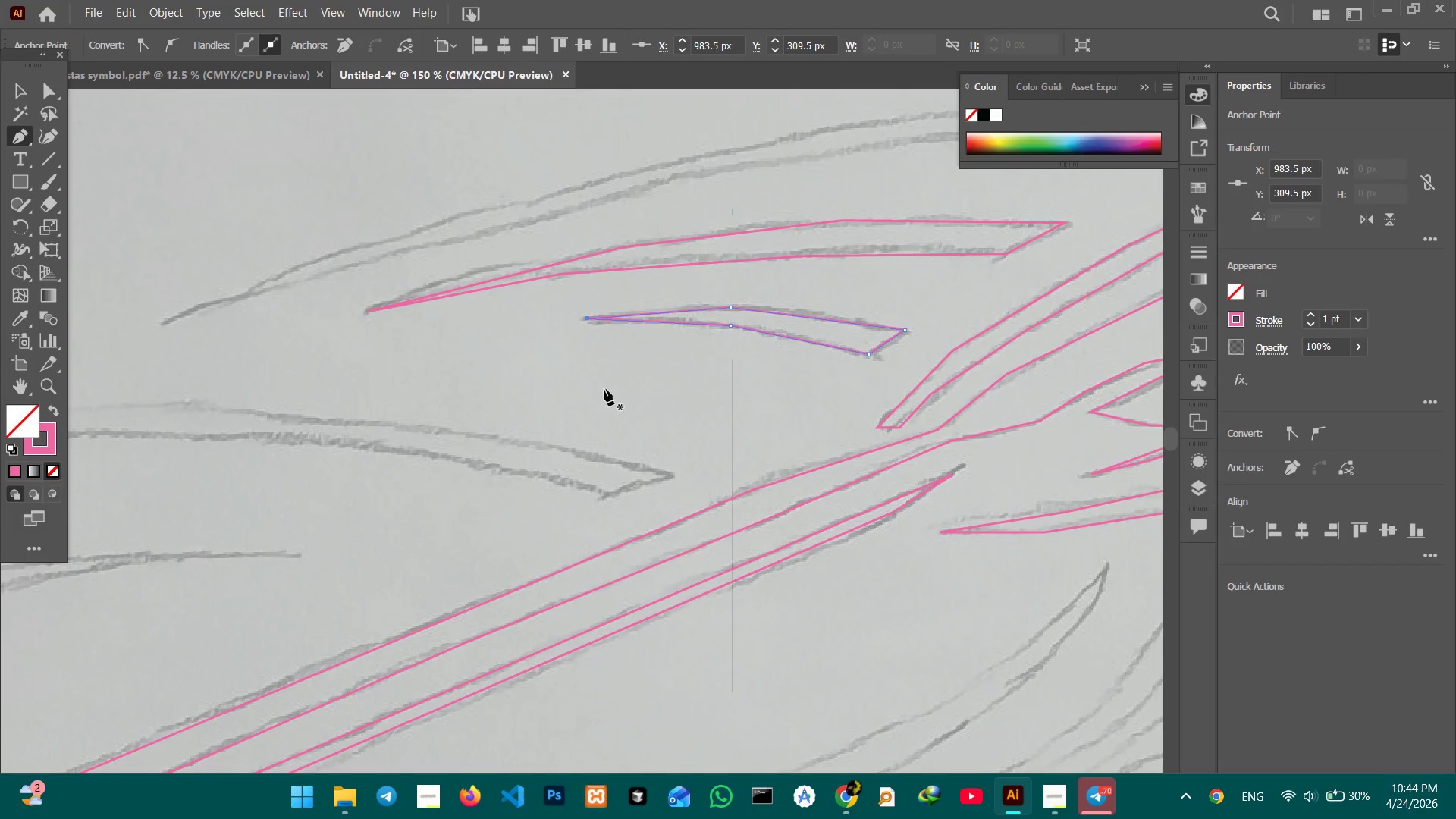 
hold_key(key=Space, duration=0.73)
 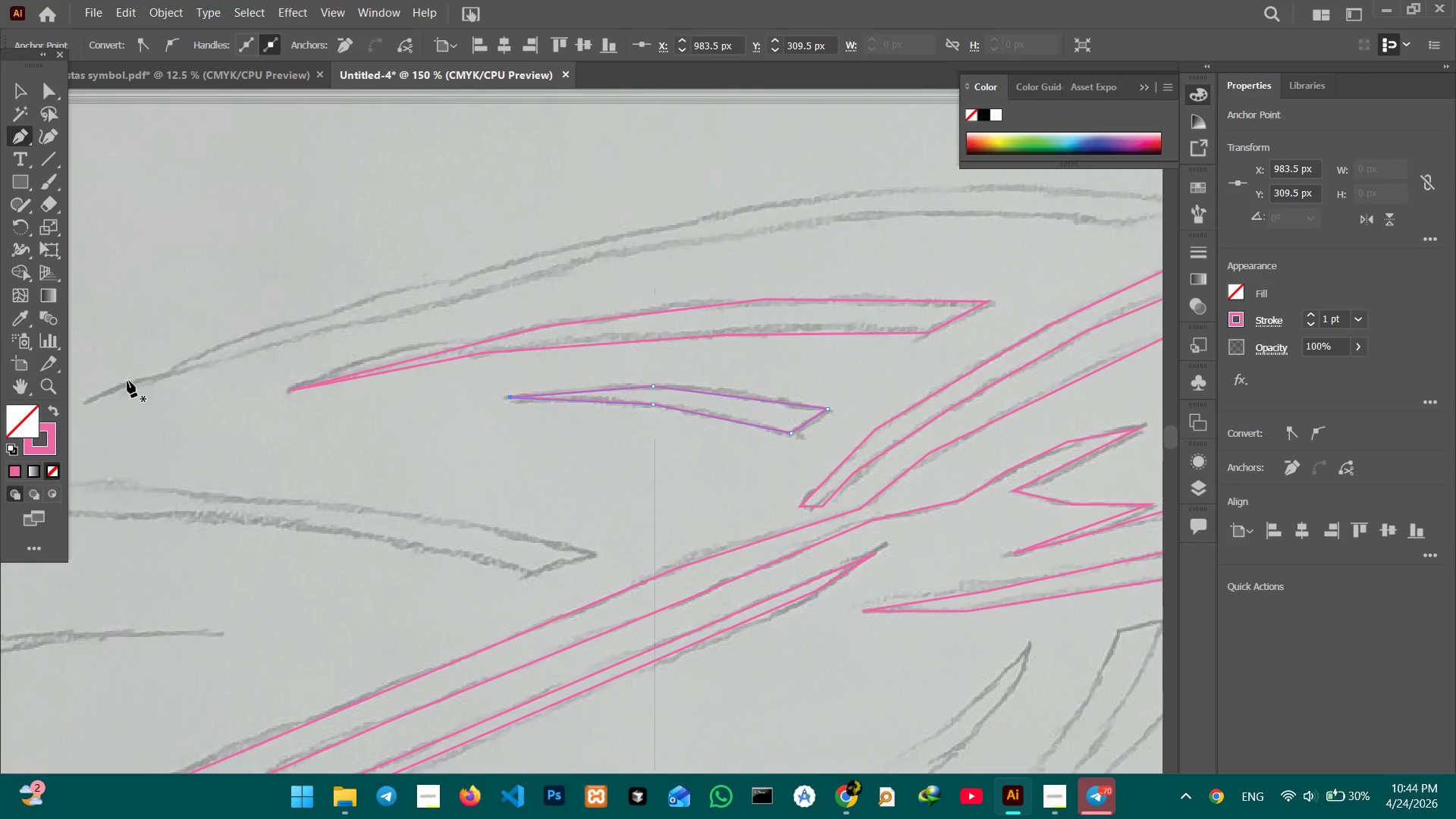 
left_click_drag(start_coordinate=[610, 383], to_coordinate=[534, 462])
 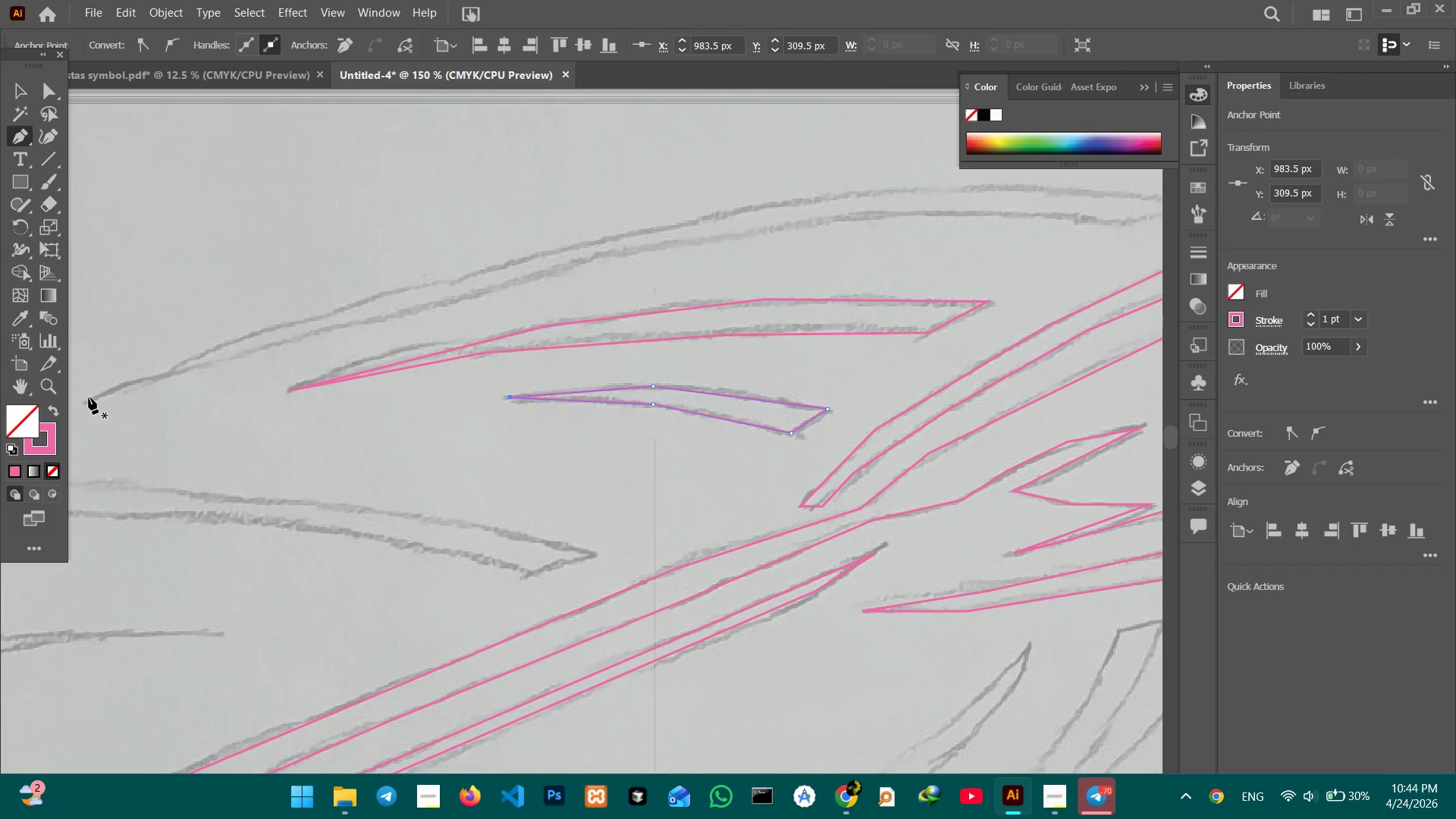 
left_click_drag(start_coordinate=[88, 400], to_coordinate=[93, 397])
 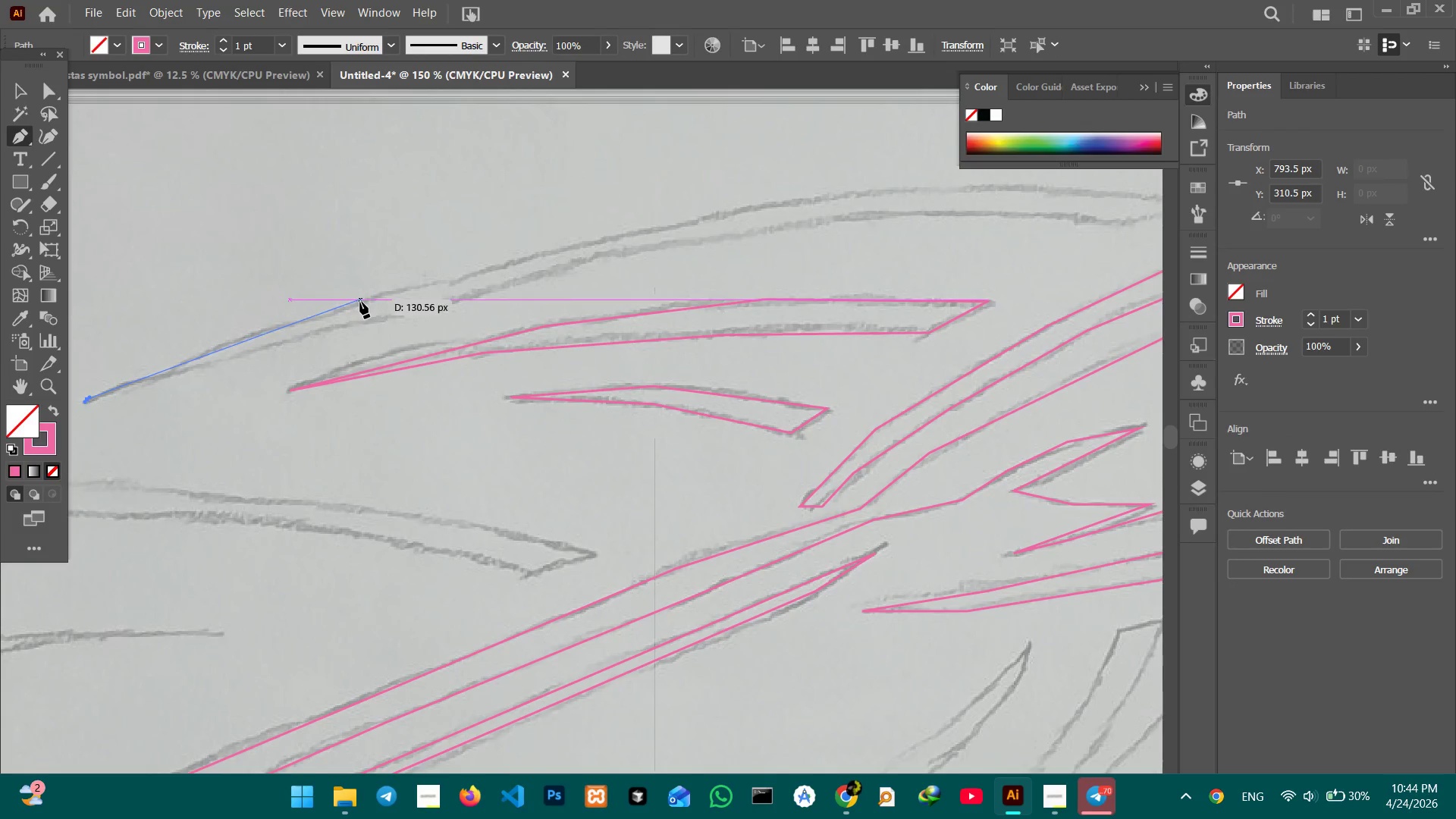 
left_click([360, 302])
 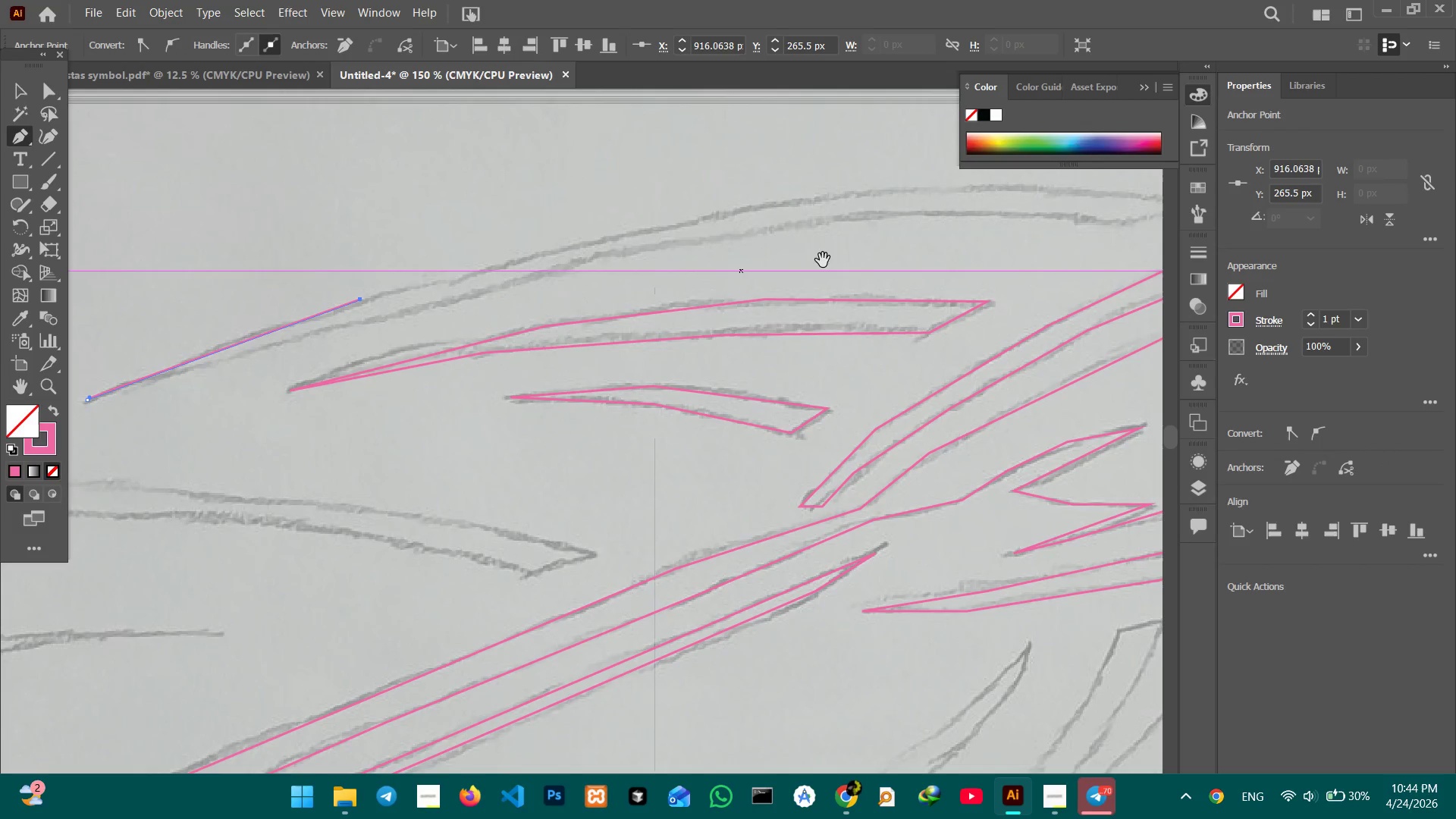 
hold_key(key=Space, duration=1.06)
 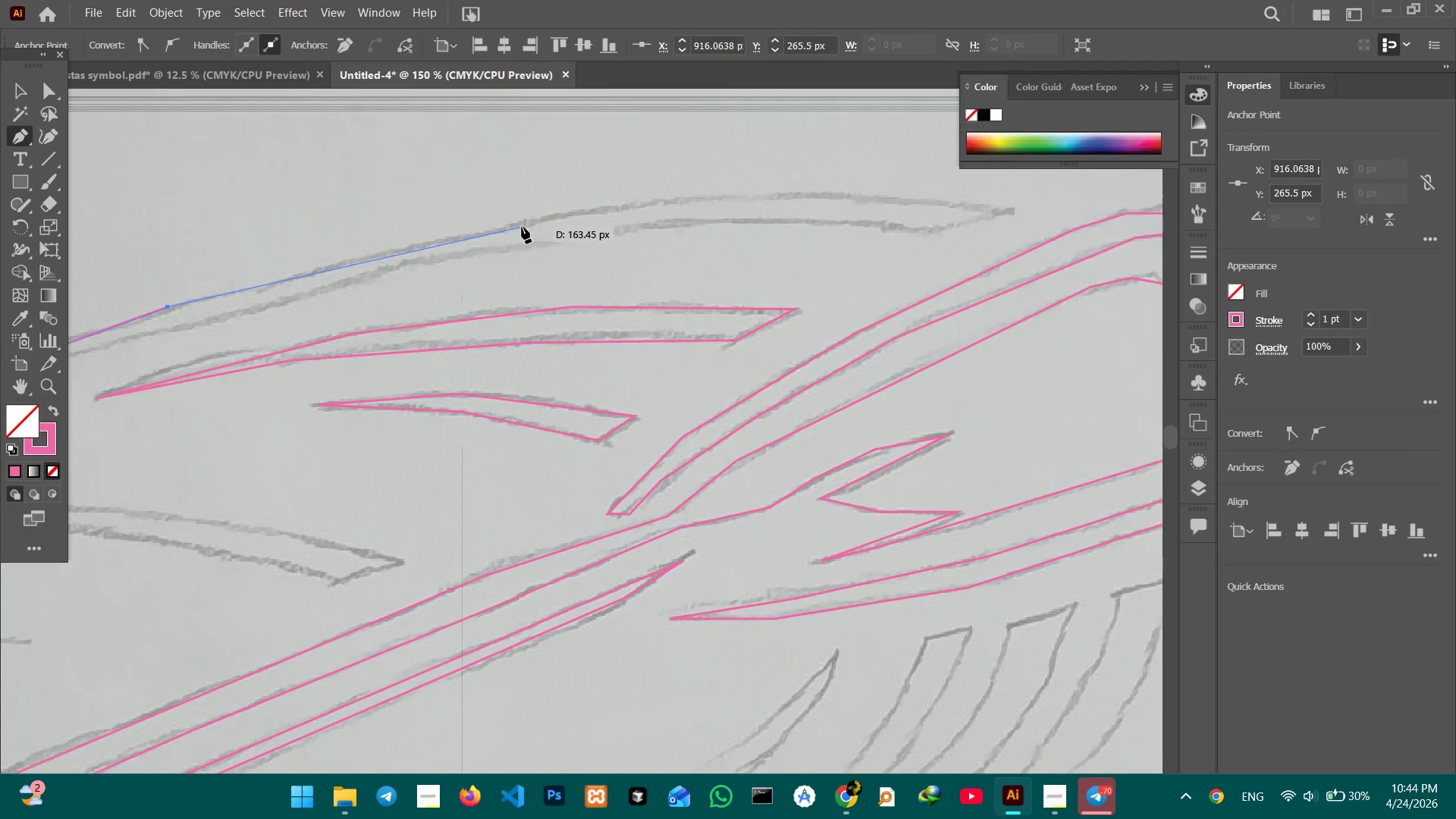 
left_click_drag(start_coordinate=[735, 278], to_coordinate=[541, 286])
 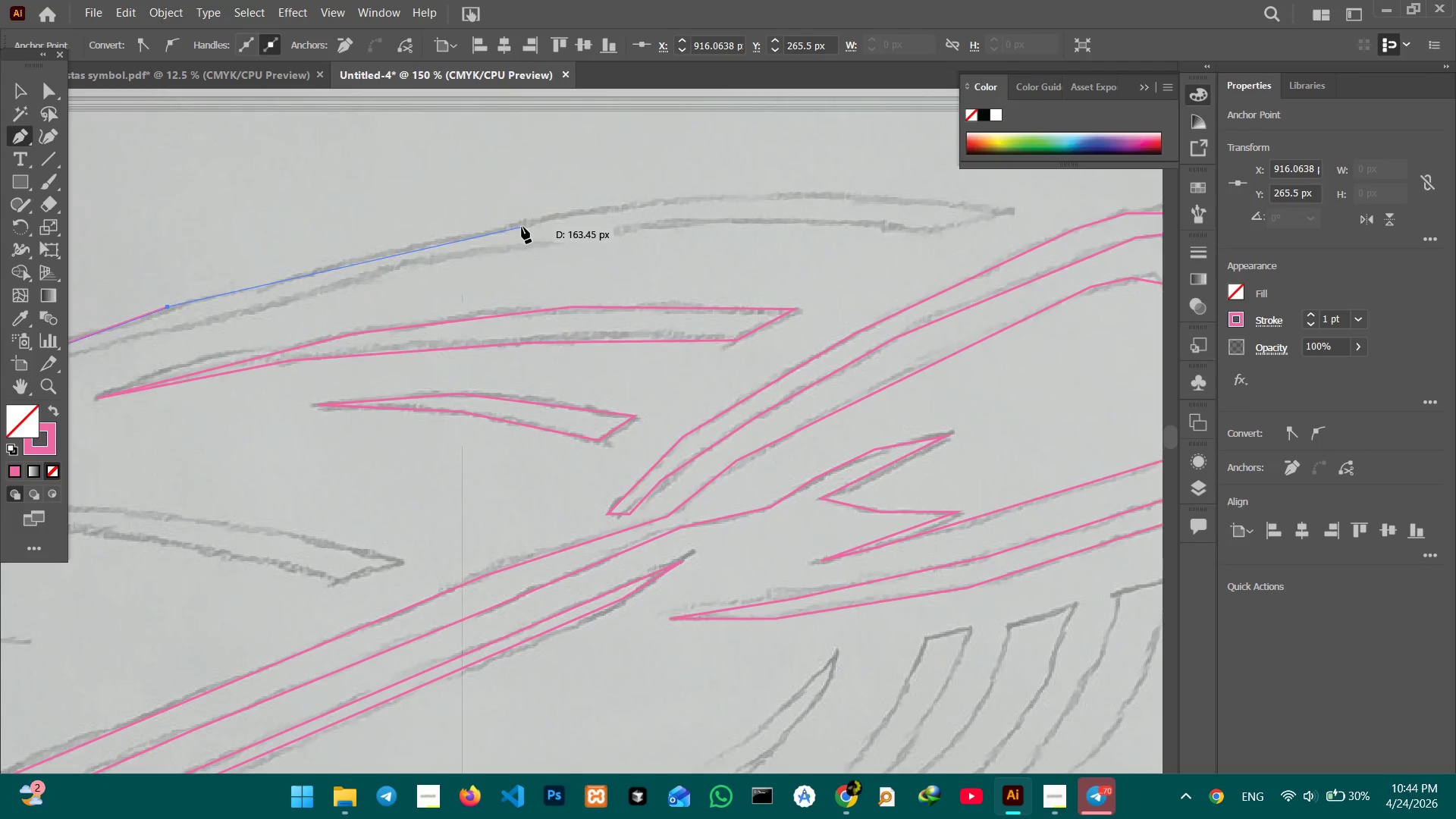 
left_click([522, 227])
 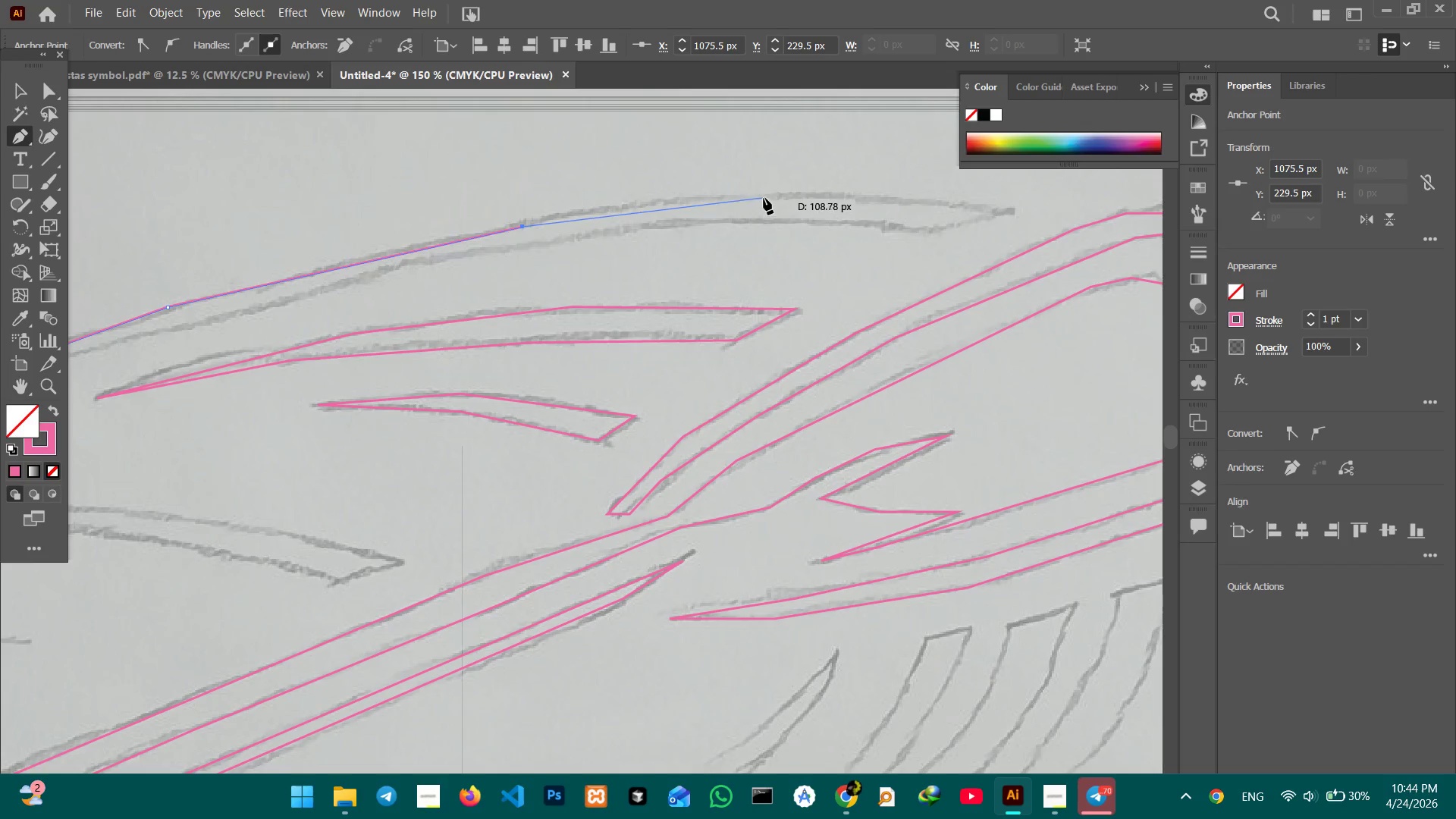 
left_click([776, 195])
 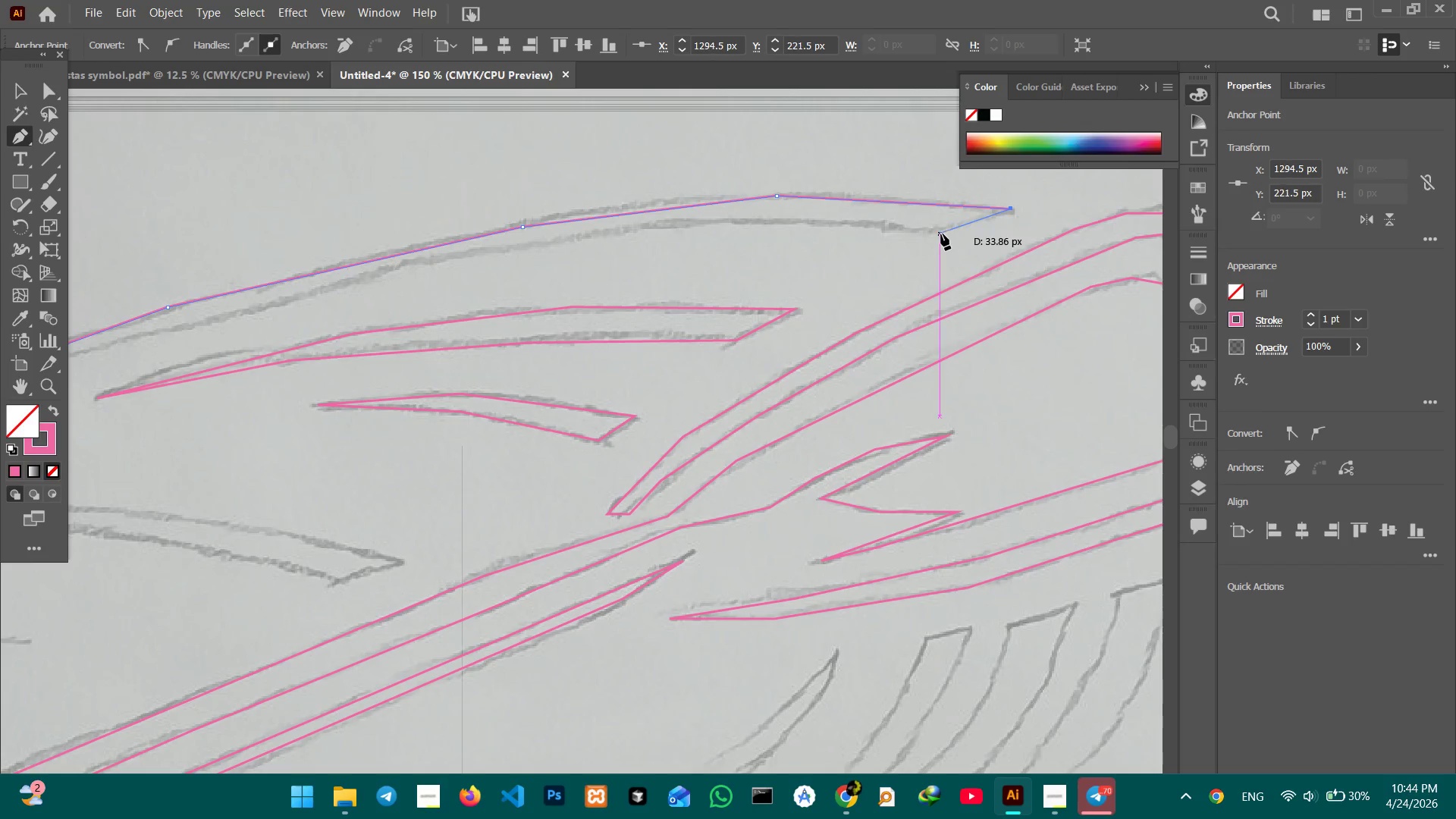 
left_click([935, 234])
 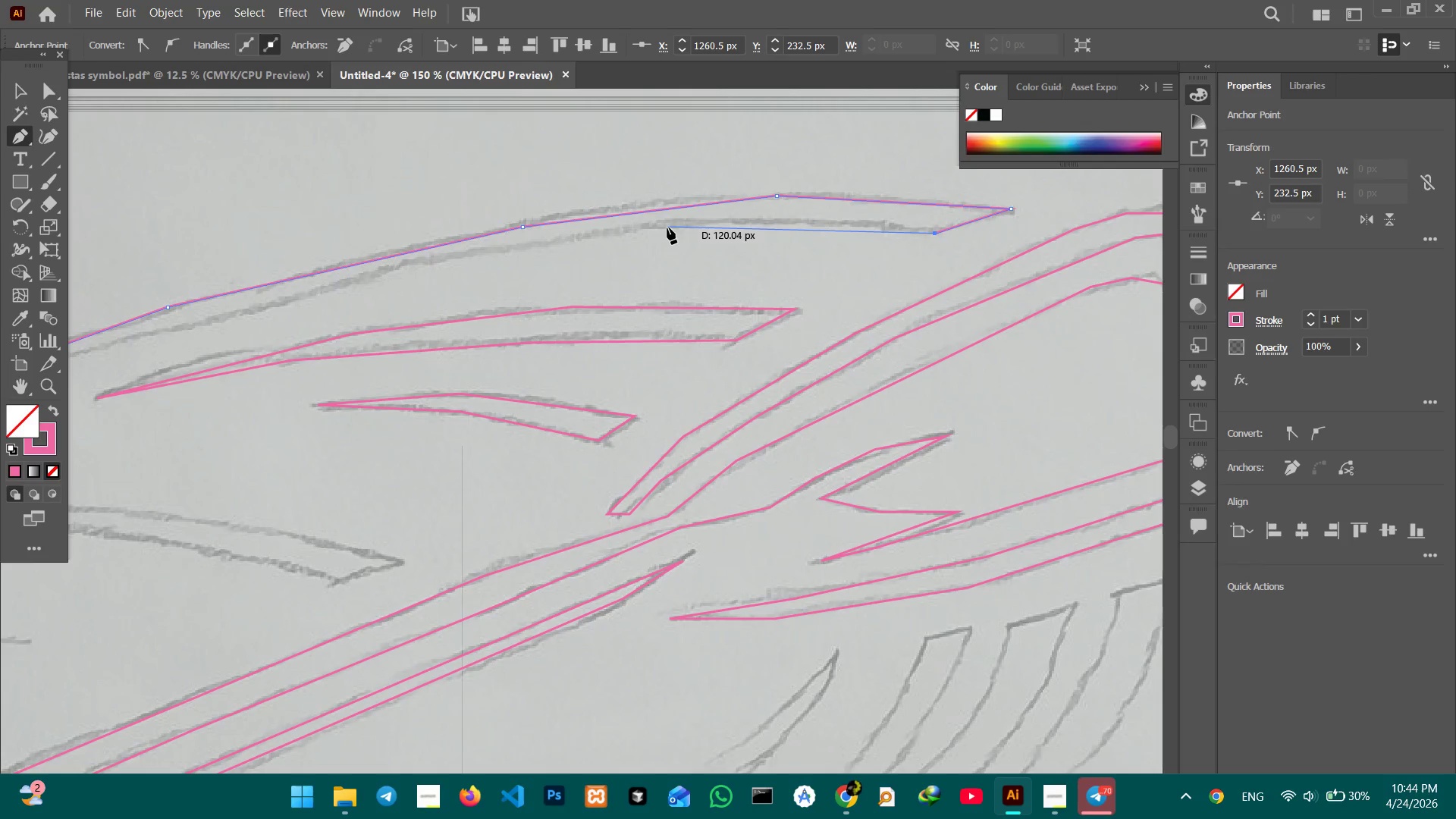 
left_click([660, 226])
 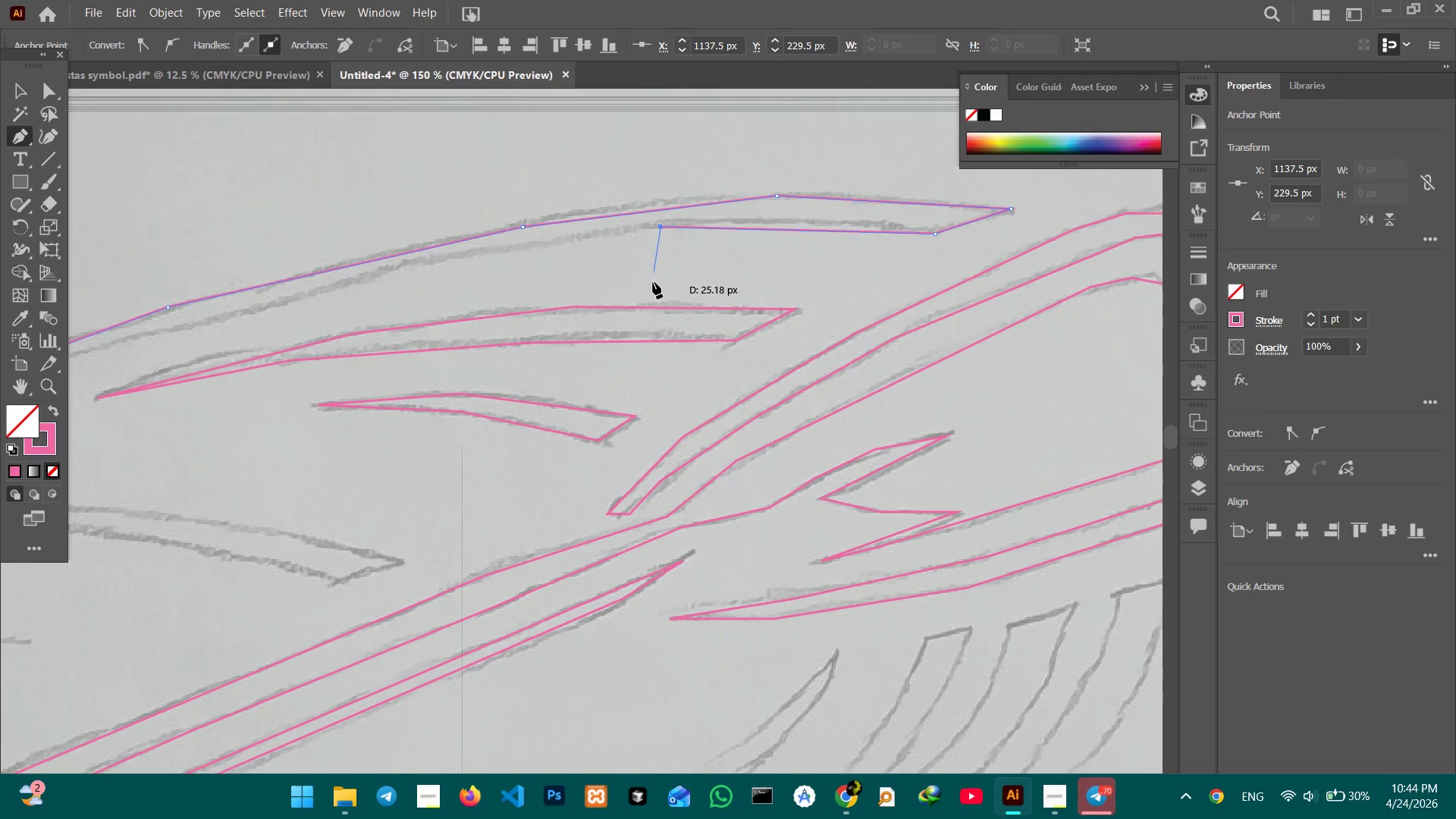 
hold_key(key=Space, duration=0.61)
 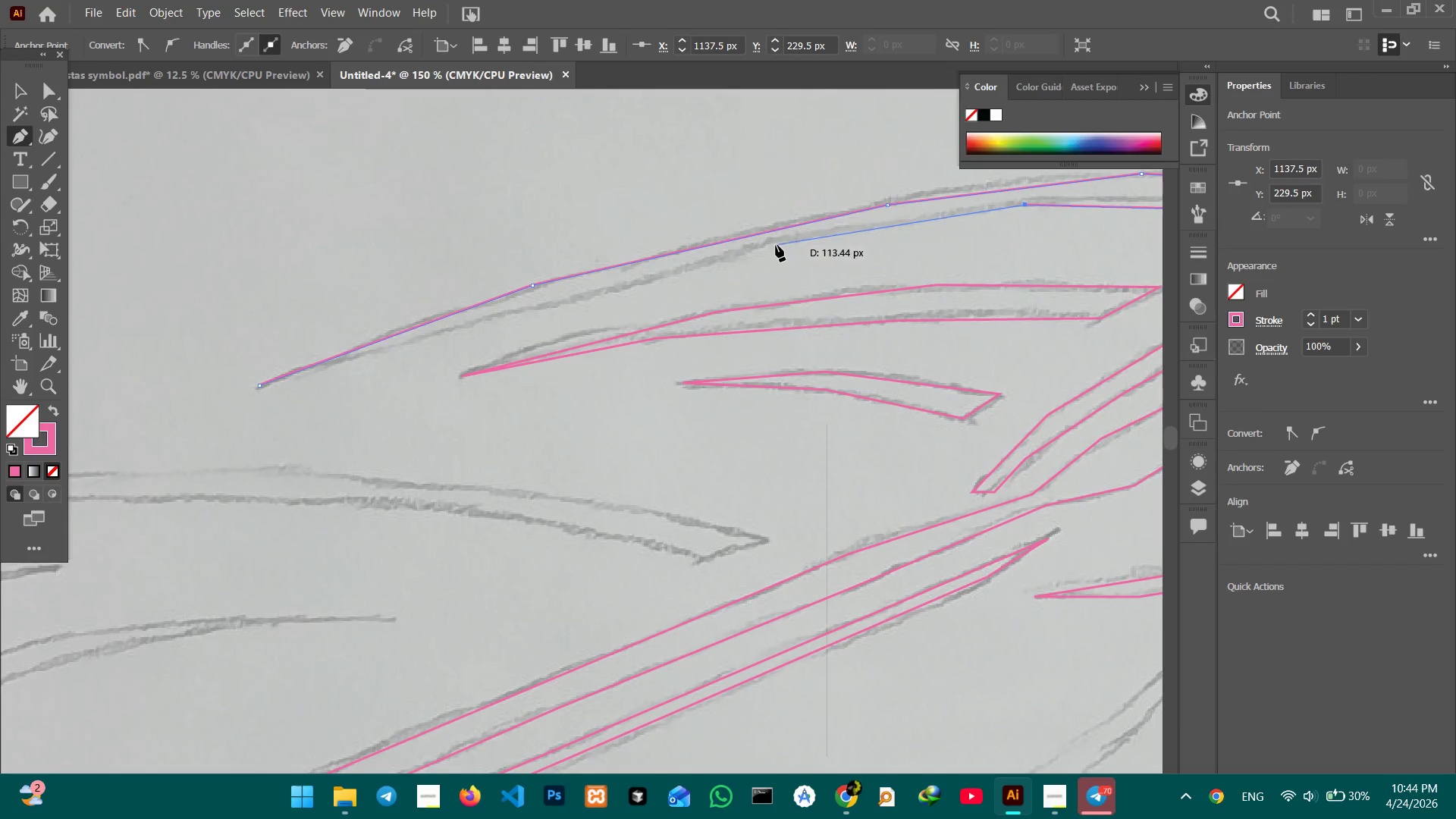 
left_click_drag(start_coordinate=[637, 283], to_coordinate=[1002, 260])
 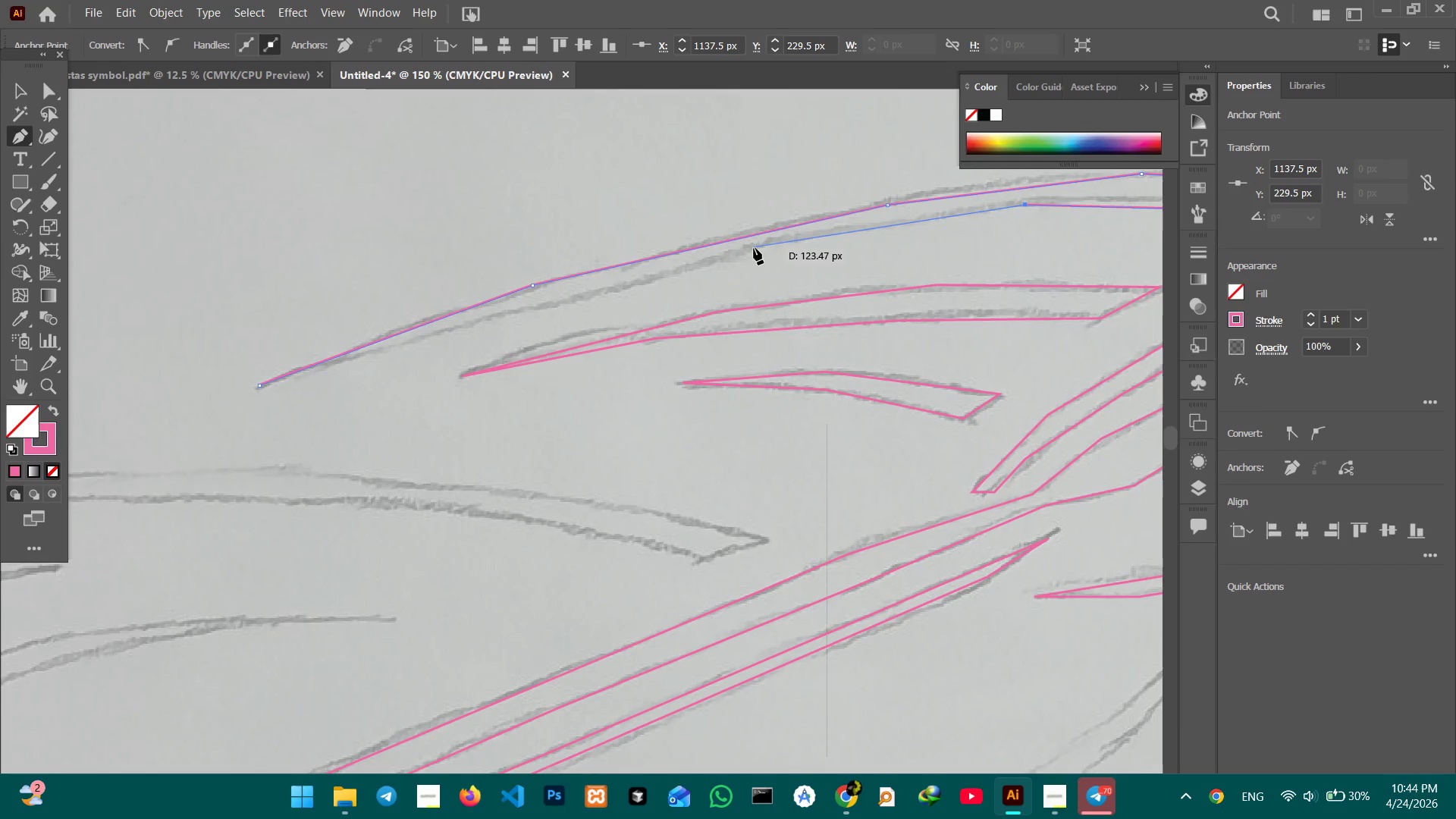 
left_click([752, 249])
 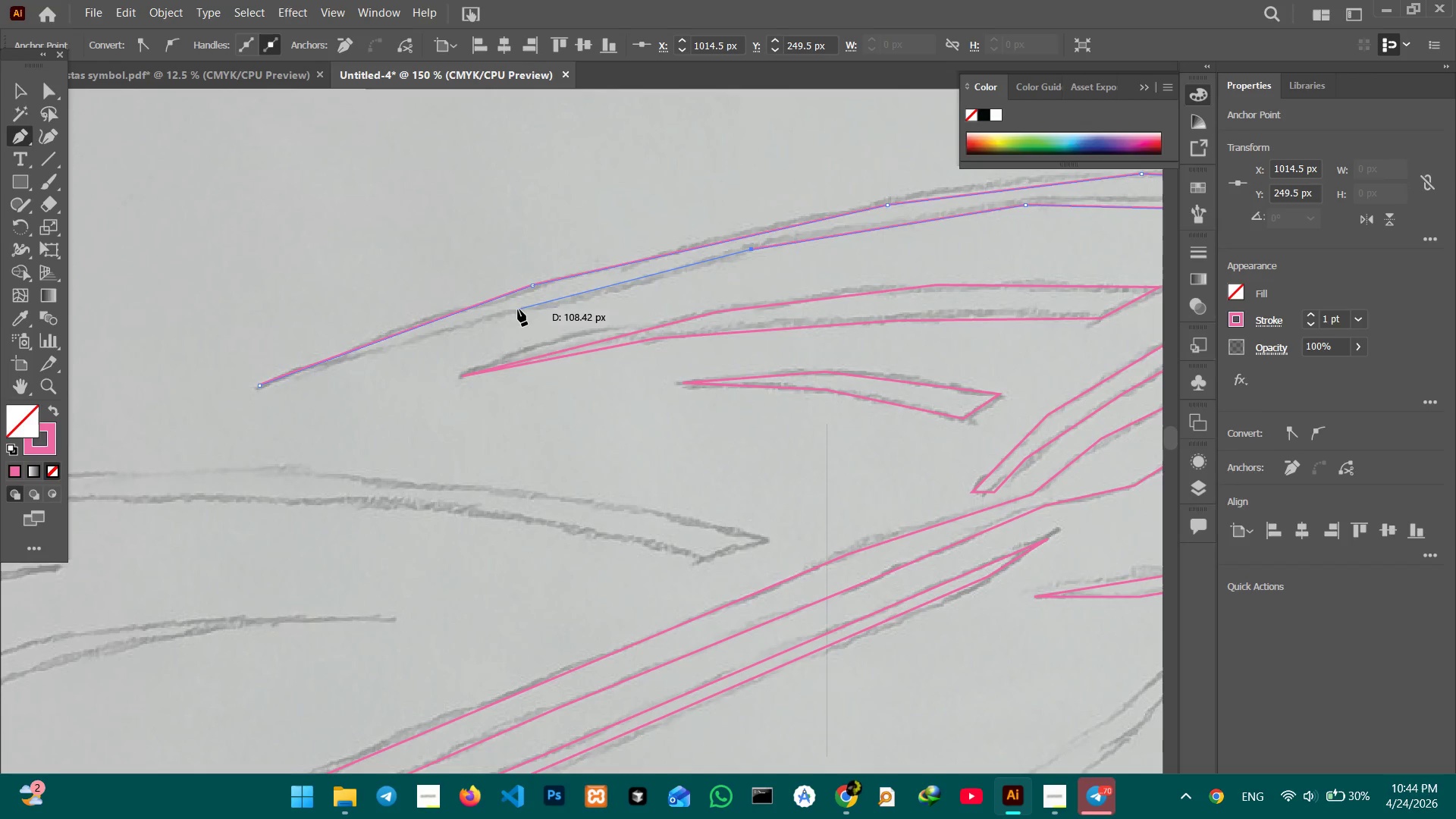 
left_click([516, 309])
 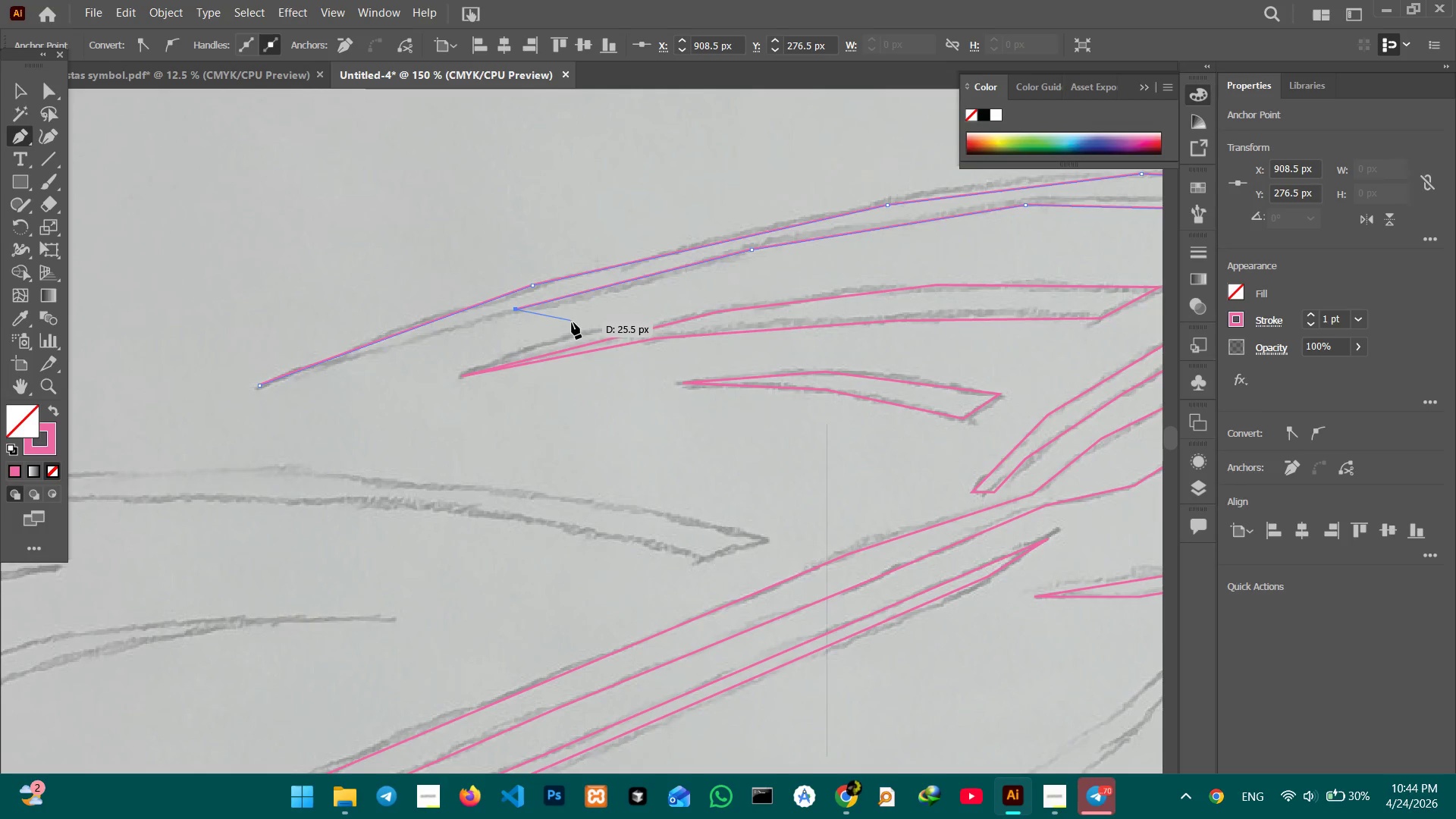 
hold_key(key=Space, duration=0.52)
 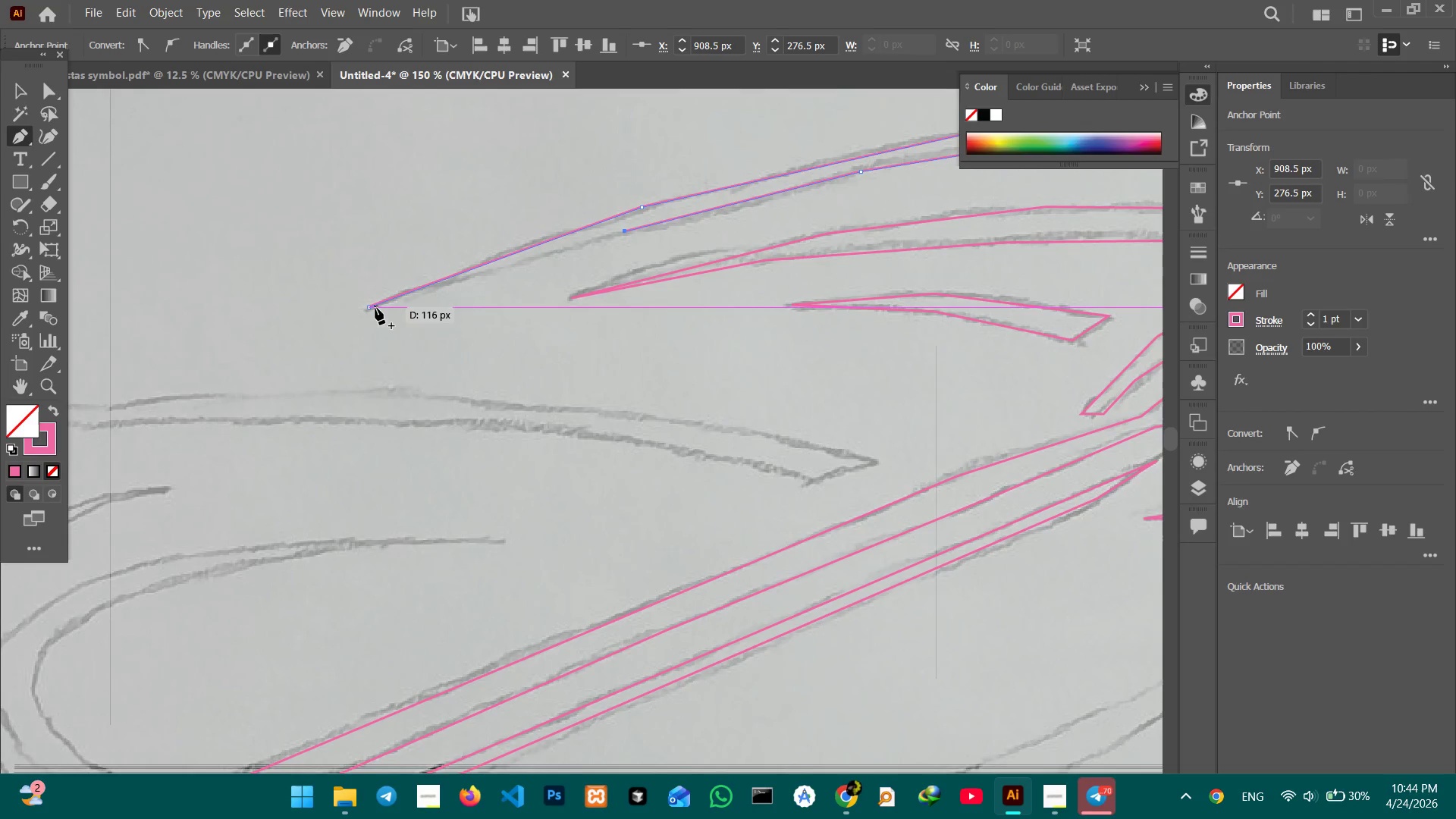 
left_click_drag(start_coordinate=[569, 322], to_coordinate=[678, 242])
 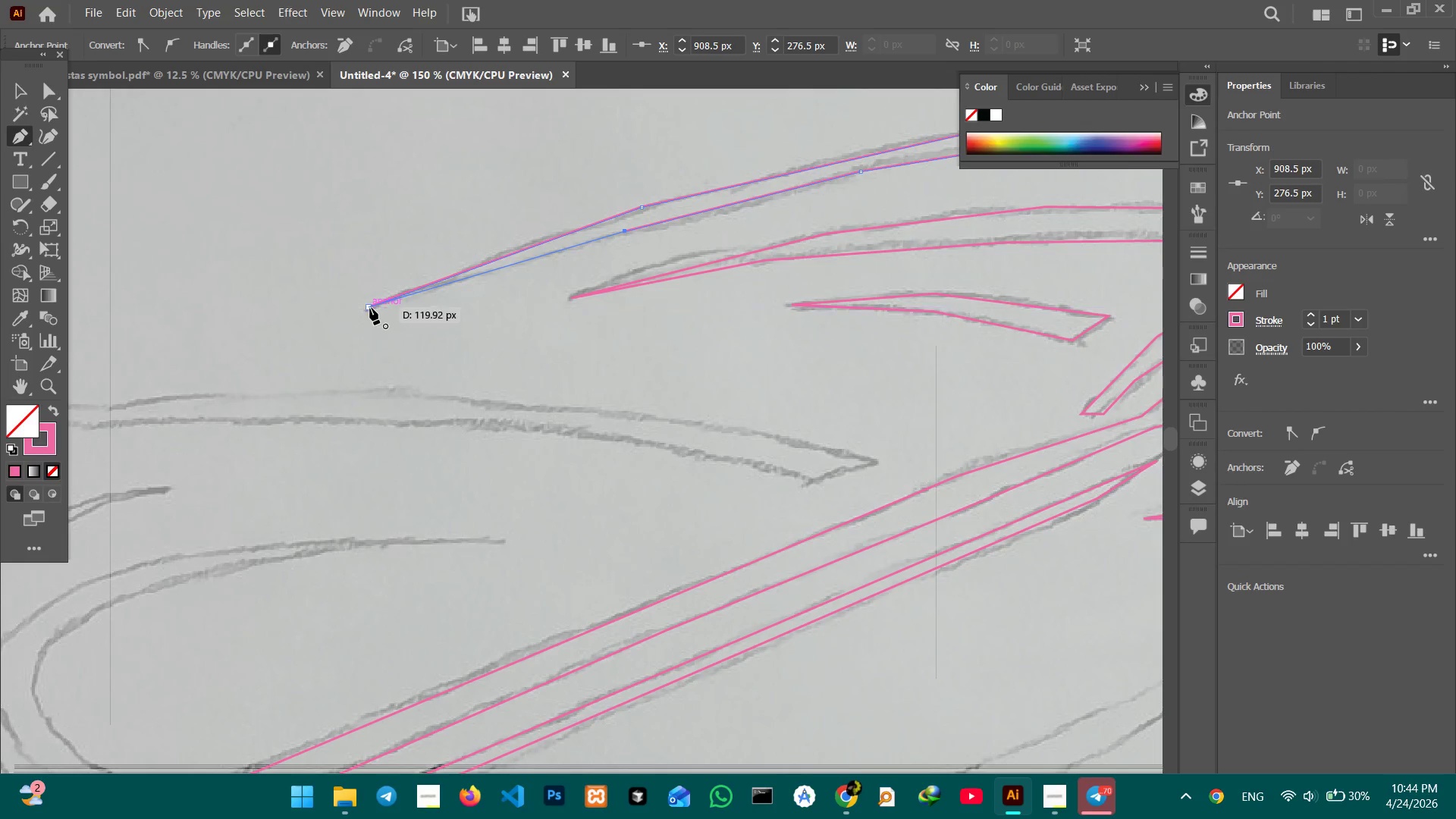 
left_click([370, 309])
 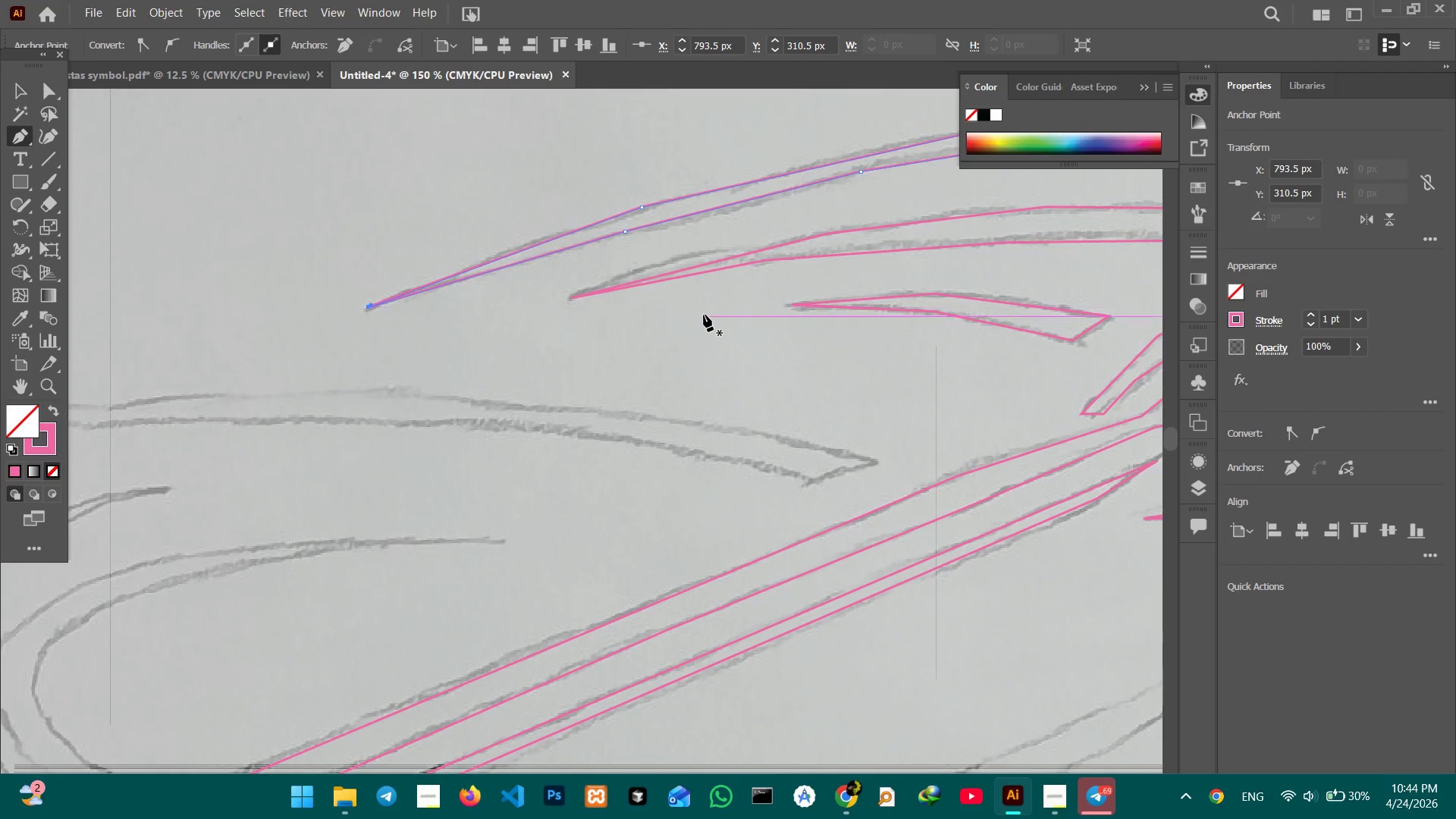 
hold_key(key=Space, duration=1.44)
 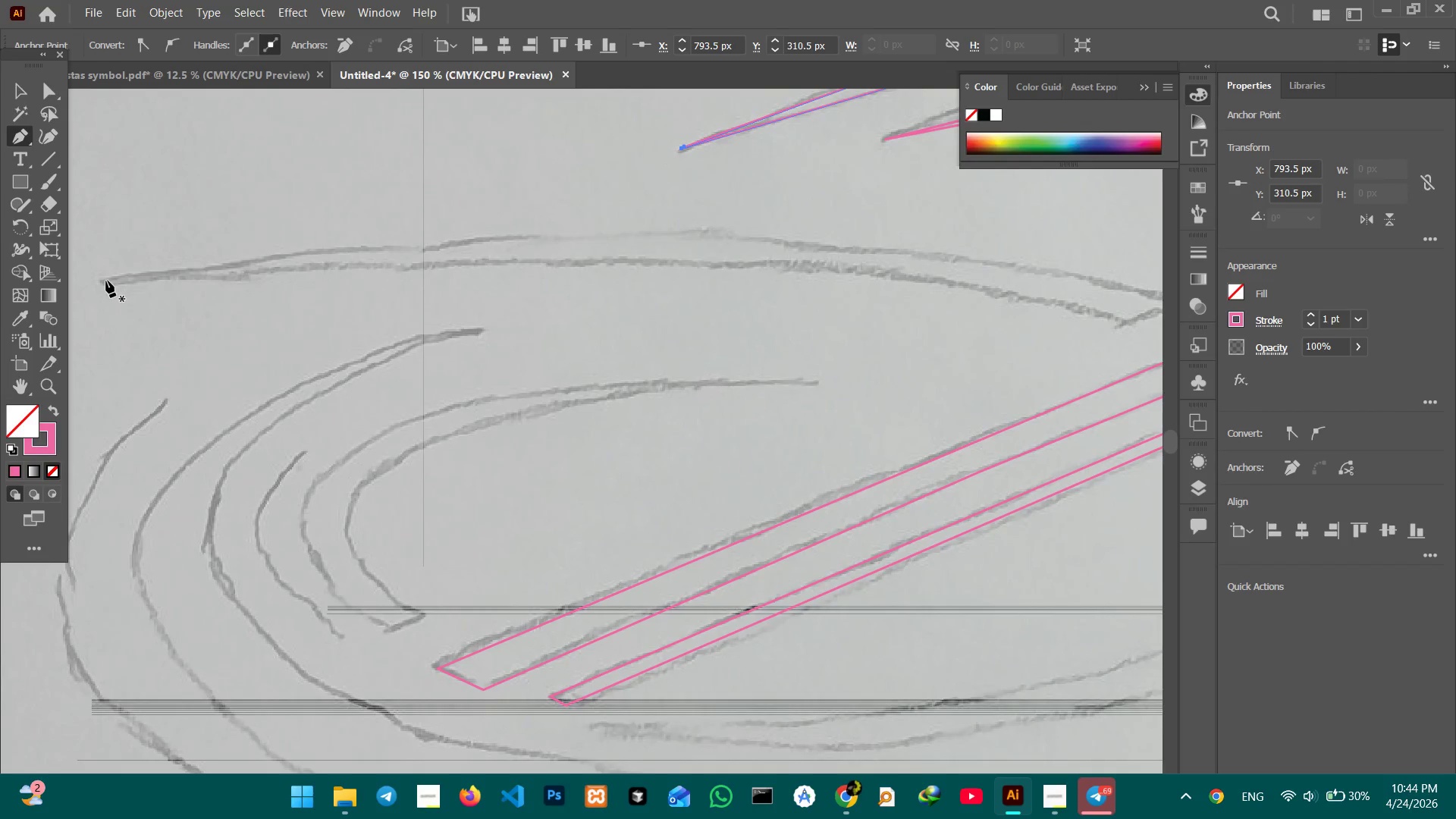 
left_click_drag(start_coordinate=[633, 333], to_coordinate=[871, 214])
 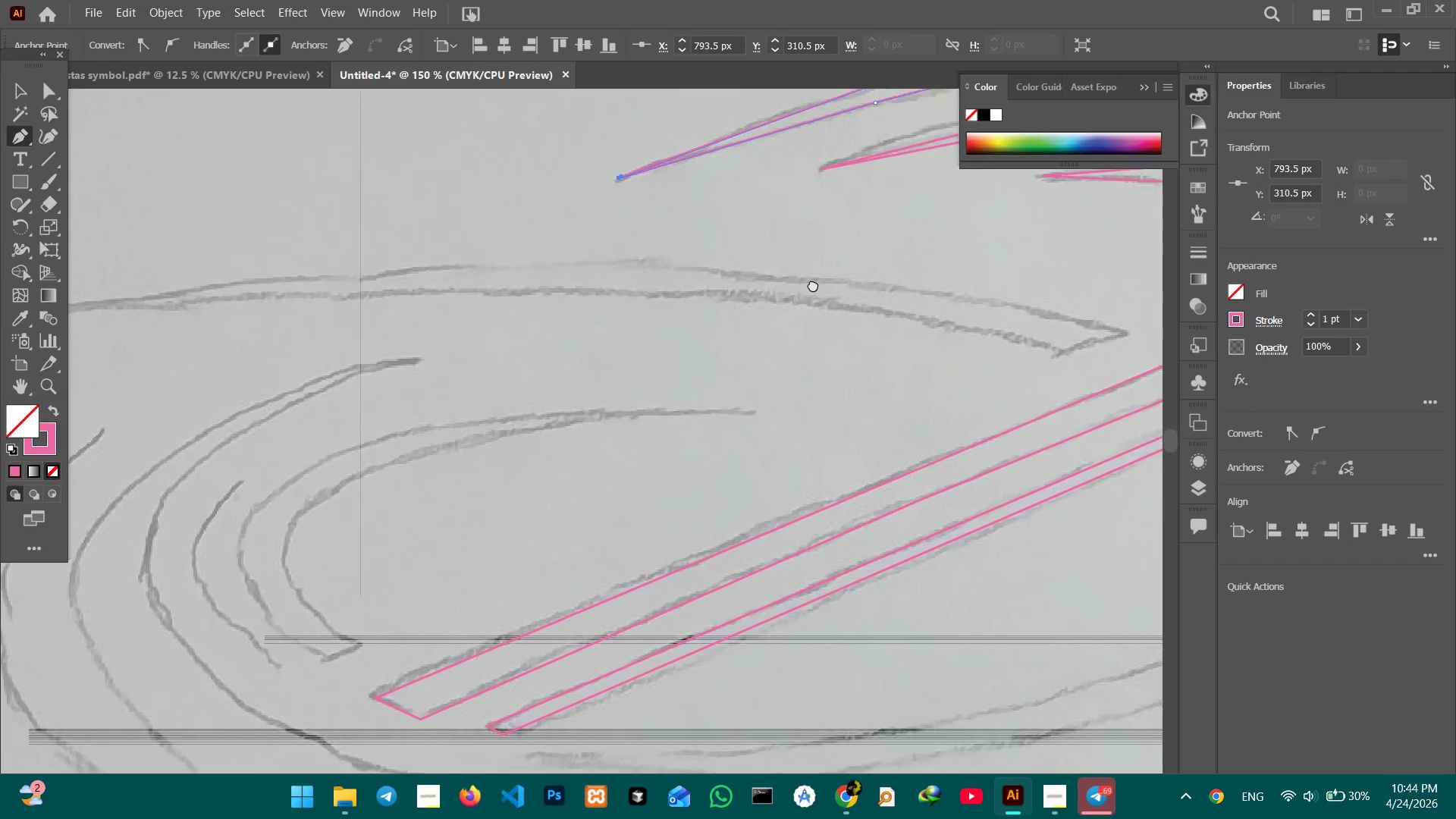 
left_click_drag(start_coordinate=[792, 300], to_coordinate=[868, 259])
 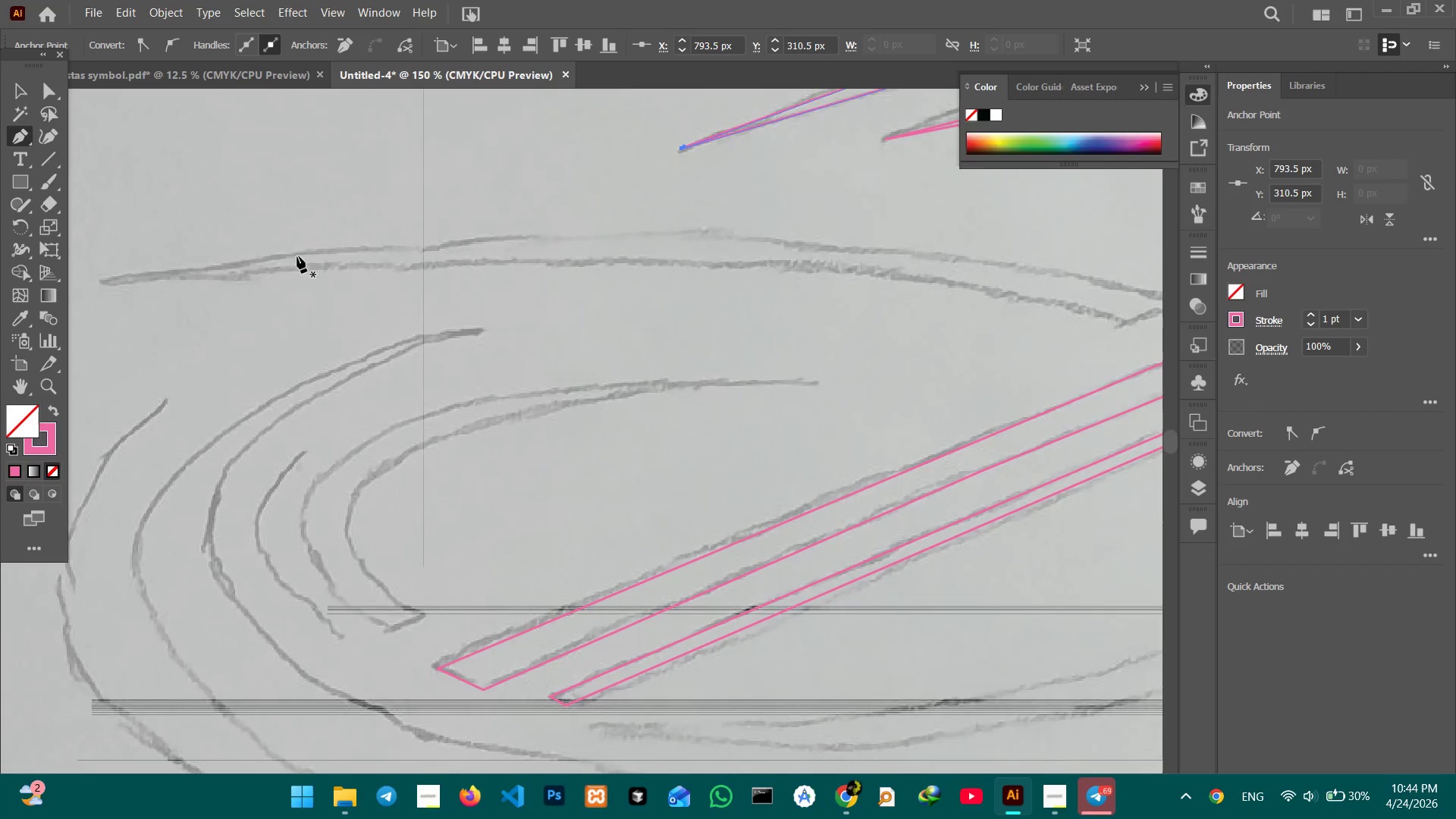 
hold_key(key=Space, duration=4.8)
 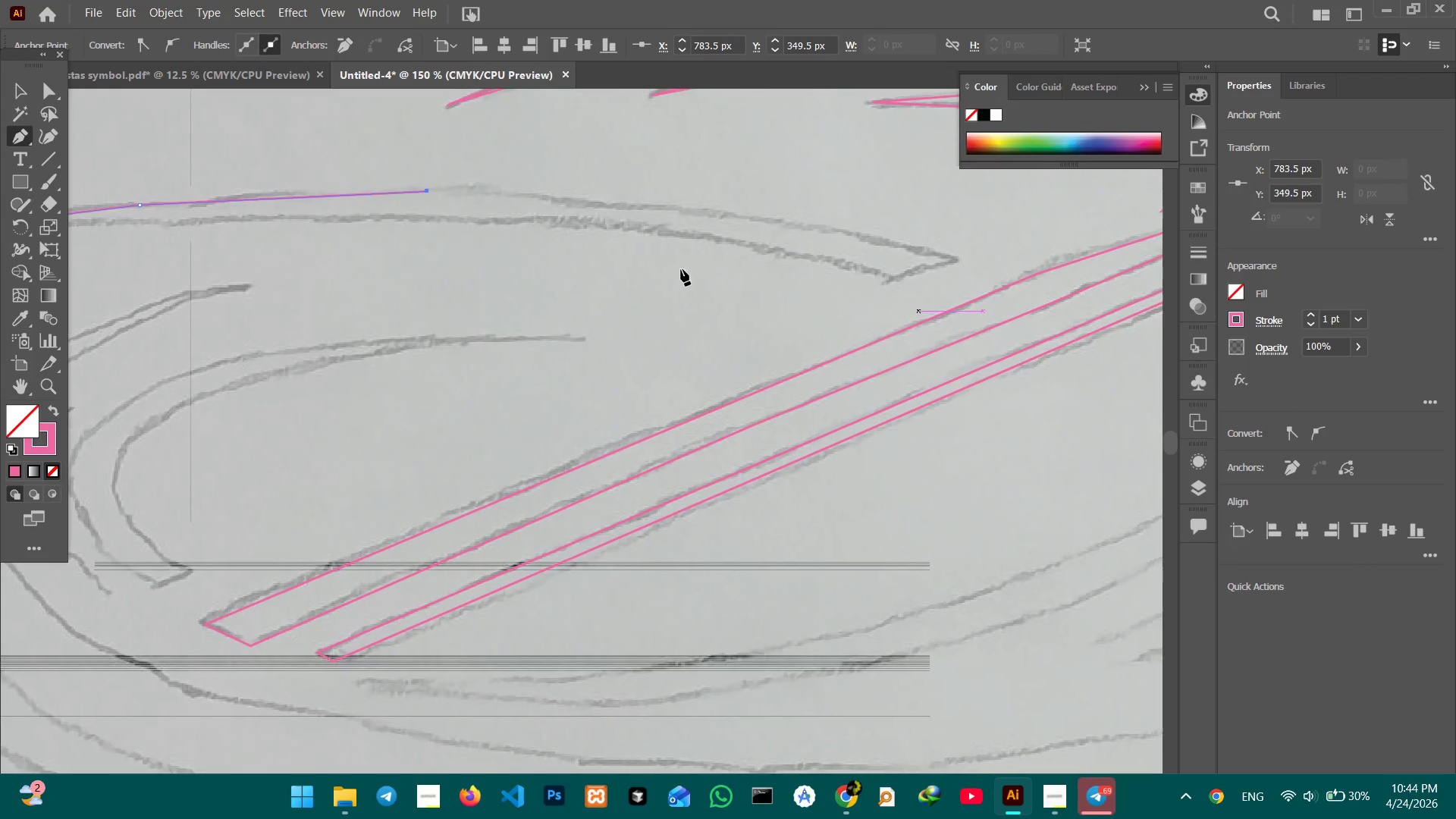 
left_click([105, 281])
 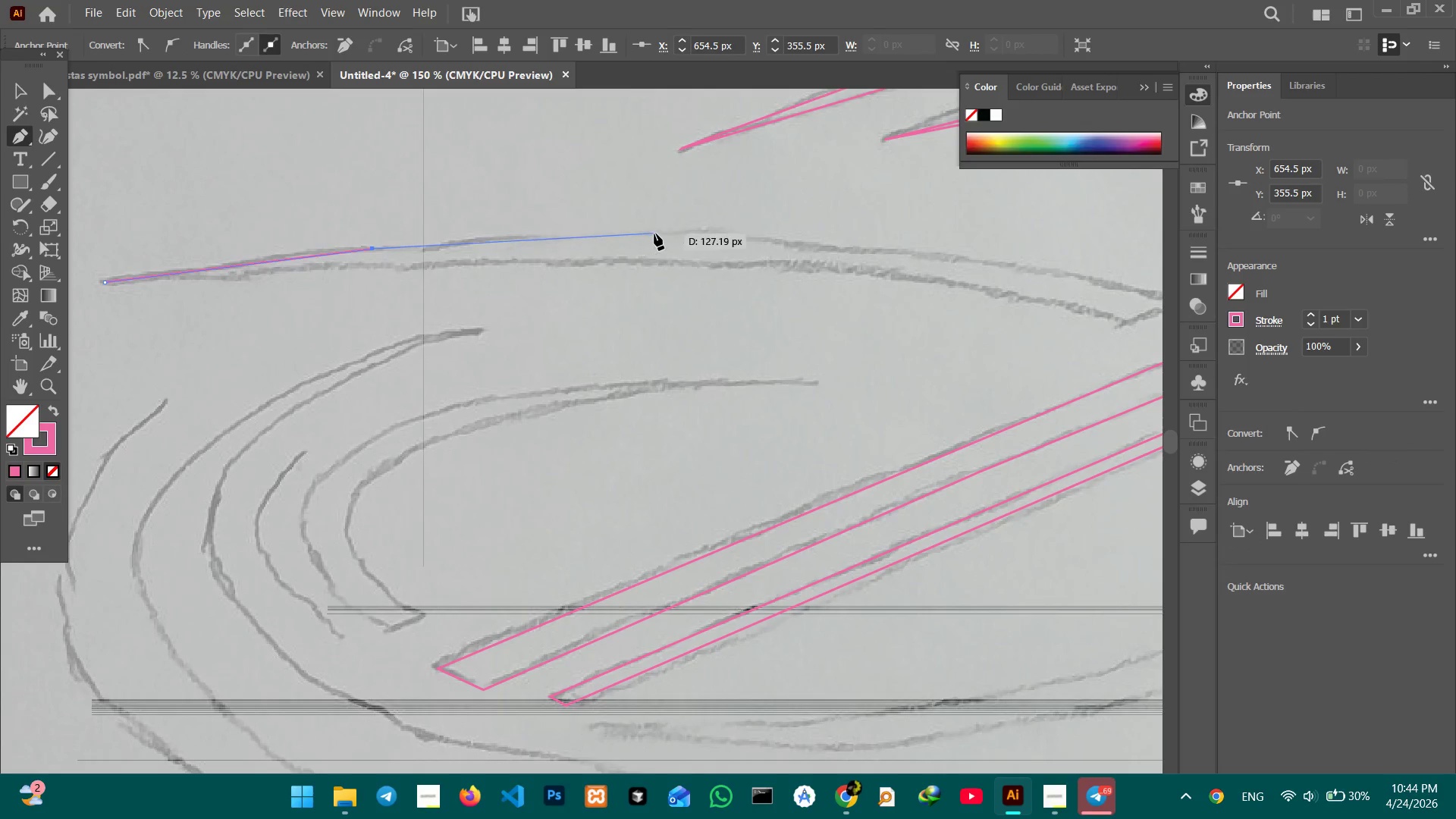 
left_click([659, 234])
 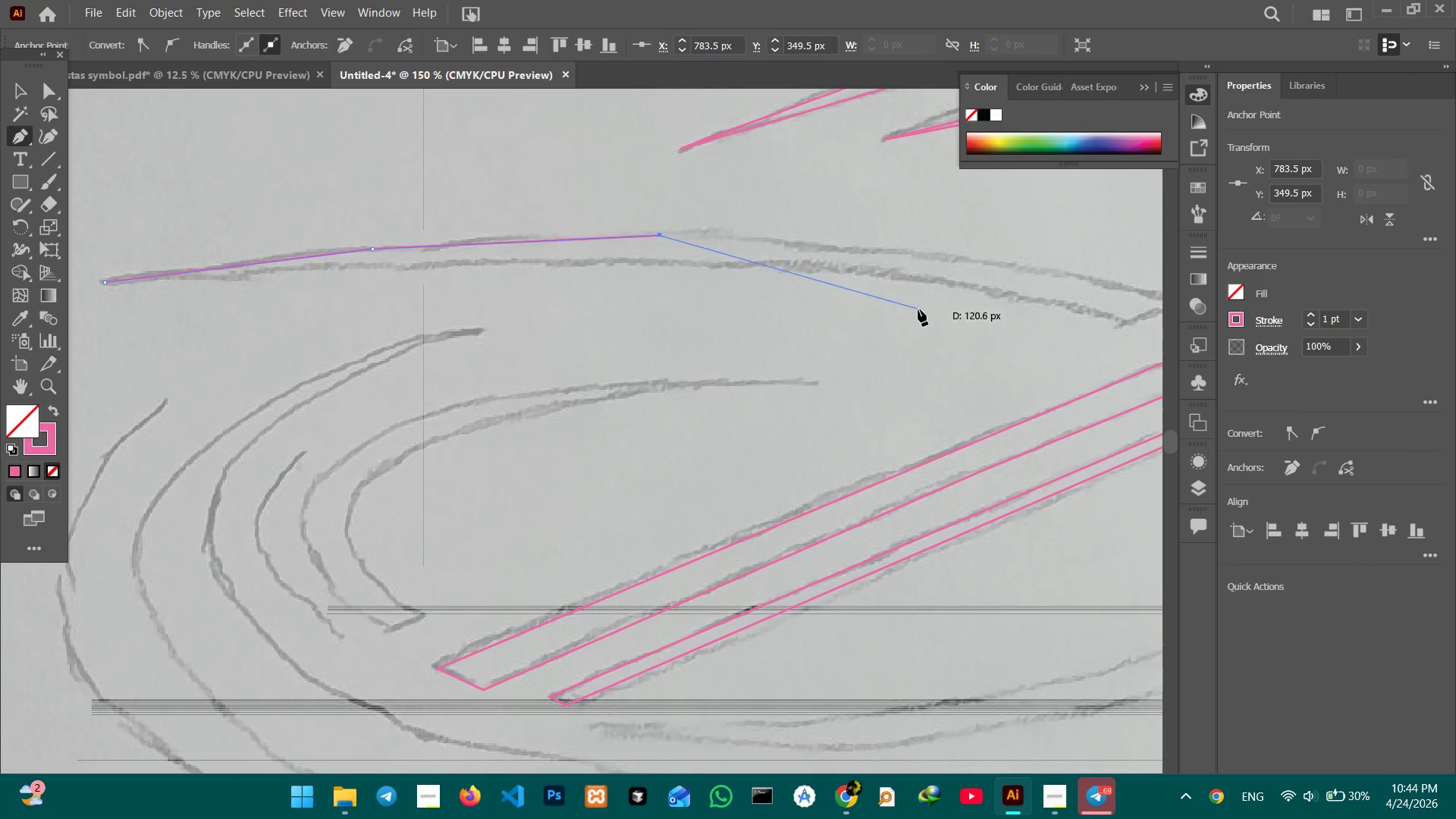 
hold_key(key=Space, duration=0.69)
 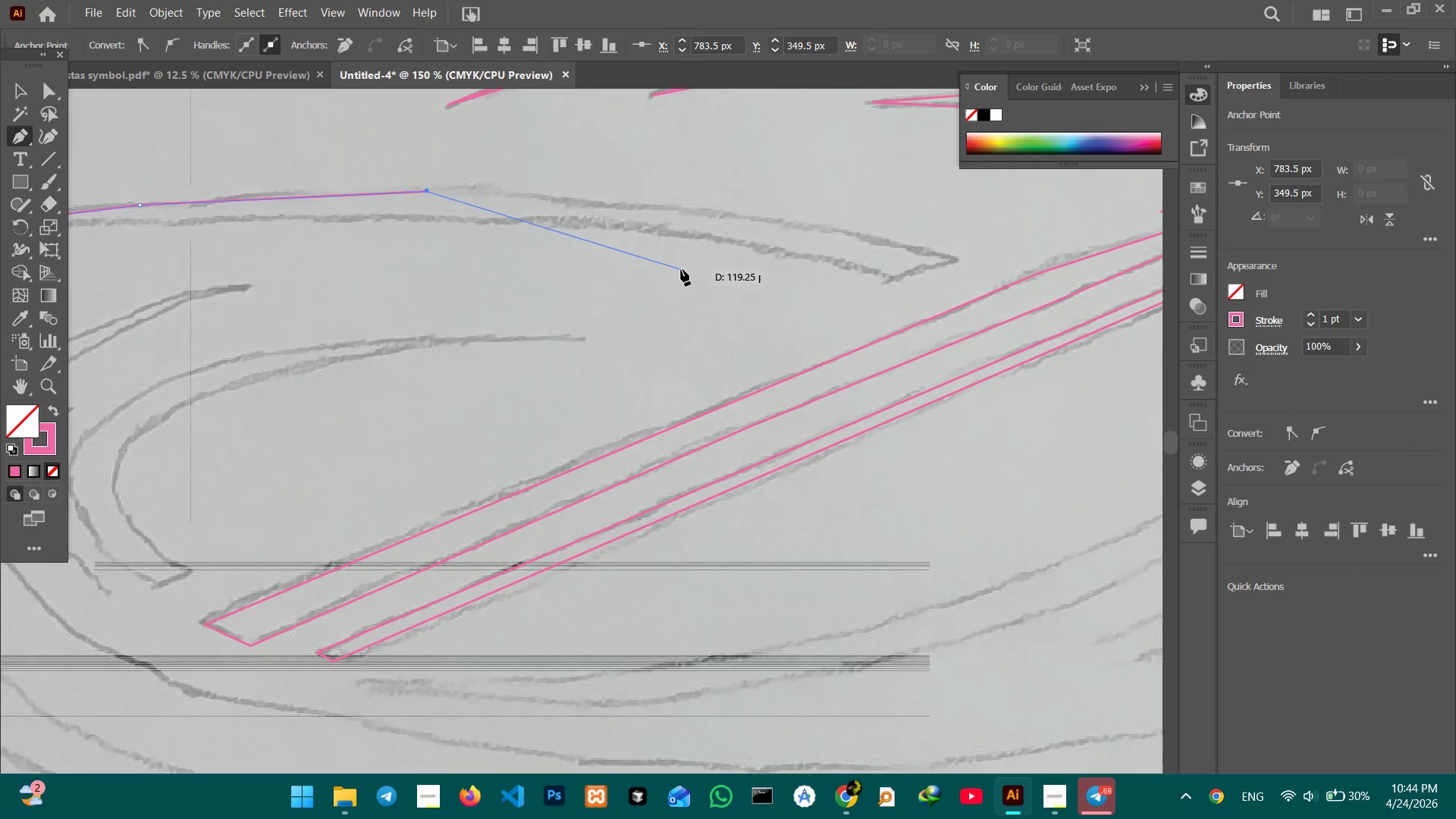 
left_click_drag(start_coordinate=[914, 313], to_coordinate=[681, 269])
 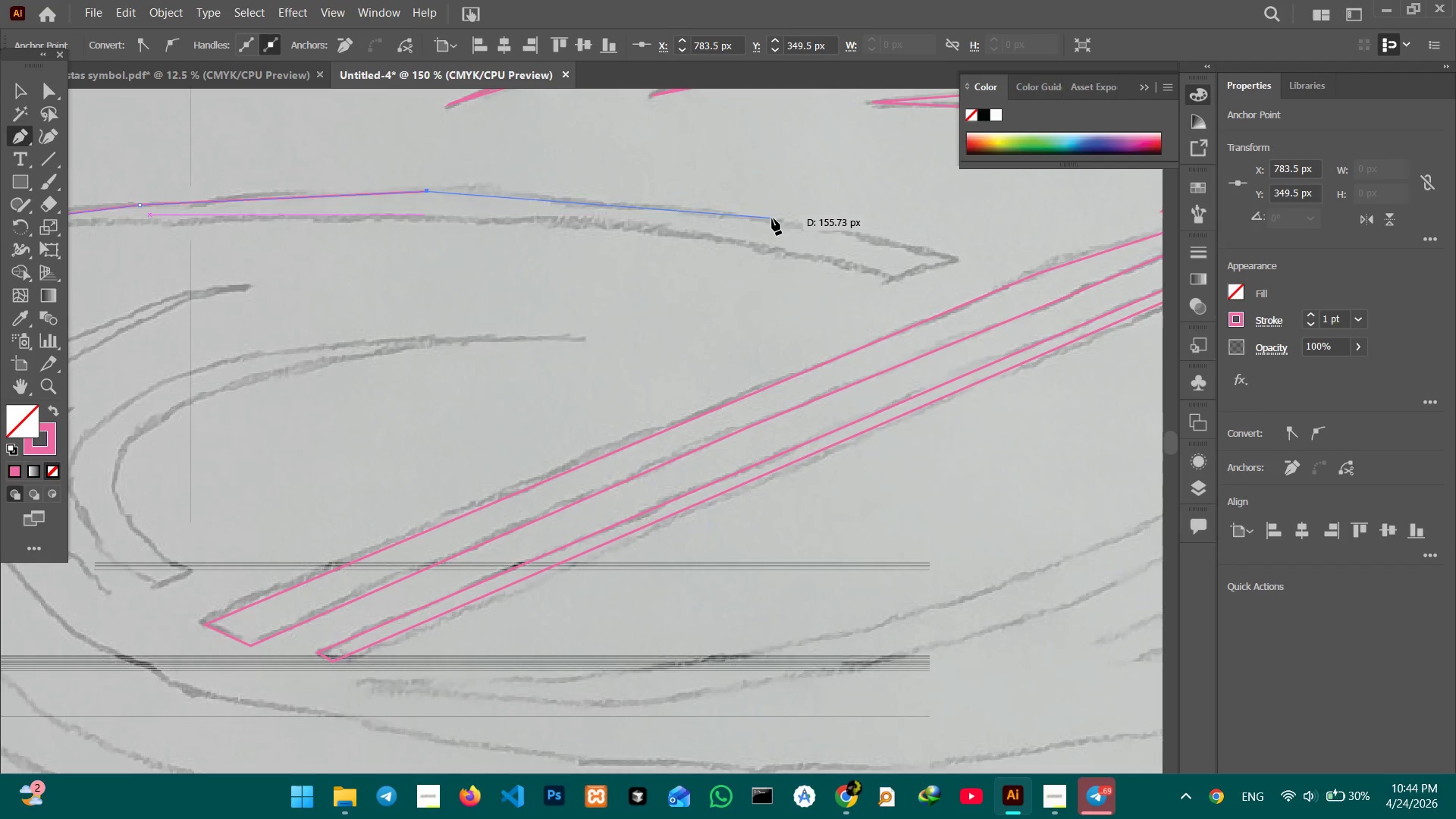 
left_click([772, 221])
 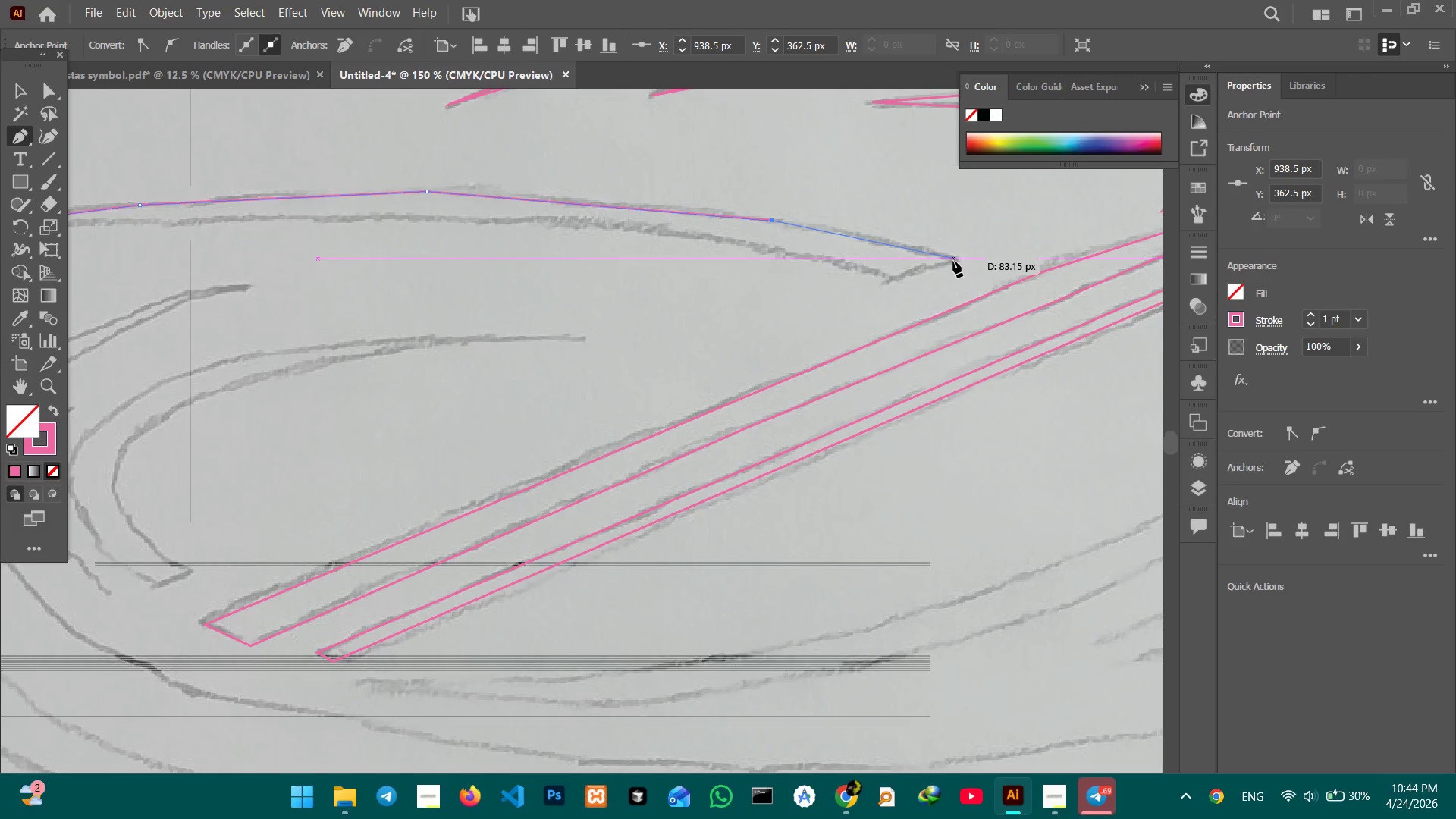 
left_click([956, 261])
 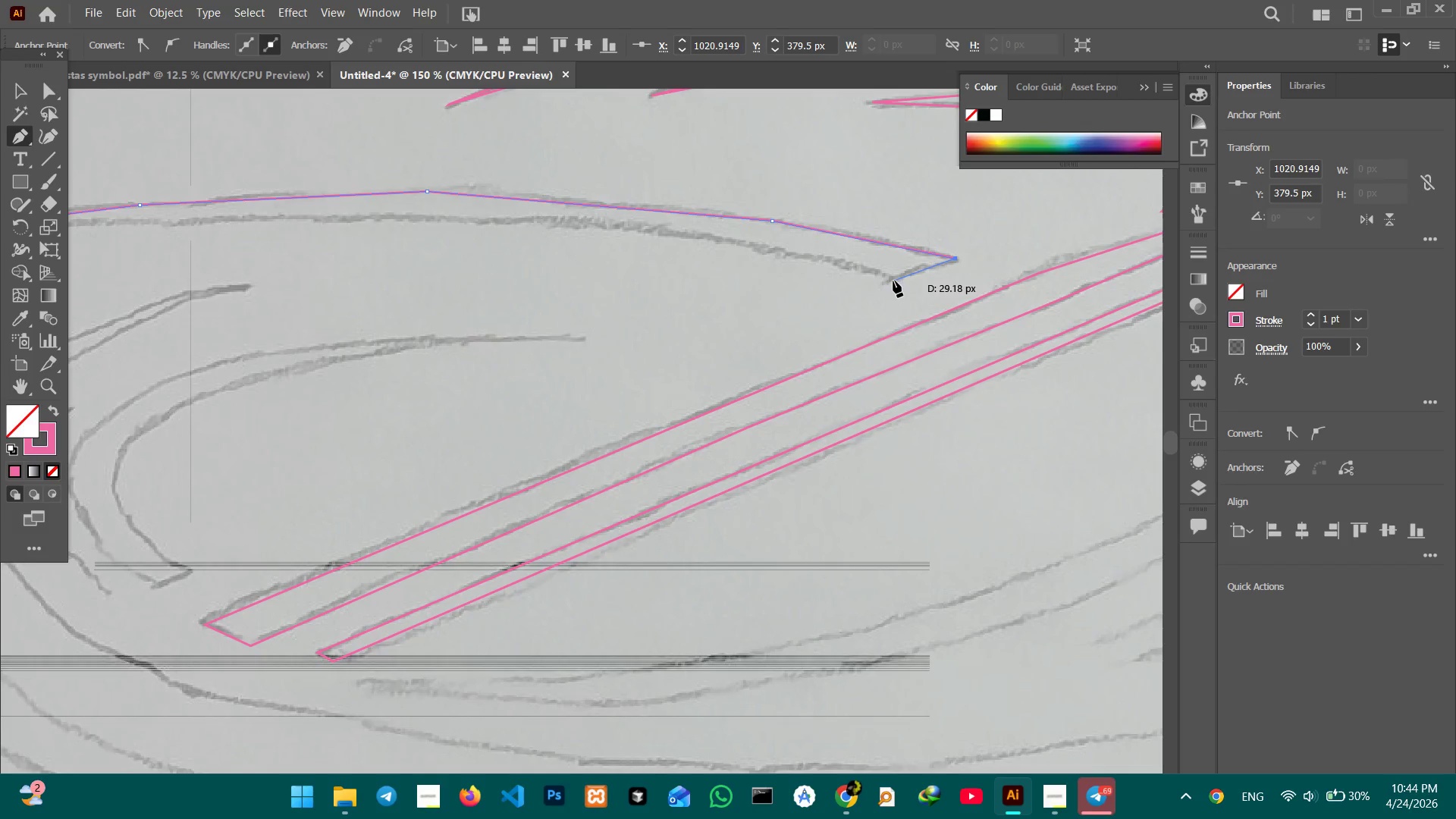 
left_click([893, 281])
 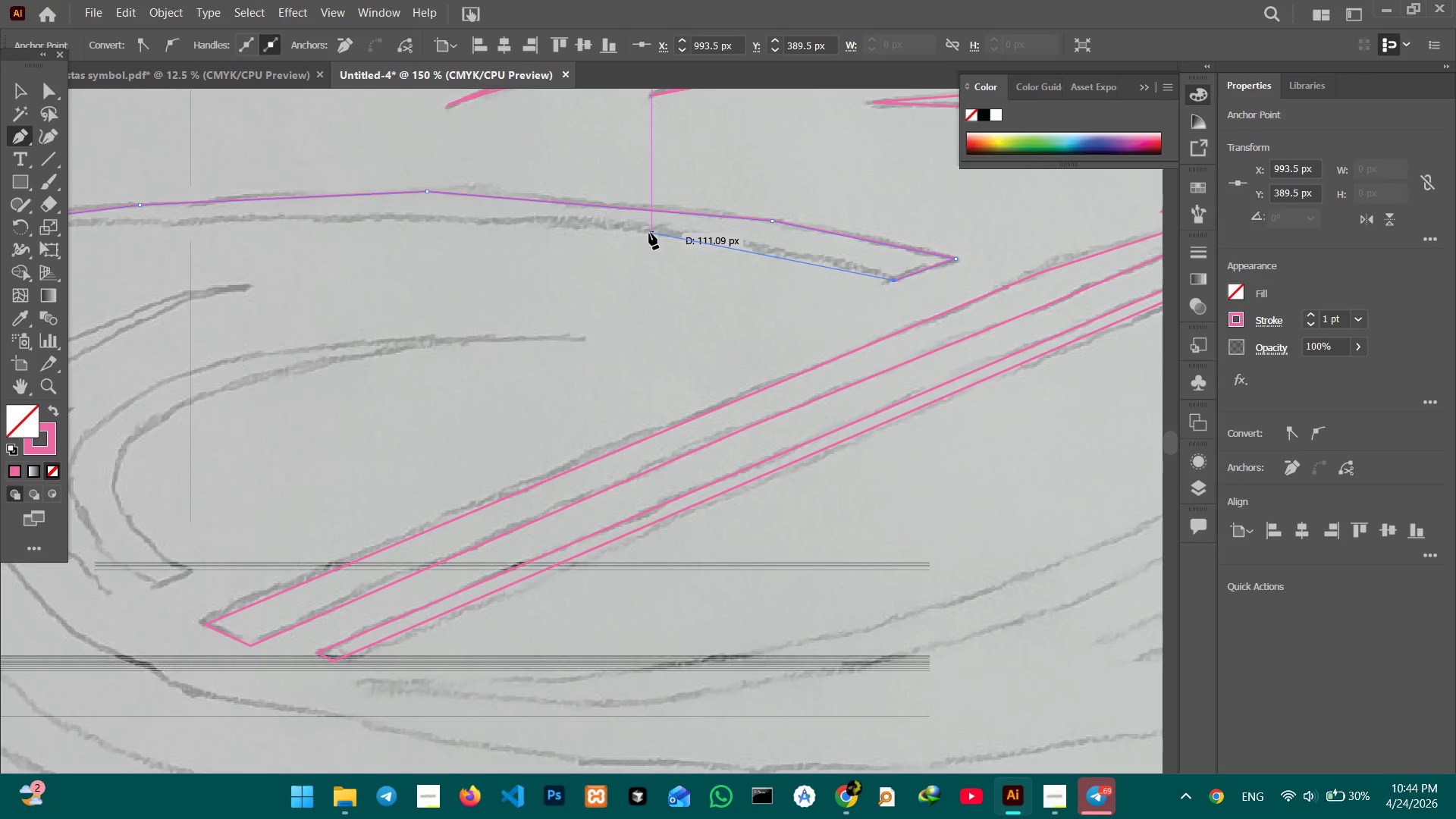 
left_click([649, 232])
 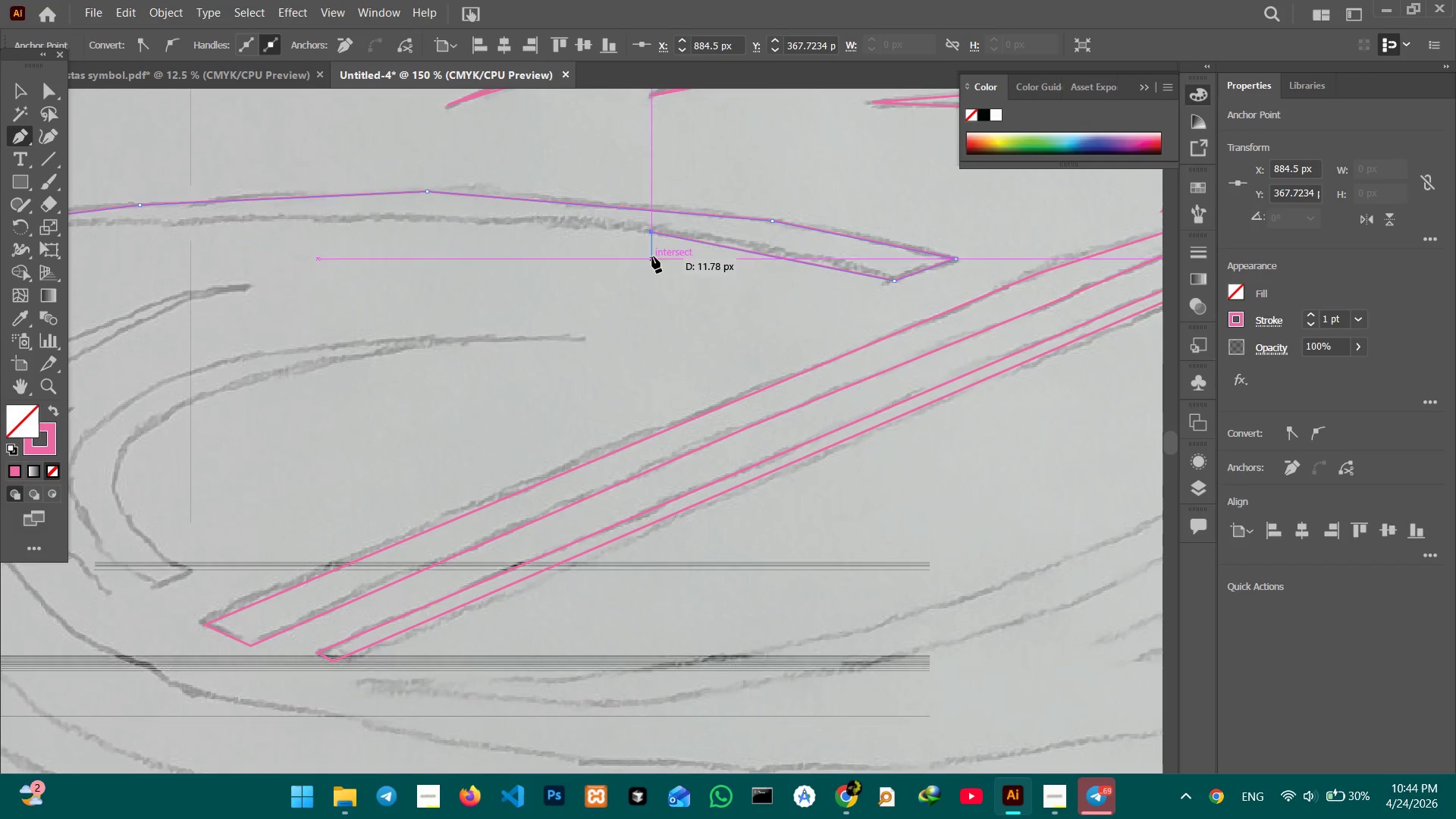 
hold_key(key=Space, duration=1.5)
 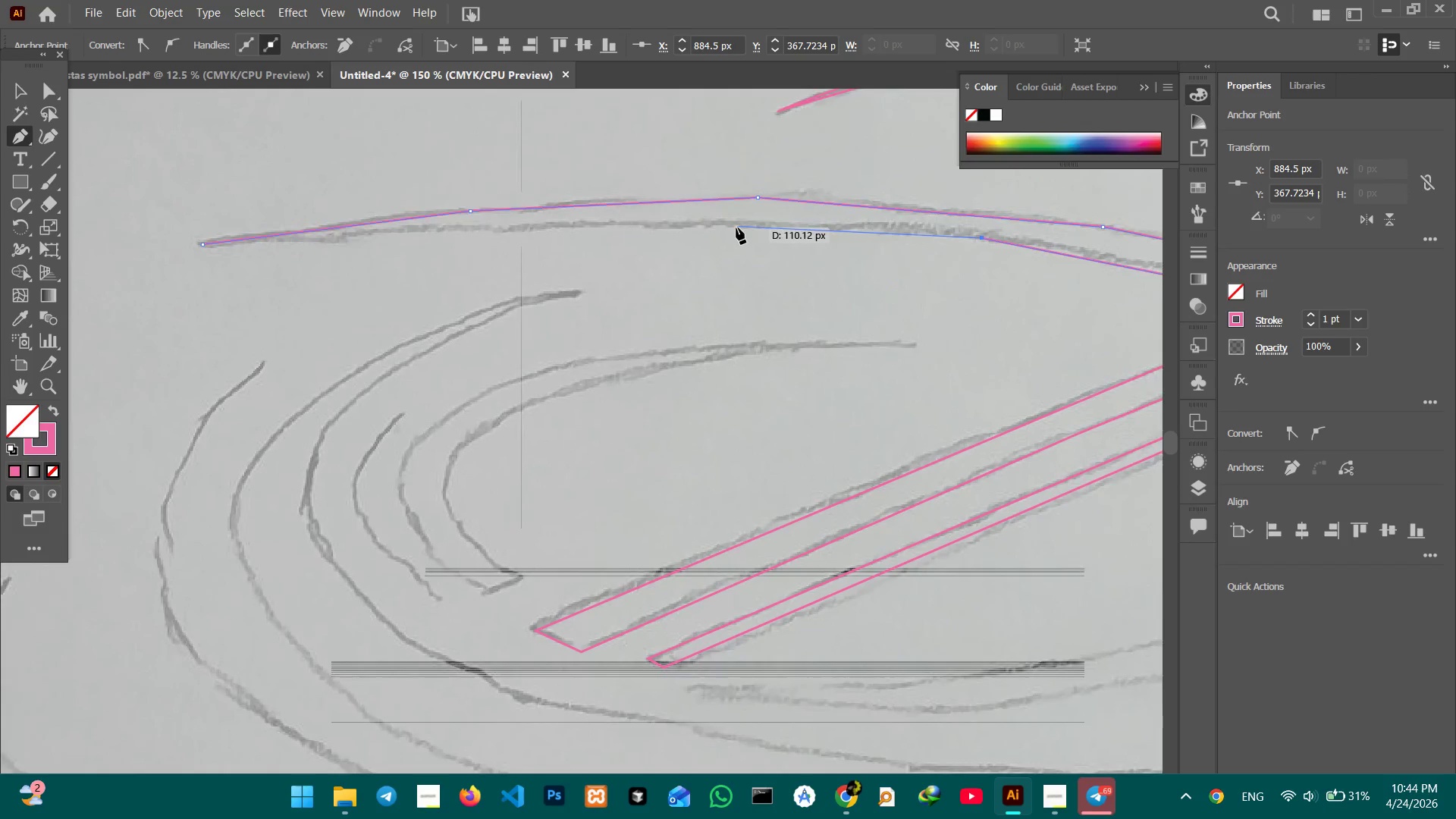 
left_click_drag(start_coordinate=[661, 307], to_coordinate=[860, 308])
 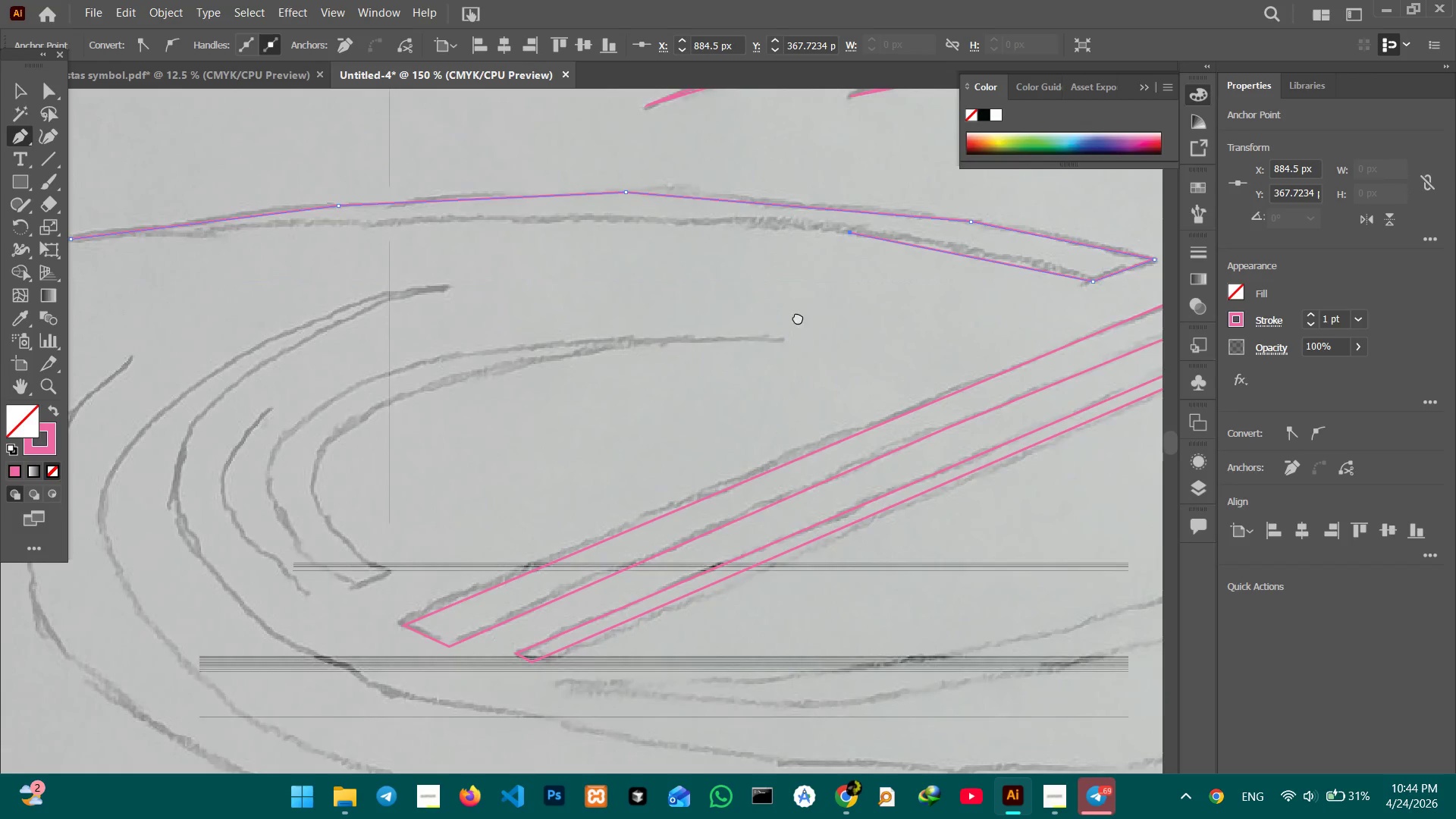 
left_click_drag(start_coordinate=[761, 315], to_coordinate=[892, 321])
 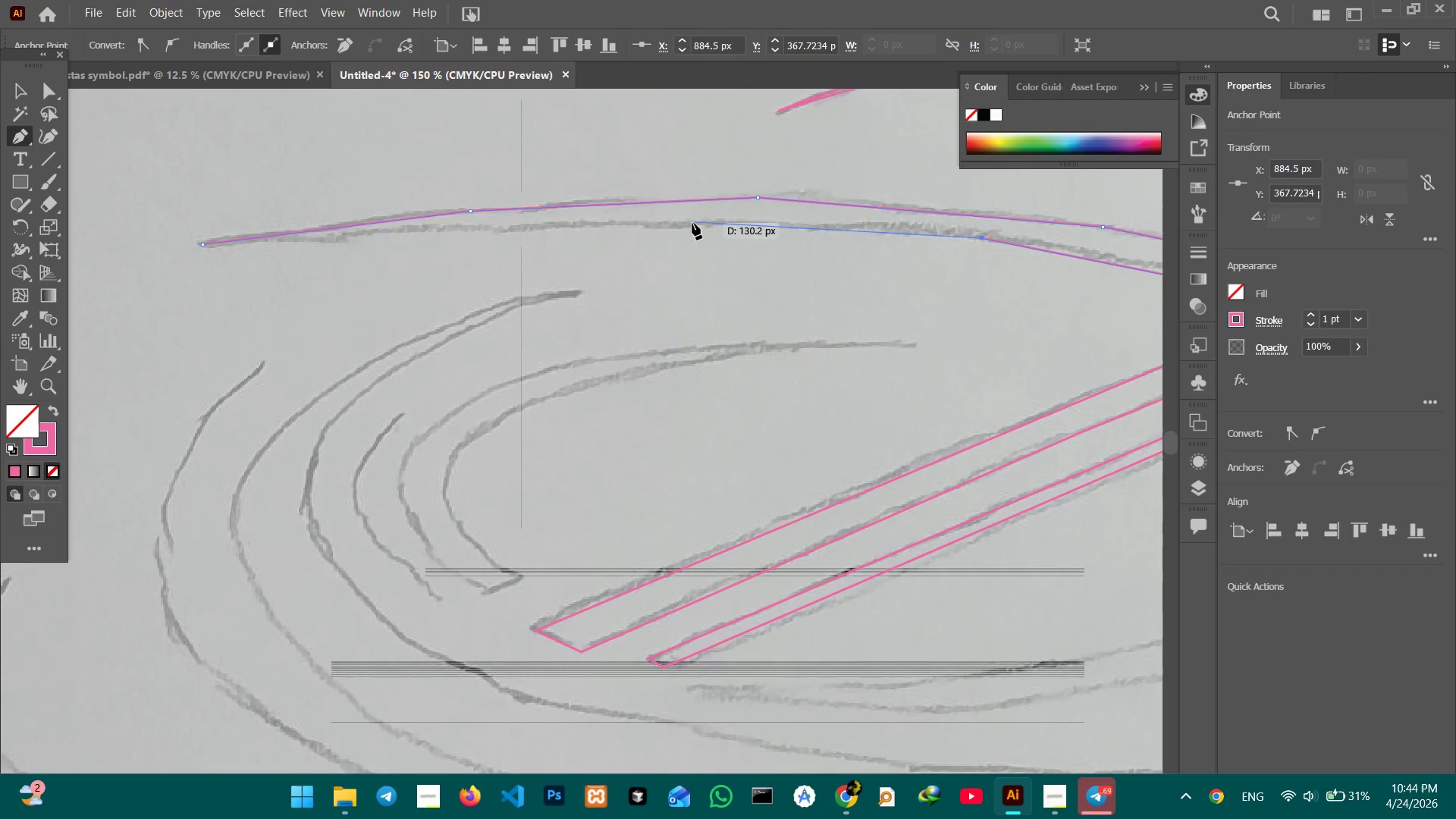 
hold_key(key=Space, duration=0.38)
 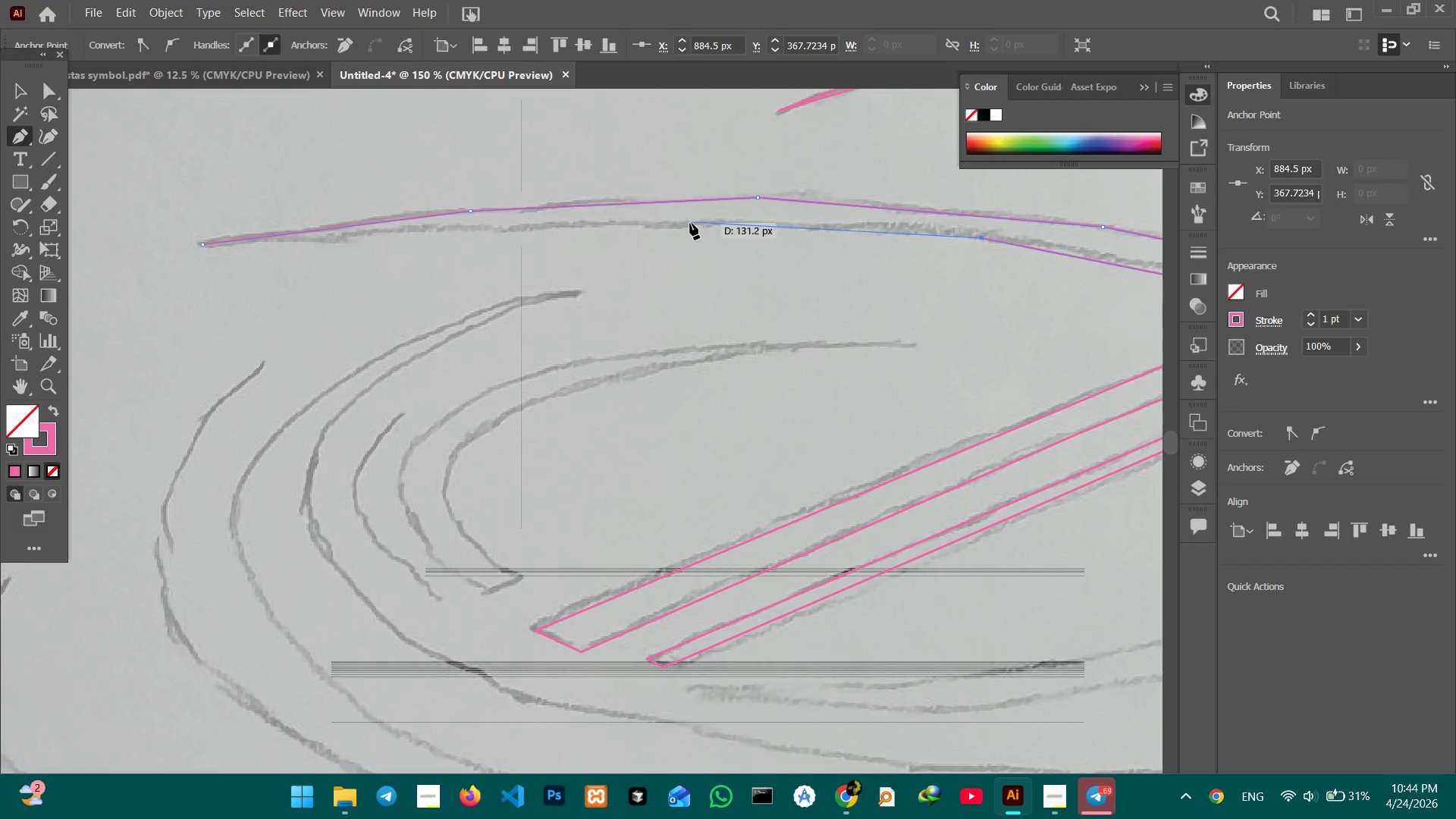 
left_click([690, 223])
 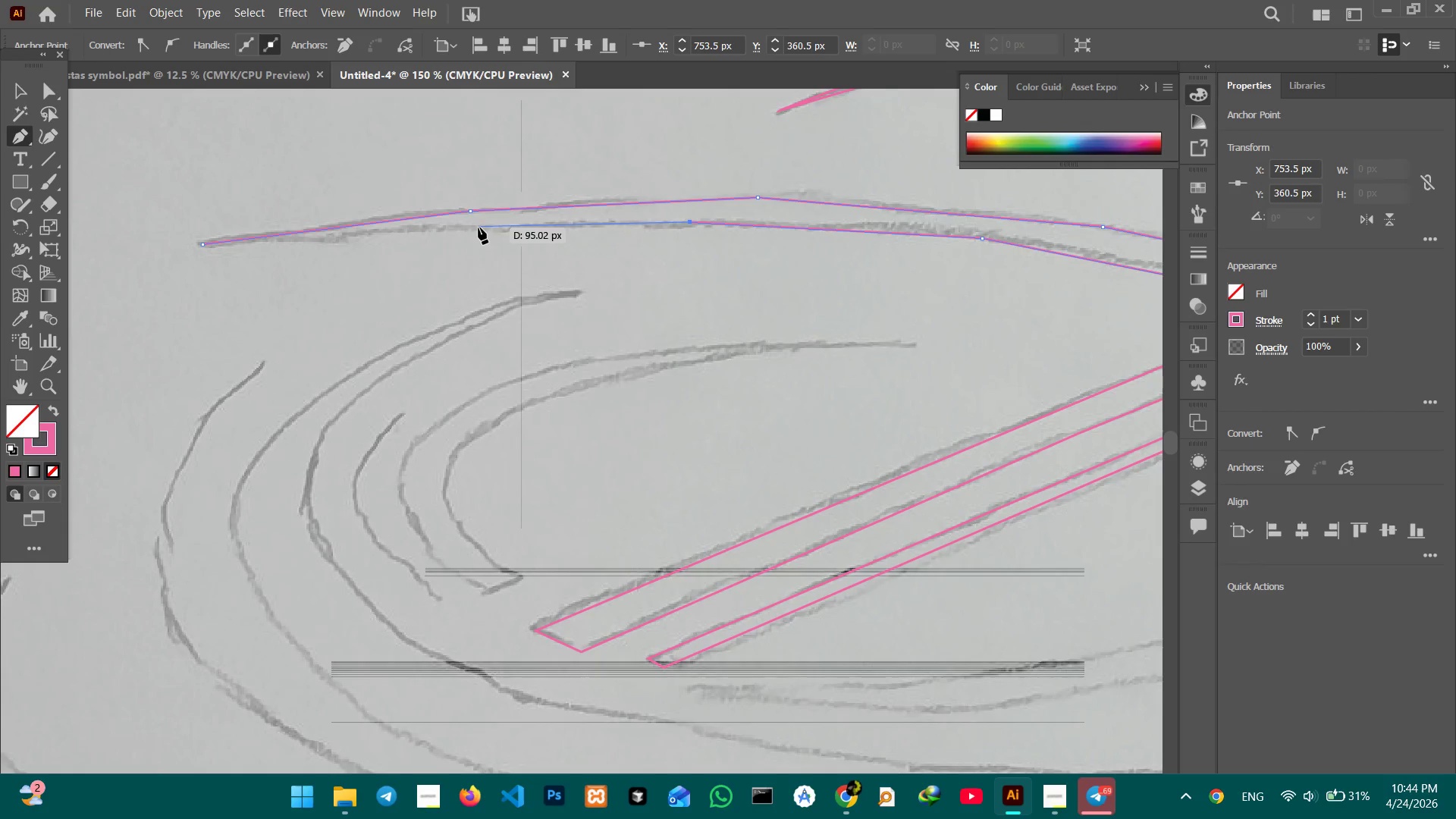 
left_click([463, 228])
 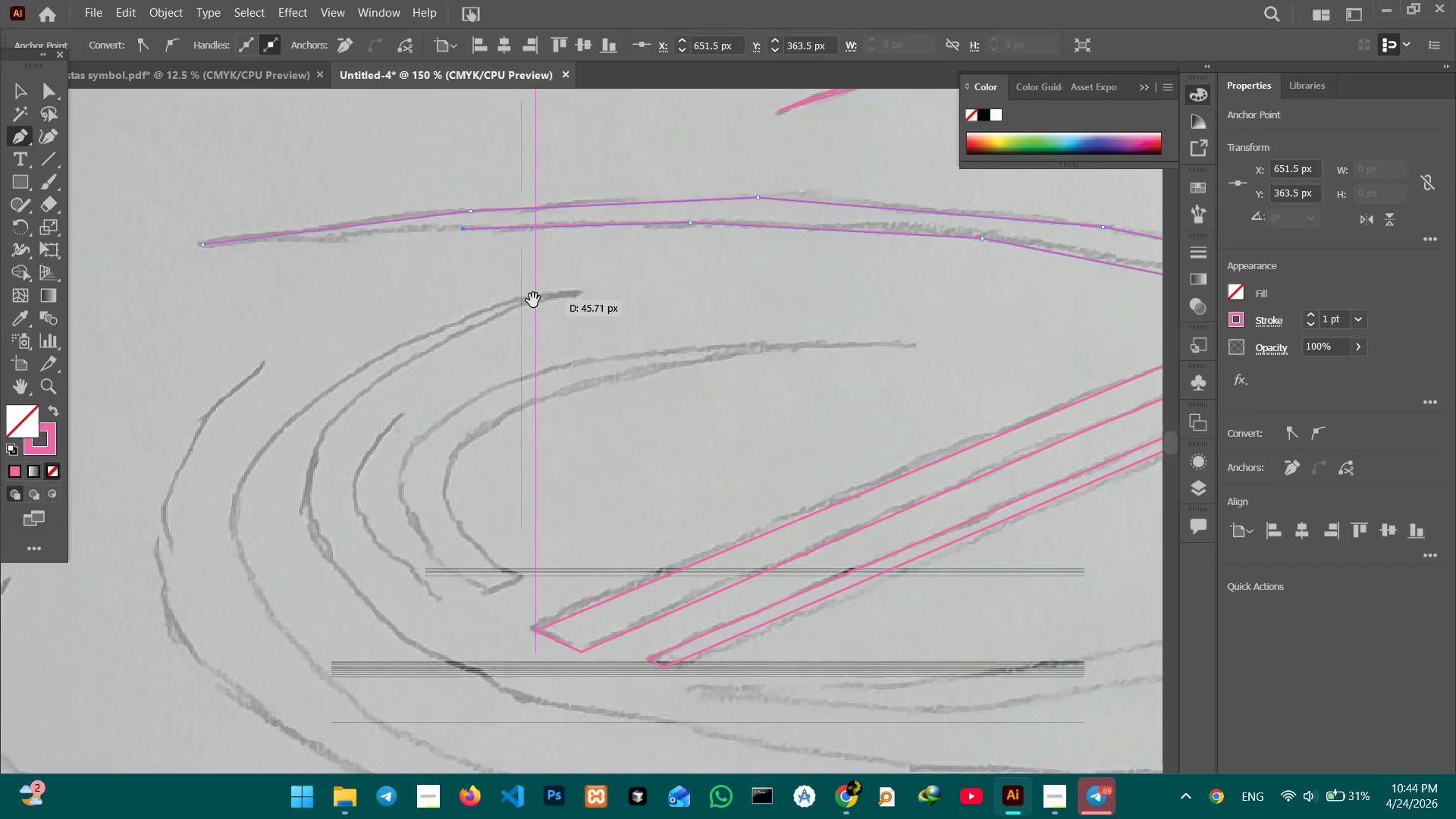 
hold_key(key=Space, duration=0.53)
 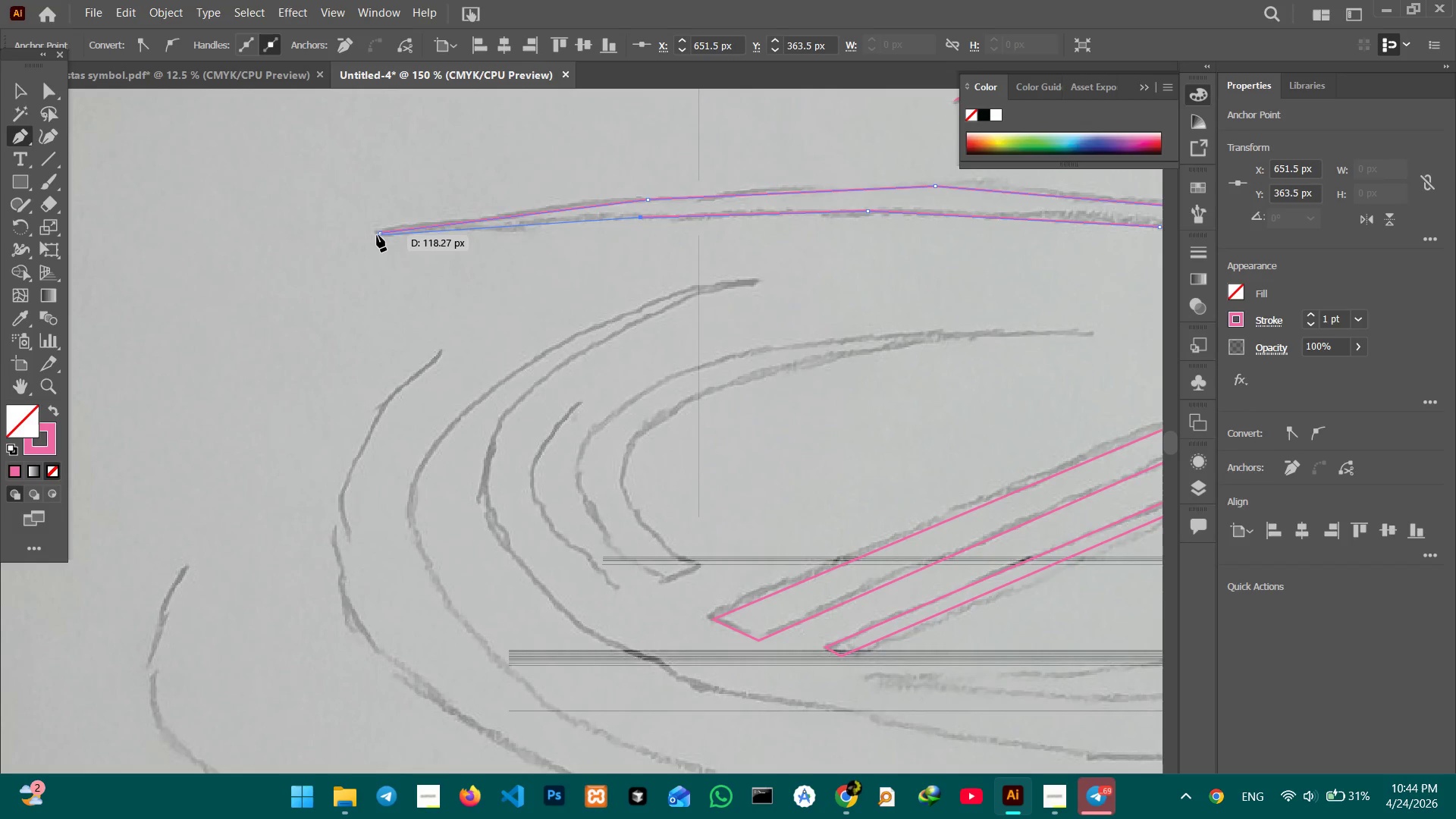 
left_click_drag(start_coordinate=[532, 301], to_coordinate=[710, 288])
 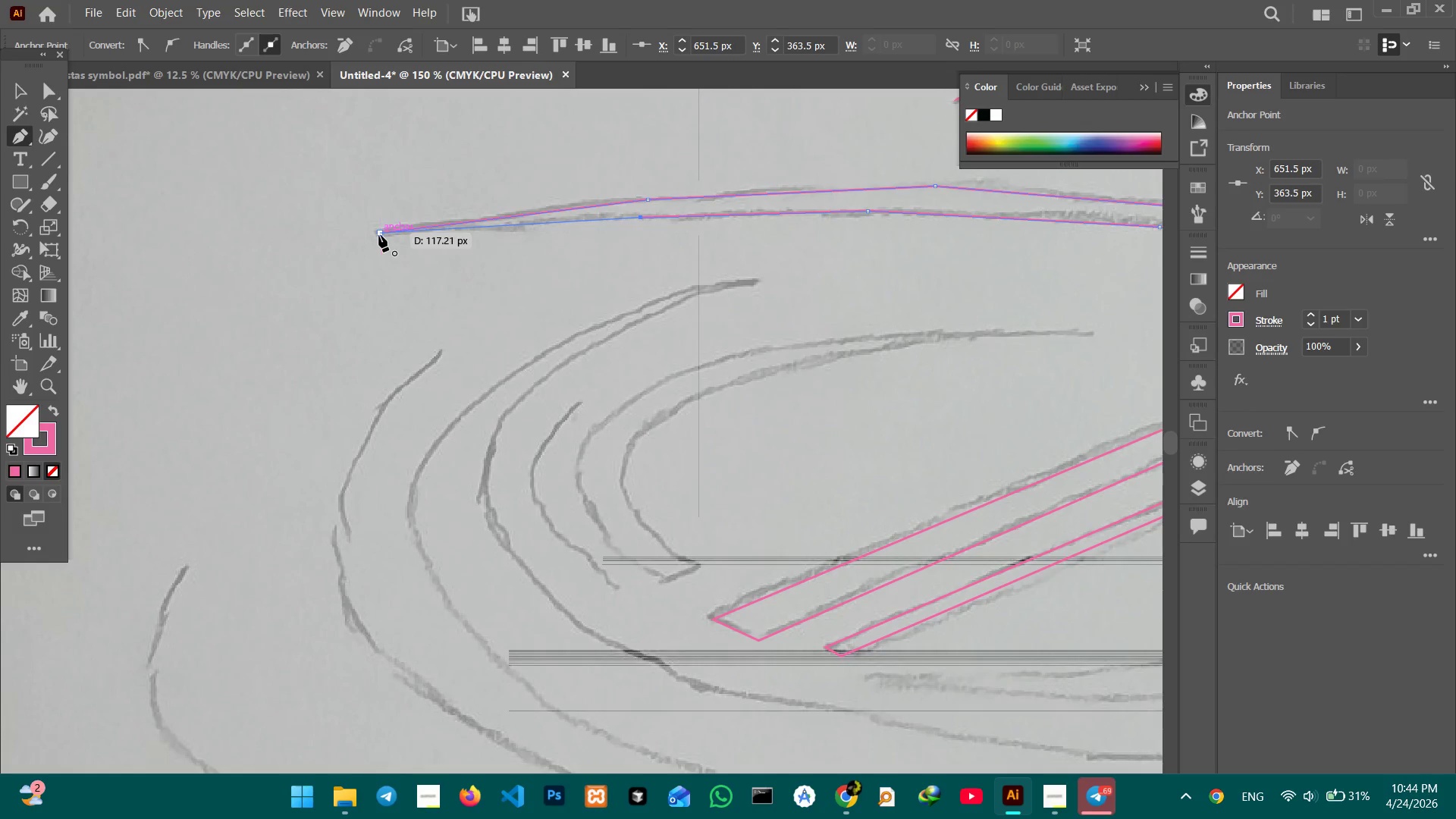 
left_click([379, 235])
 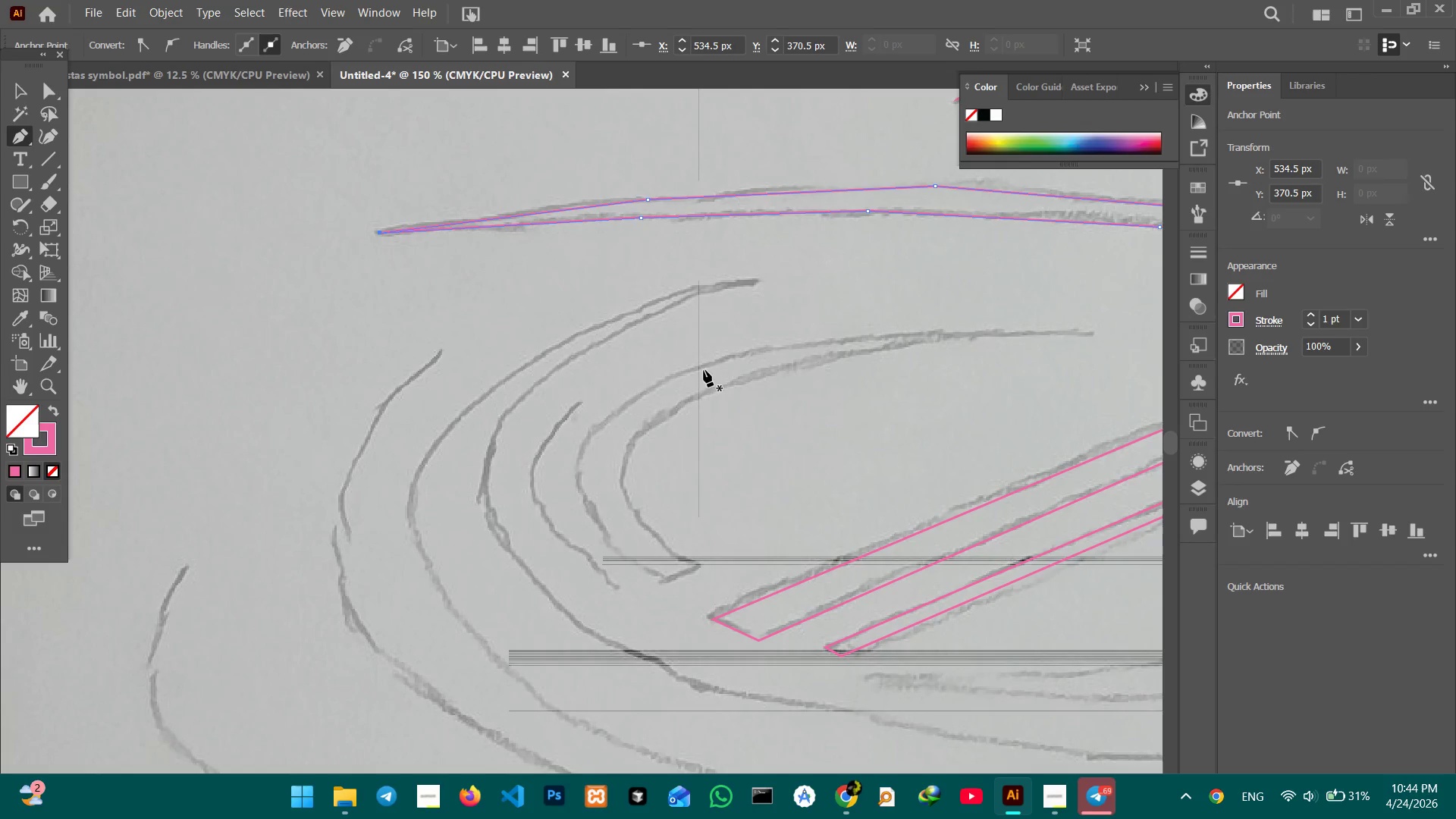 
hold_key(key=Space, duration=0.7)
 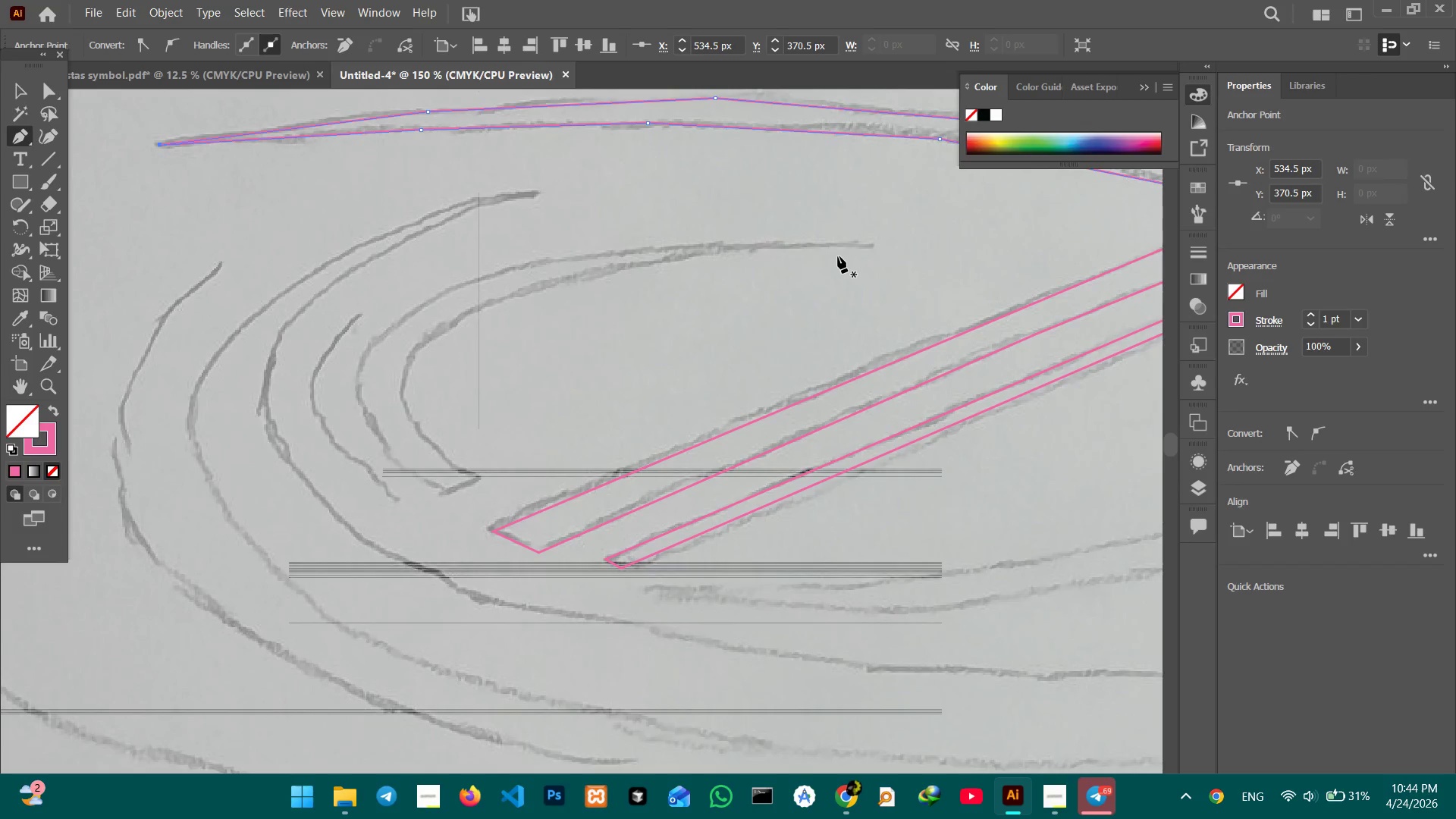 
left_click_drag(start_coordinate=[731, 367], to_coordinate=[510, 279])
 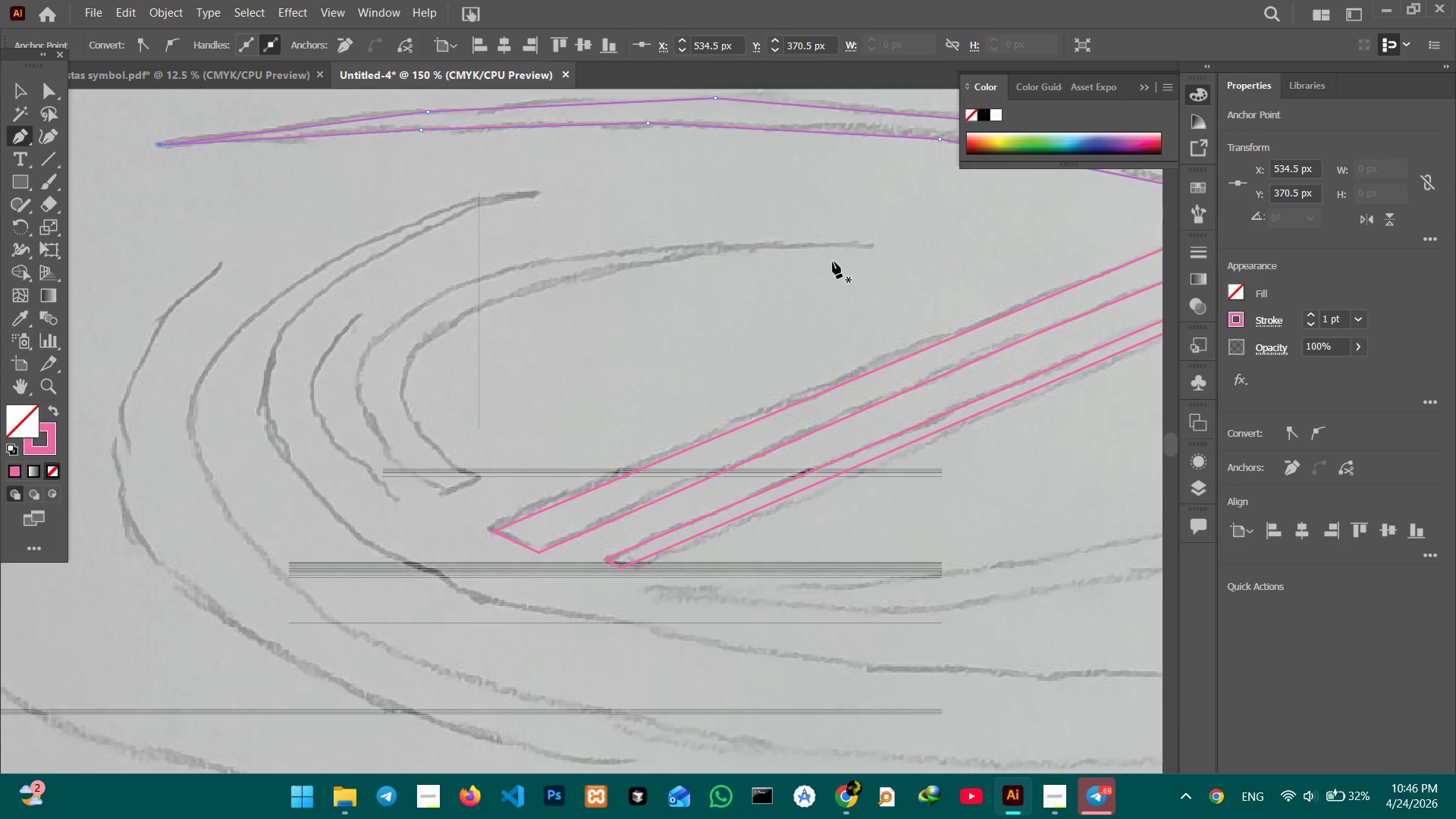 
wait(77.23)
 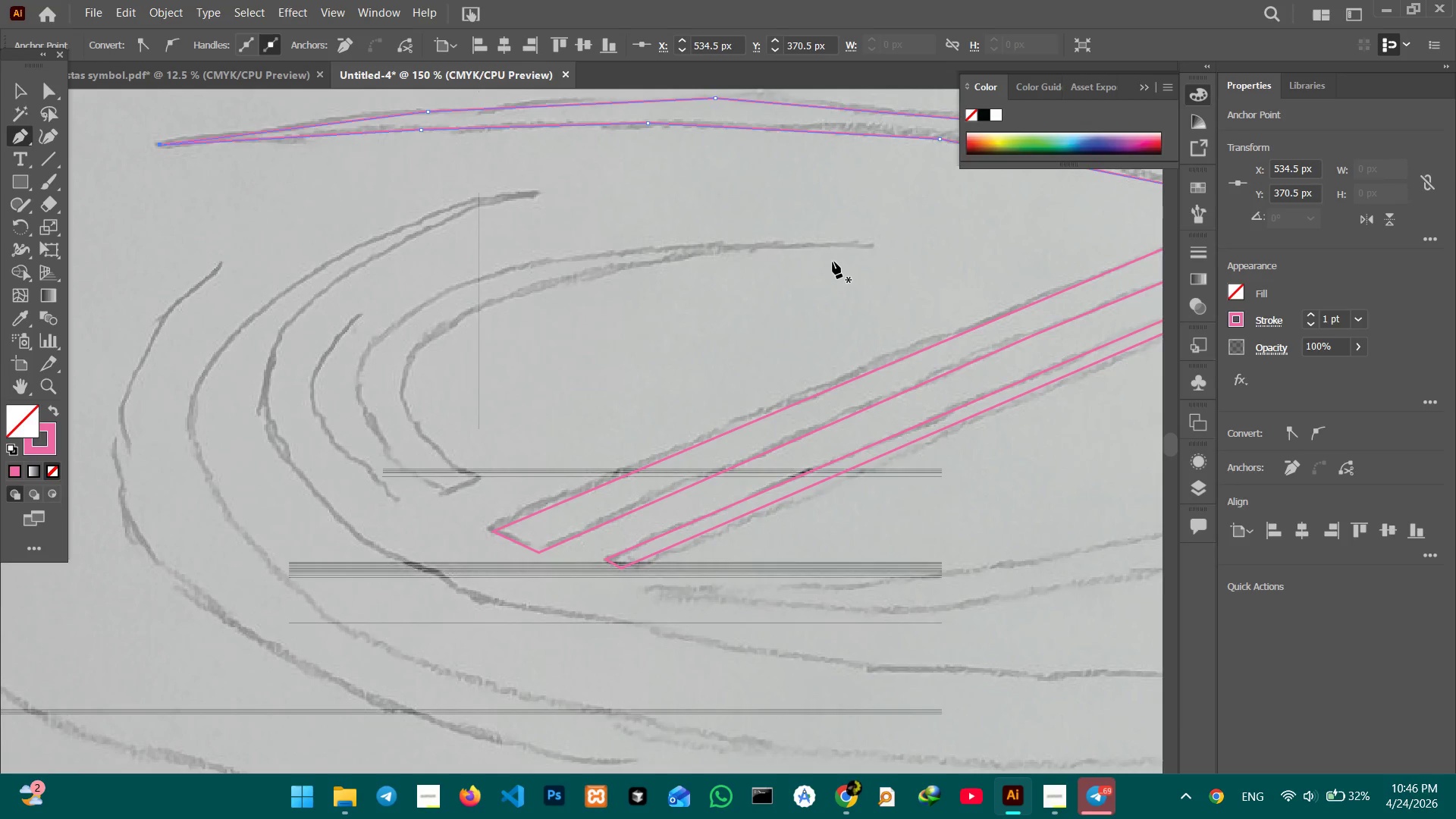 
left_click([868, 245])
 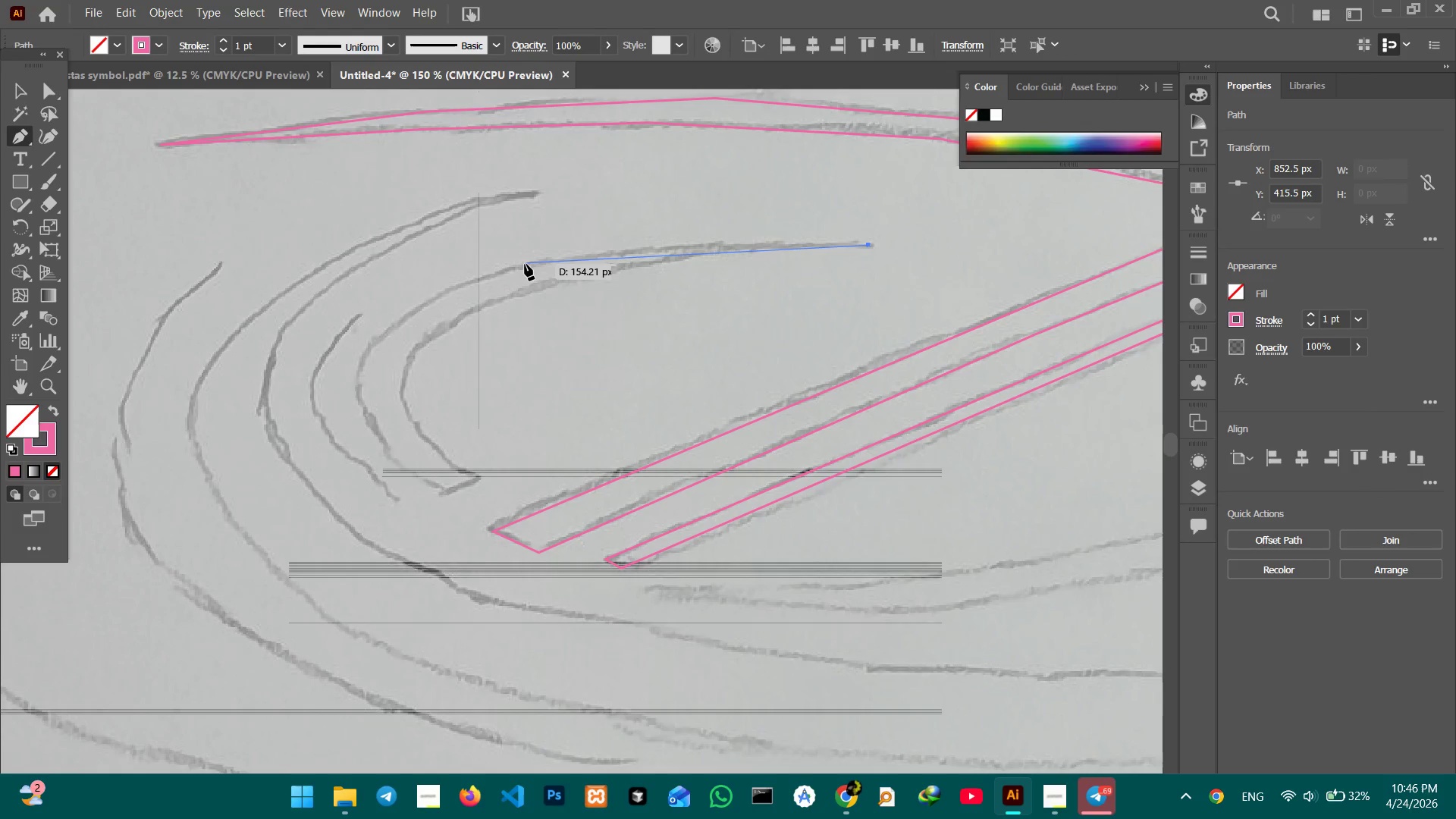 
left_click([527, 264])
 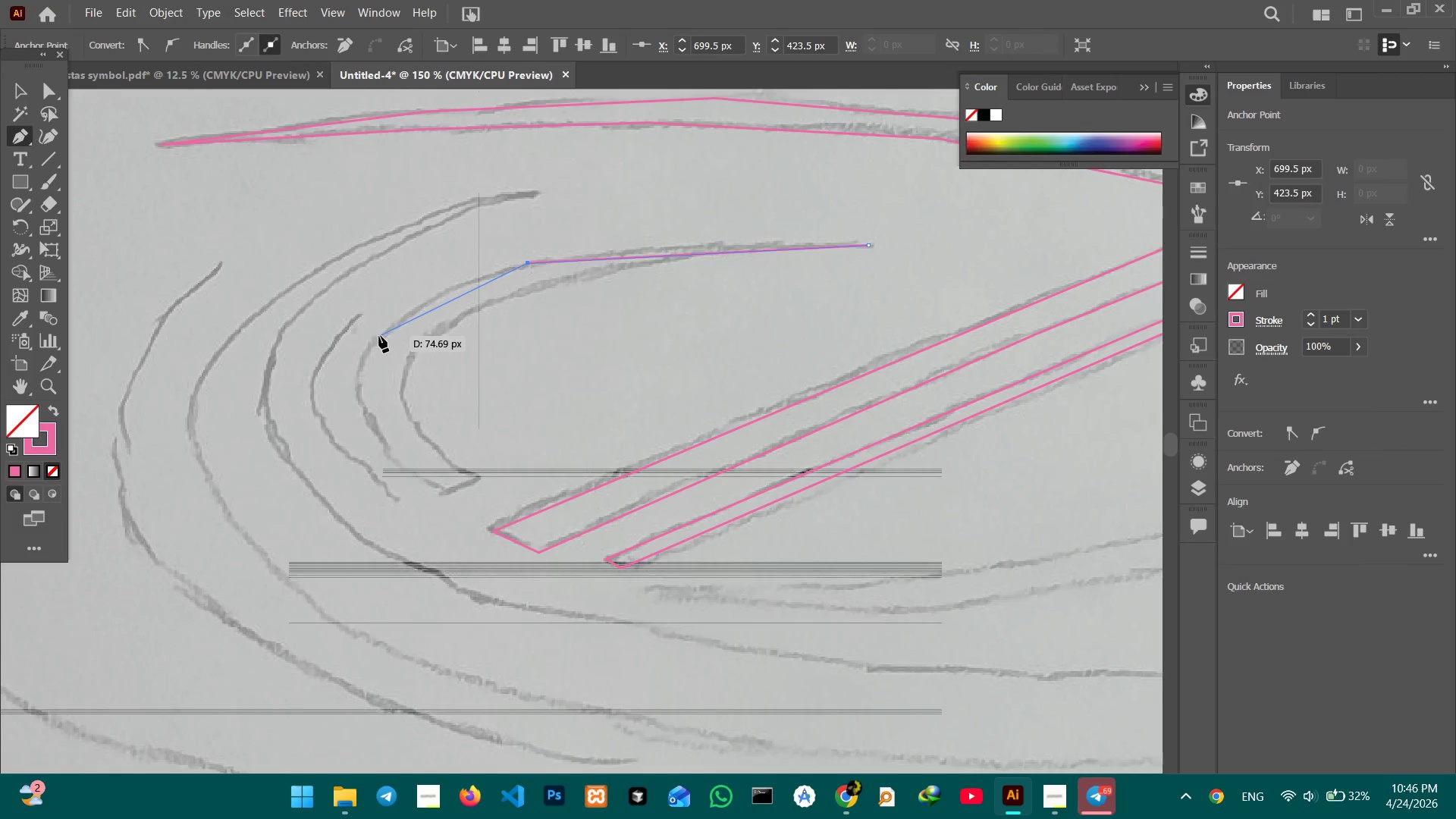 
left_click([377, 340])
 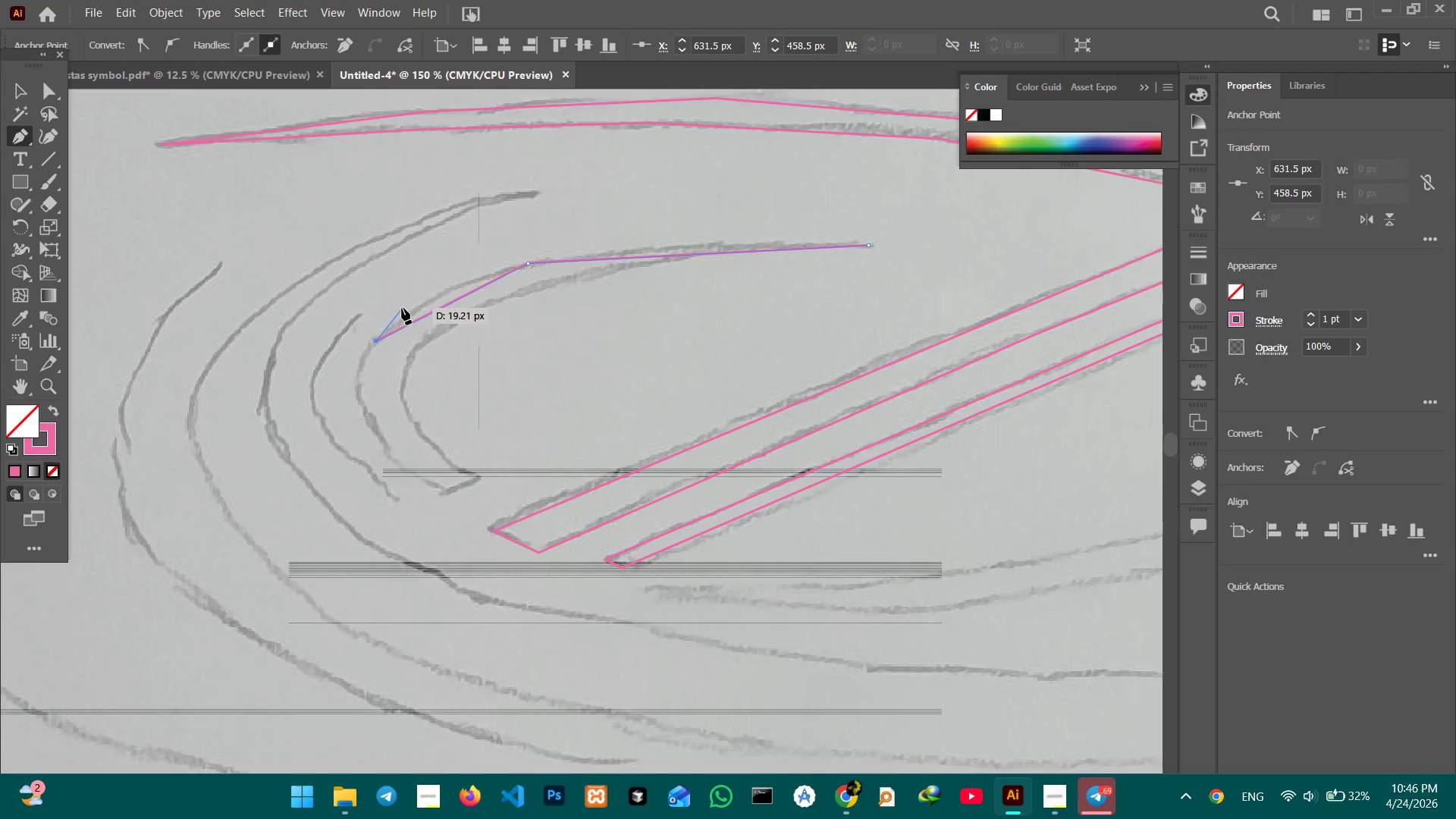 
scroll: coordinate [373, 305], scroll_direction: down, amount: 7.0
 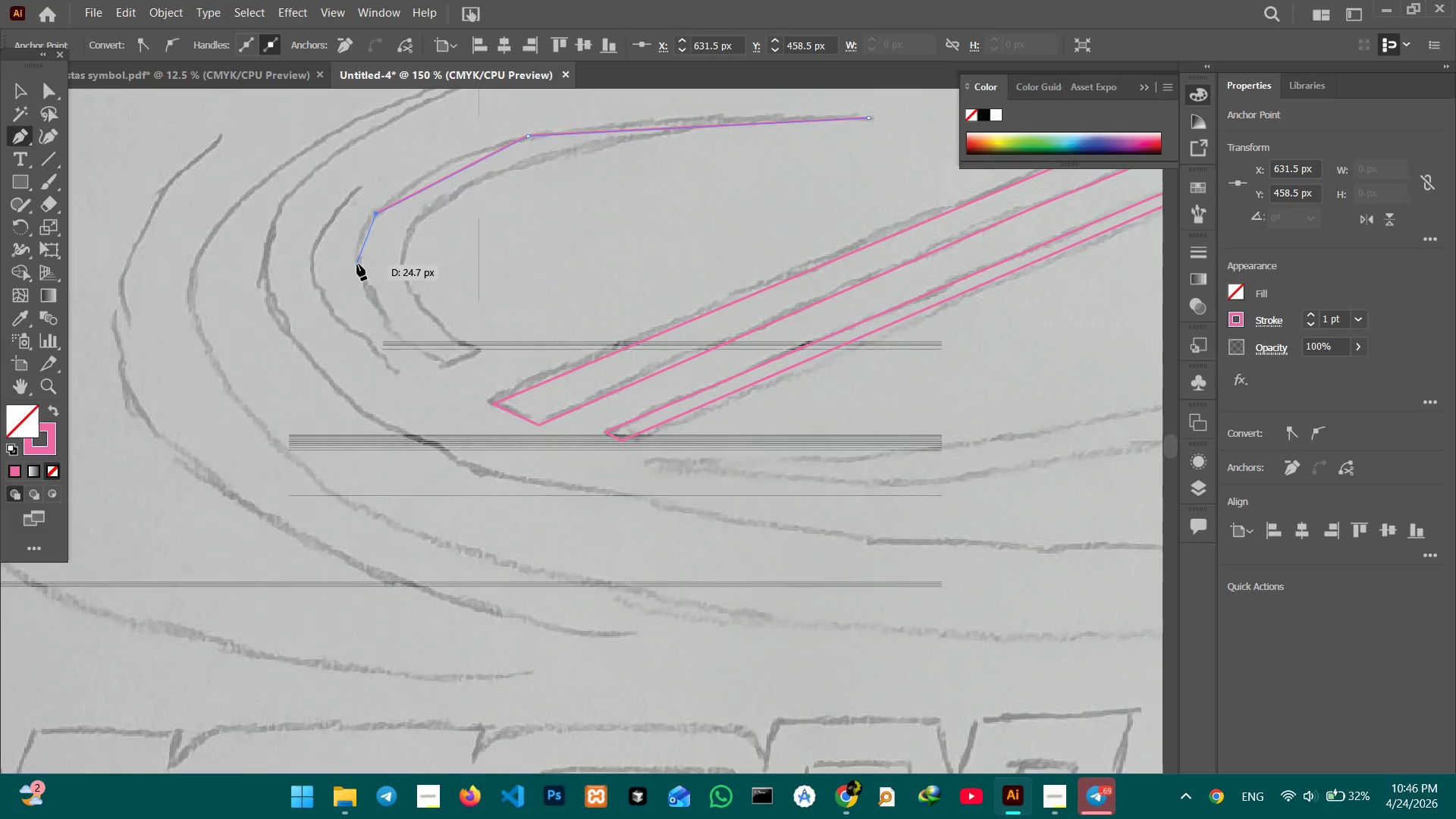 
left_click([357, 262])
 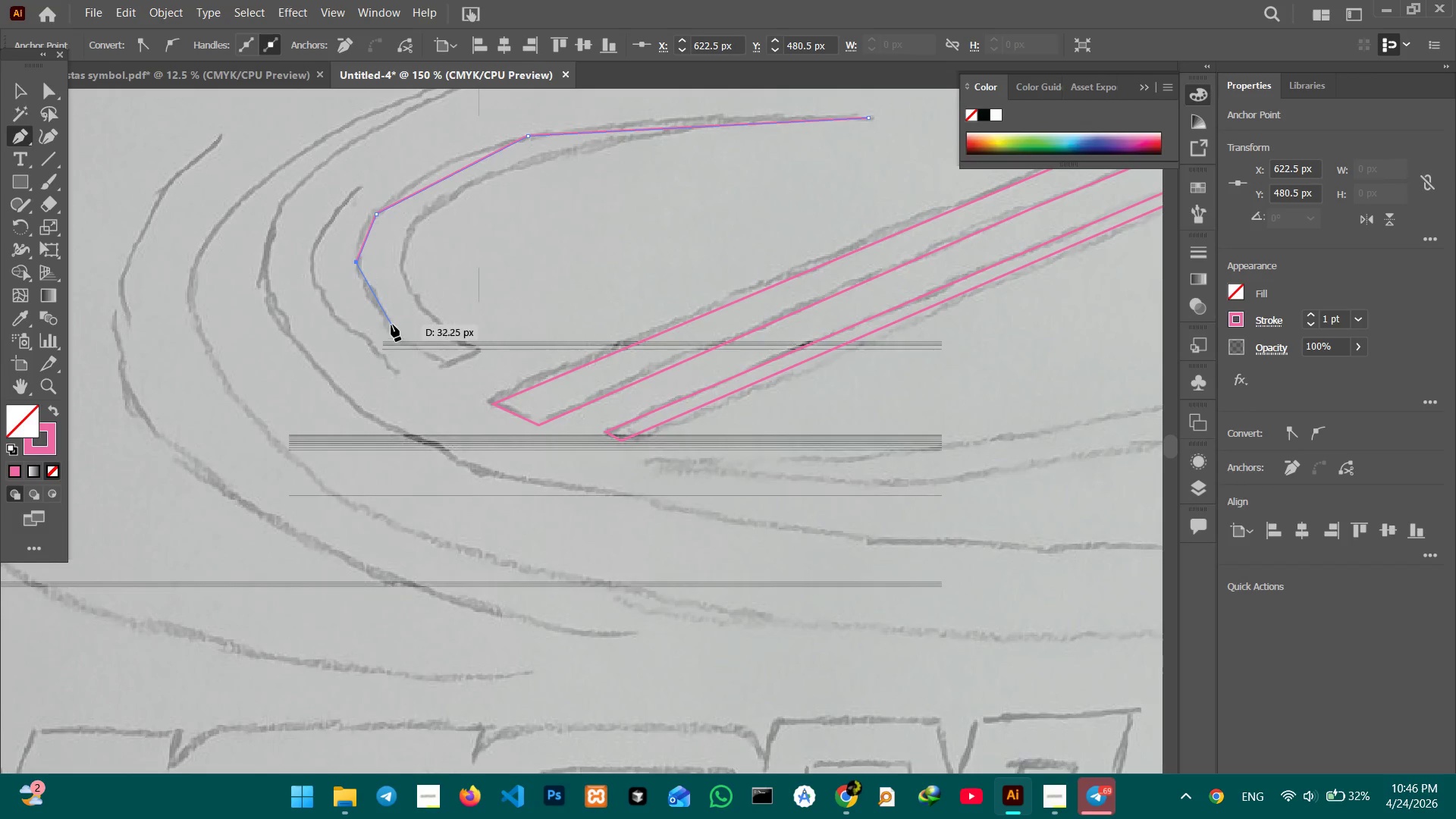 
left_click([391, 325])
 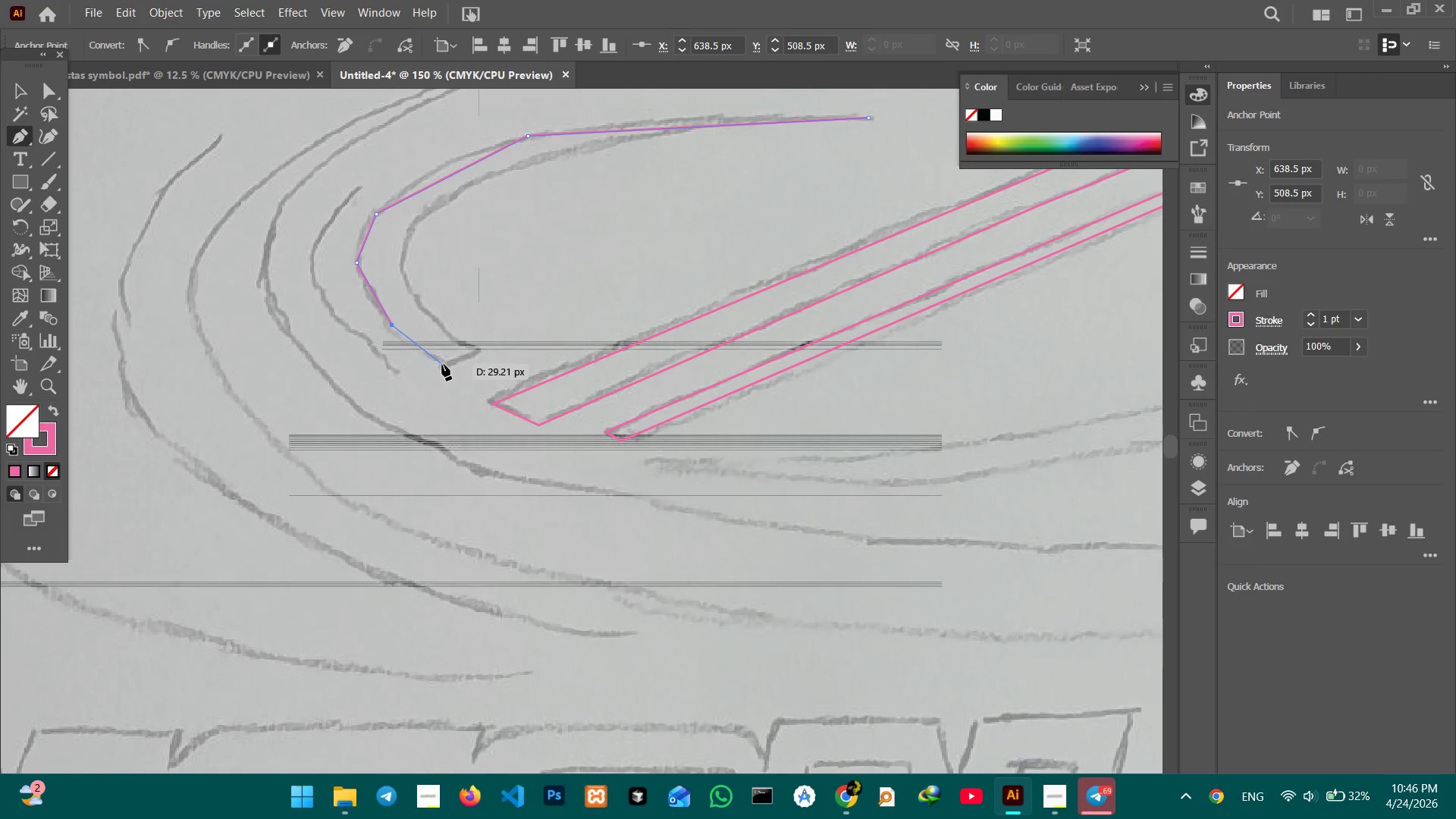 
left_click([442, 364])
 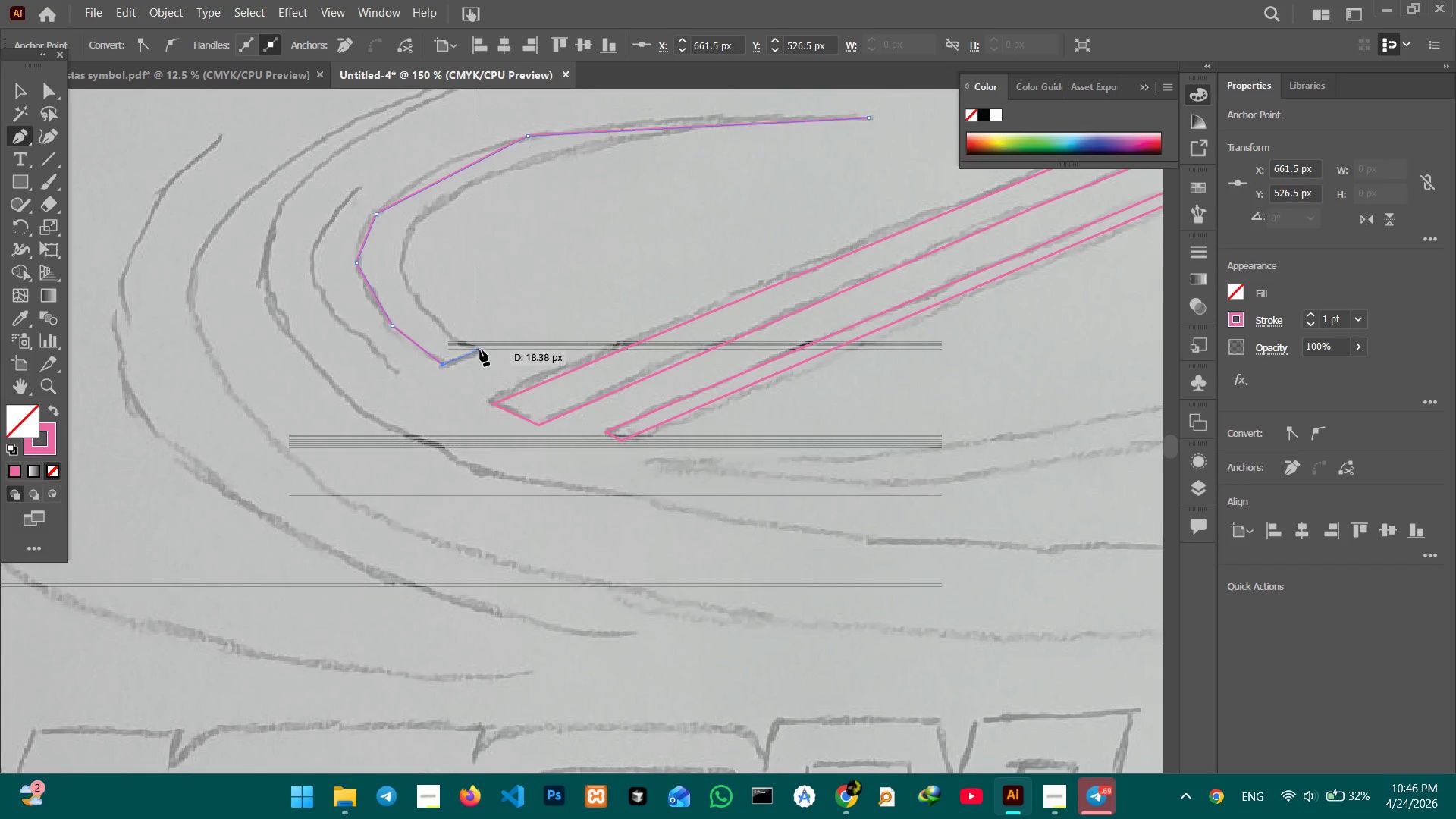 
left_click([480, 350])
 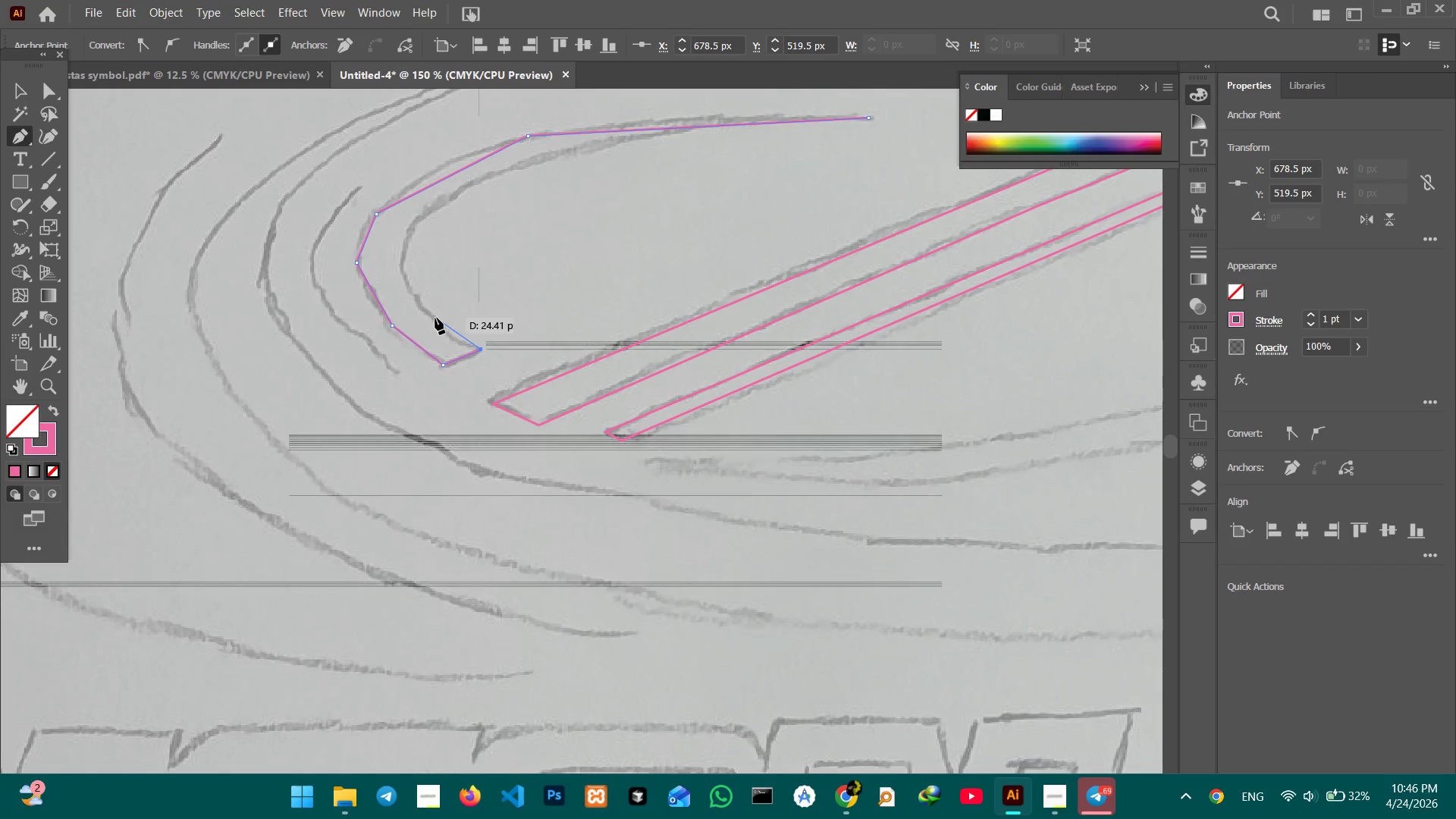 
left_click([434, 318])
 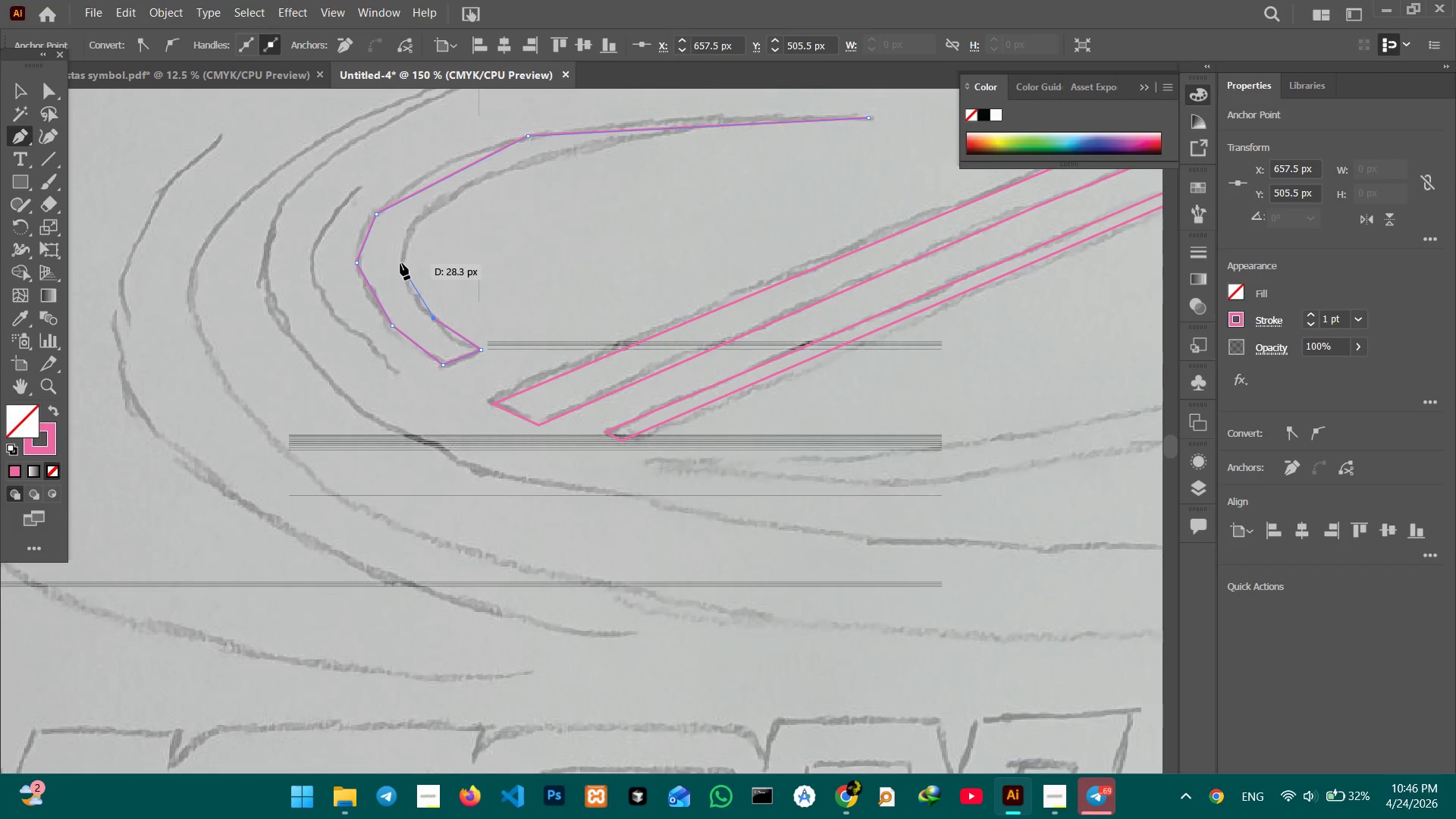 
left_click([400, 263])
 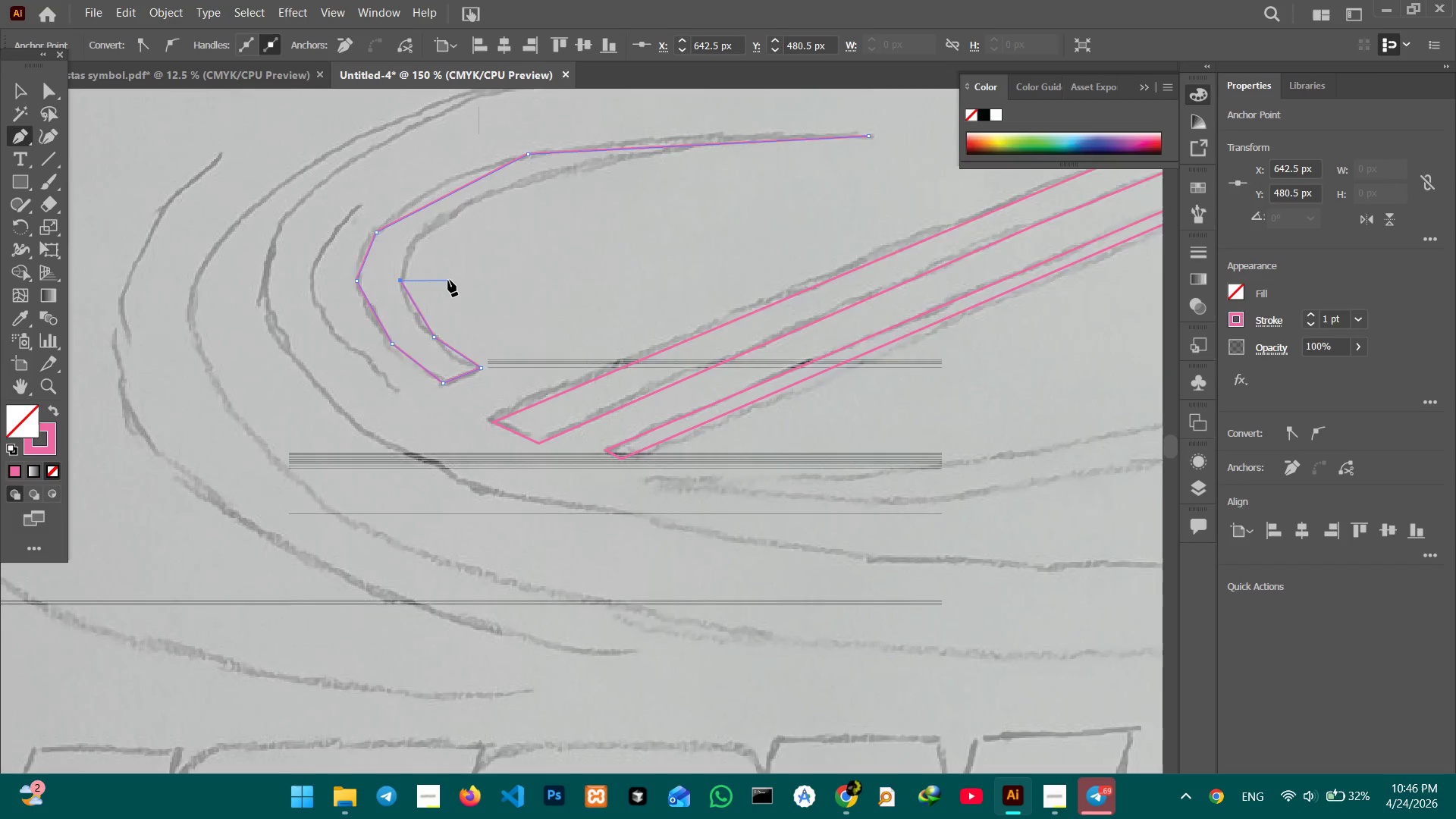 
scroll: coordinate [438, 284], scroll_direction: up, amount: 6.0
 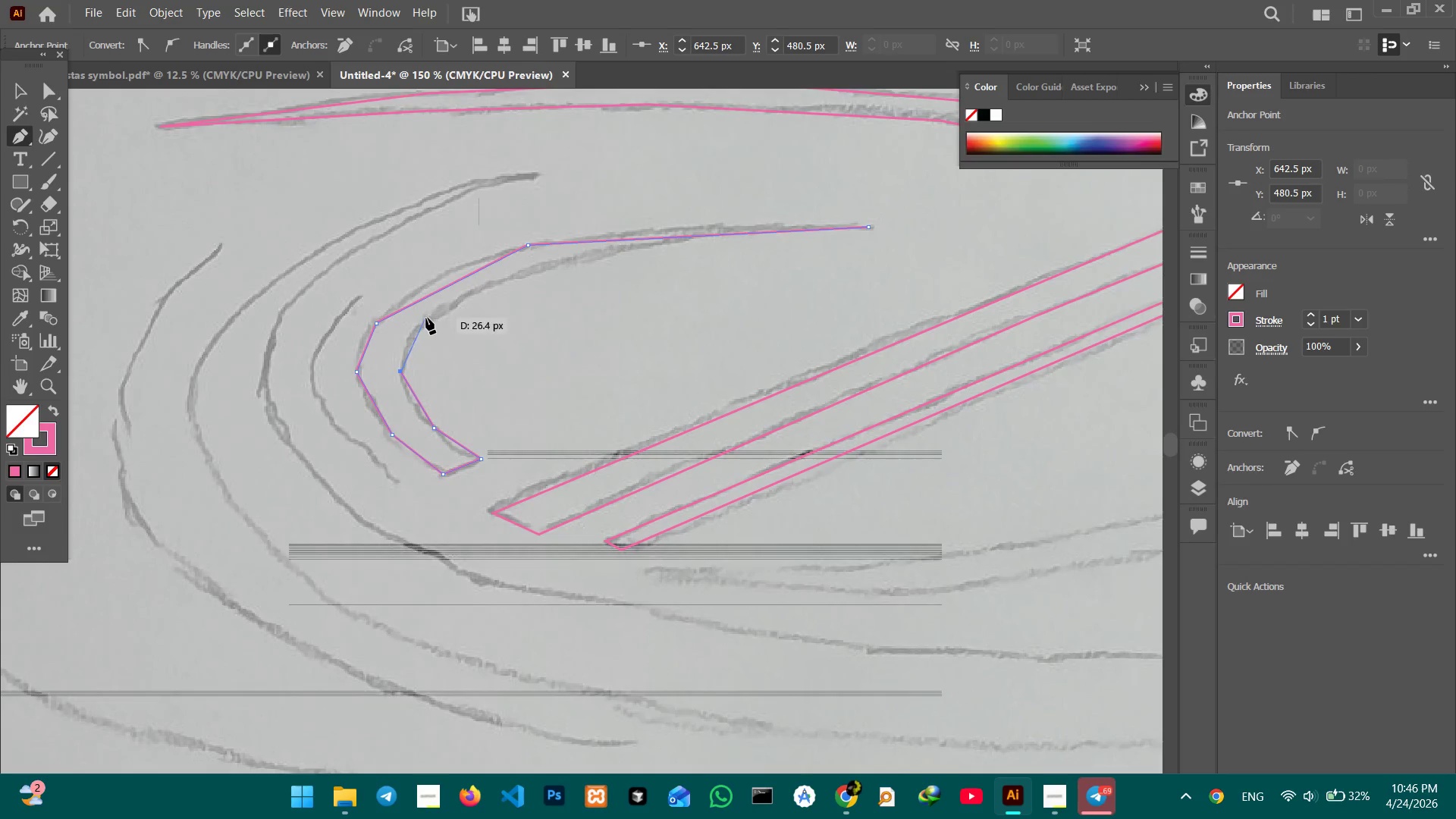 
left_click([426, 318])
 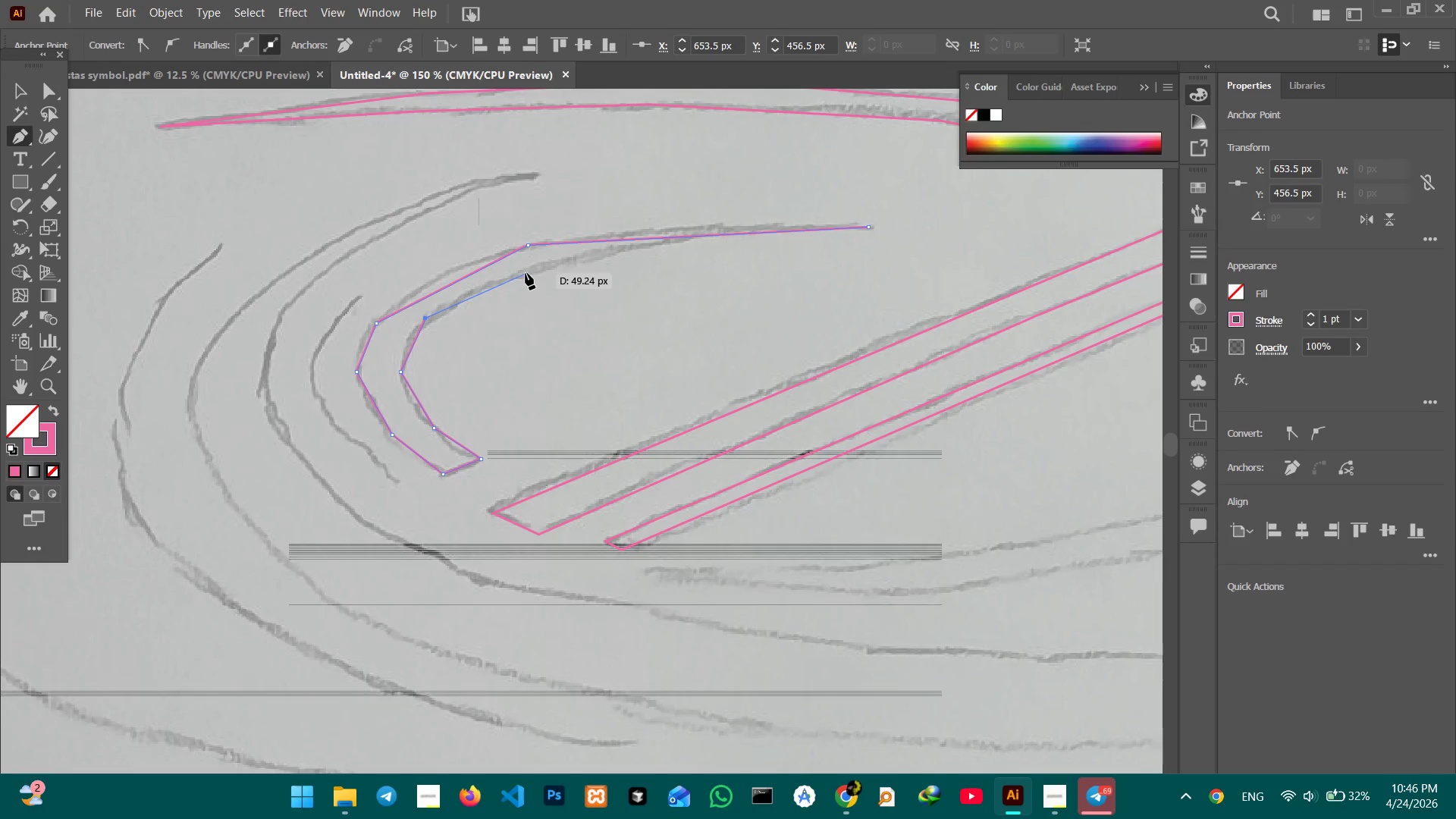 
left_click_drag(start_coordinate=[526, 273], to_coordinate=[535, 273])
 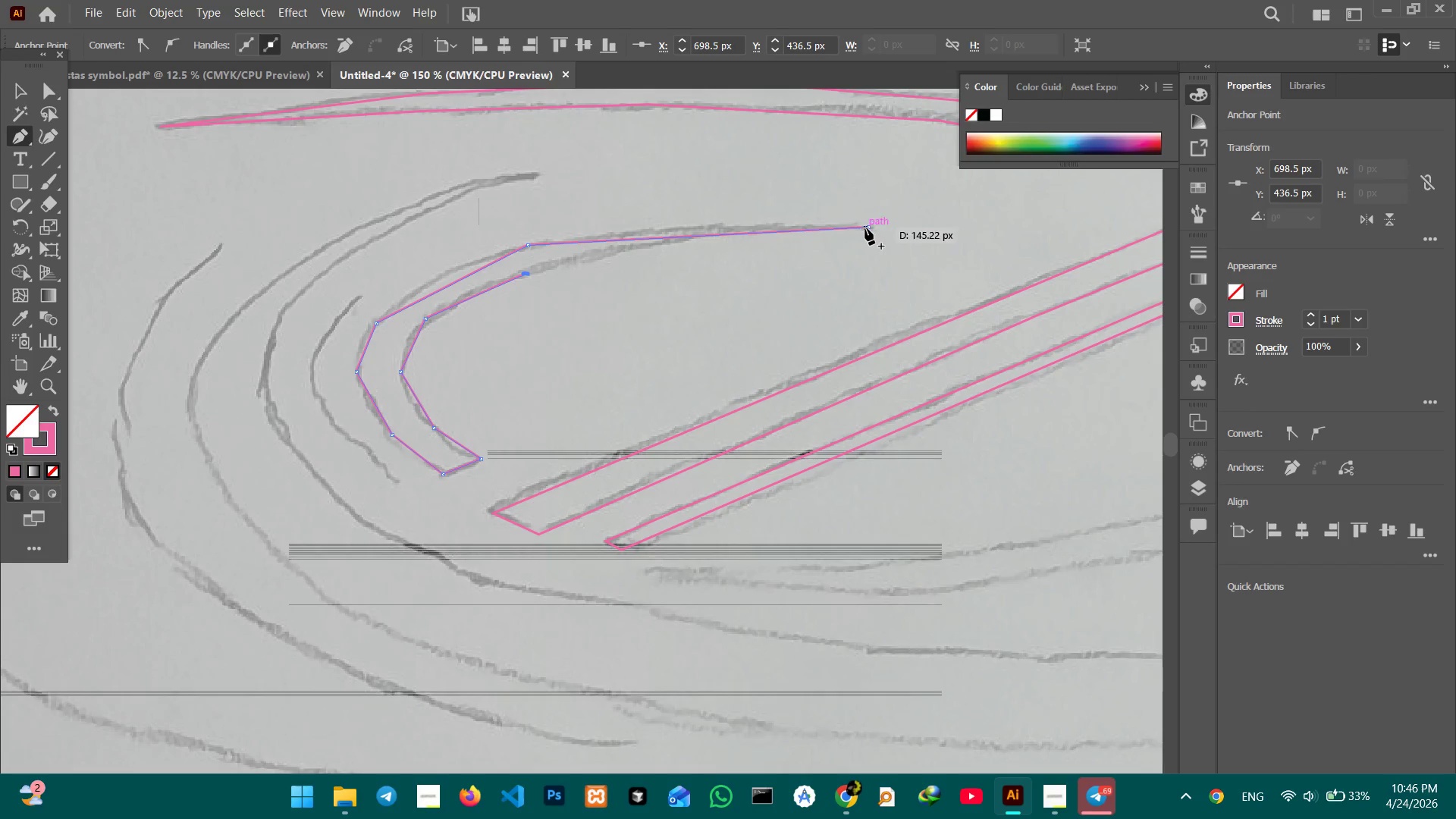 
left_click([868, 228])
 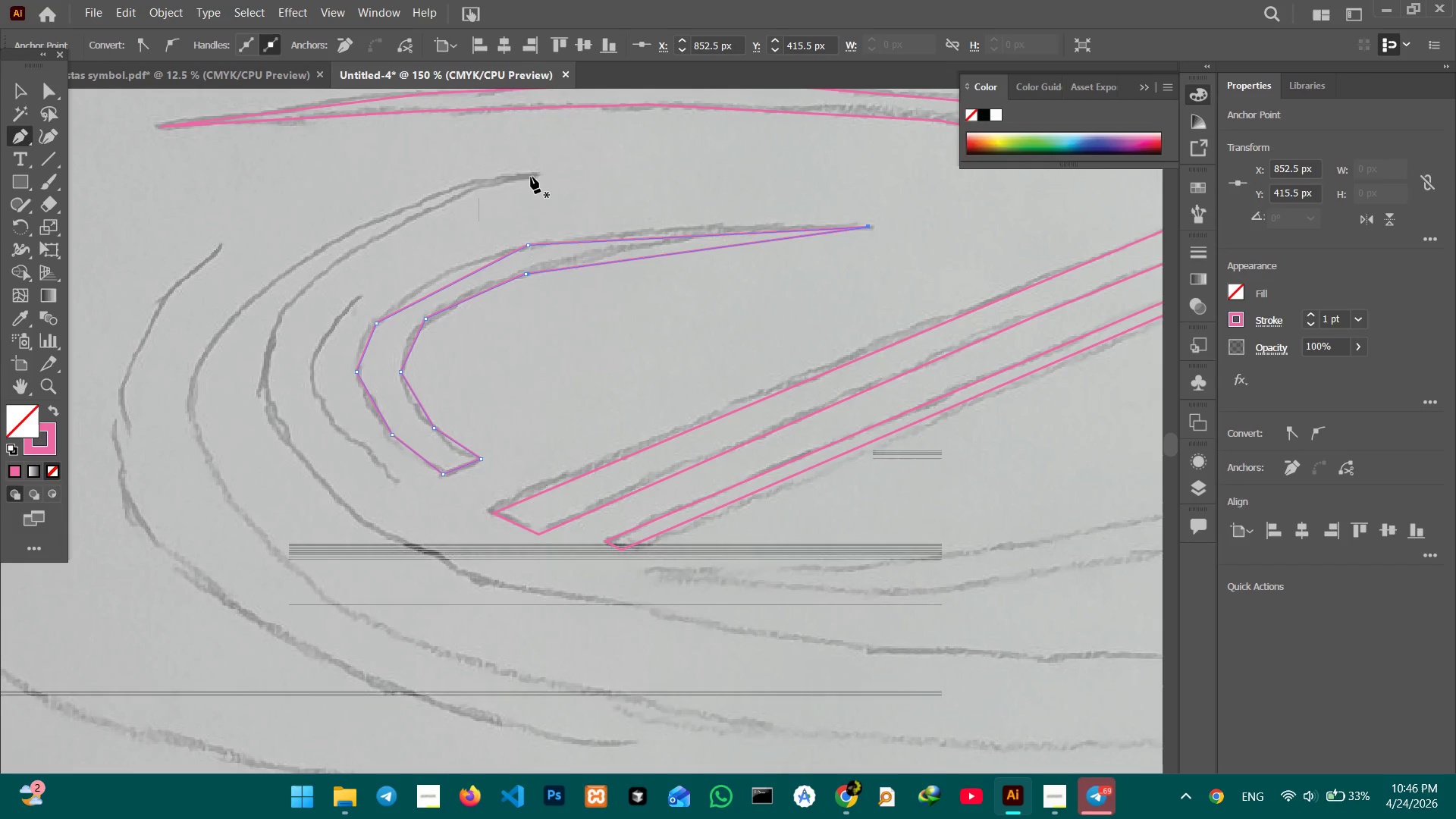 
left_click([532, 174])
 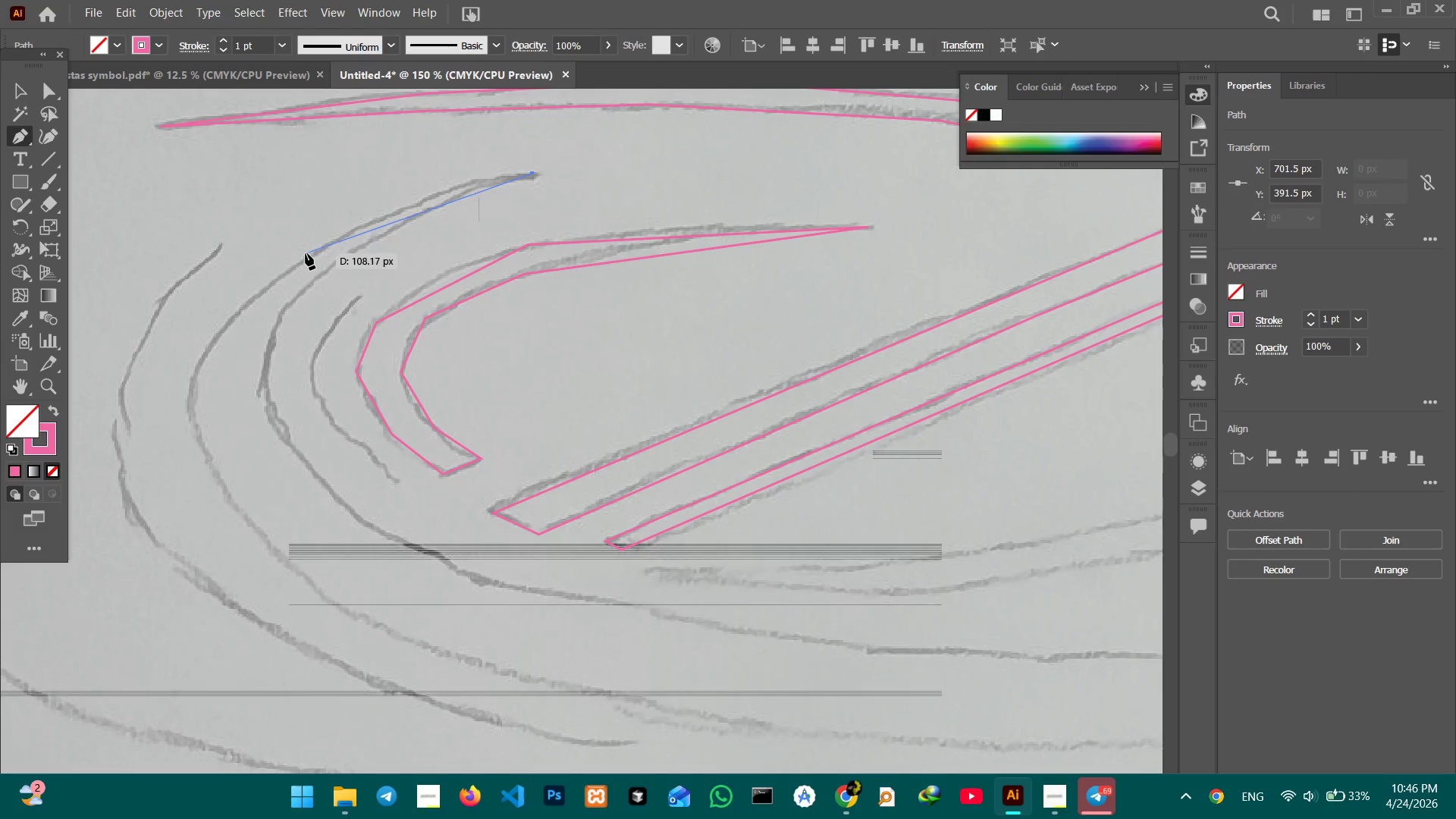 
left_click([307, 256])
 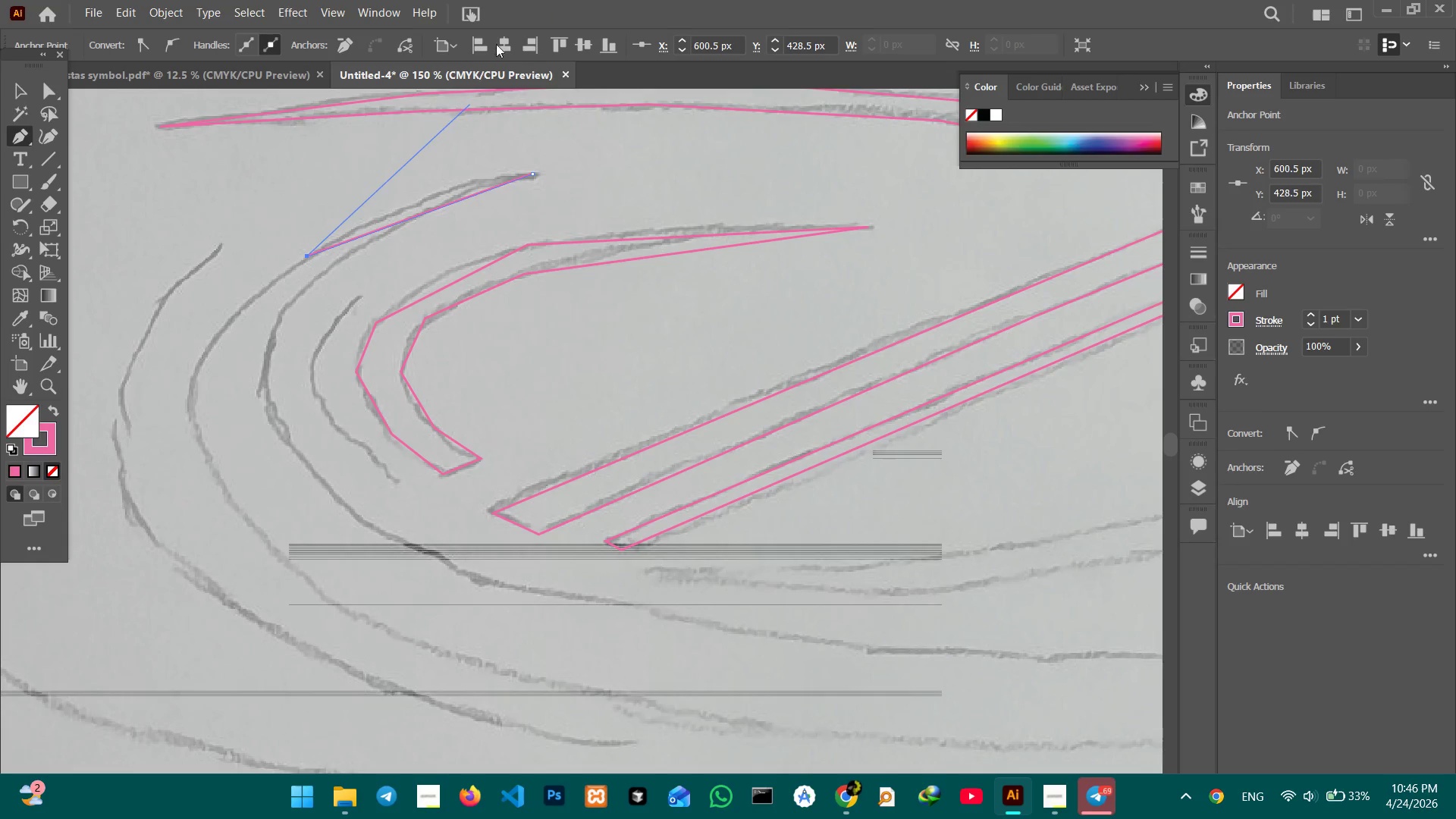 
wait(5.08)
 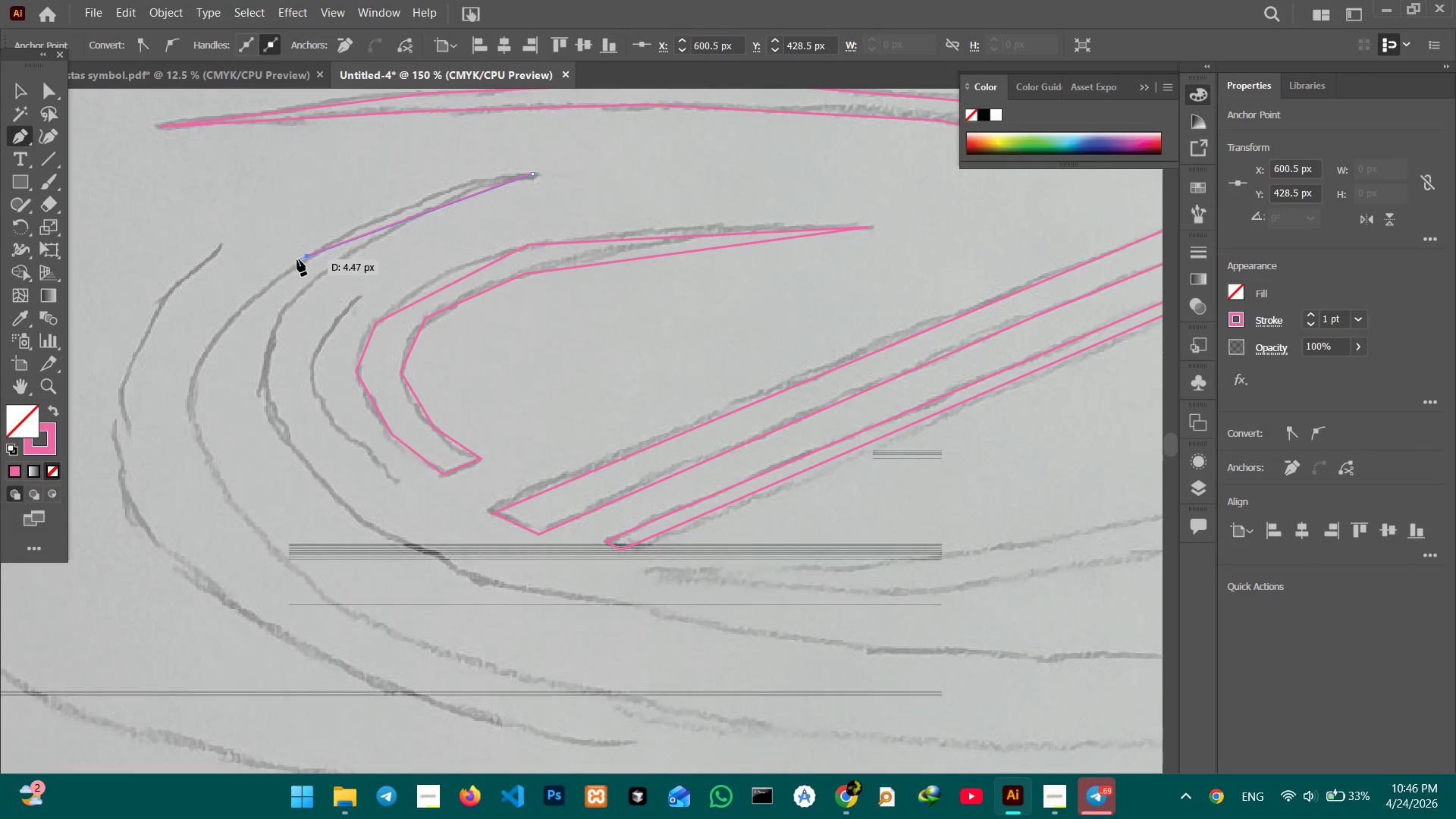 
key(Control+Z)
 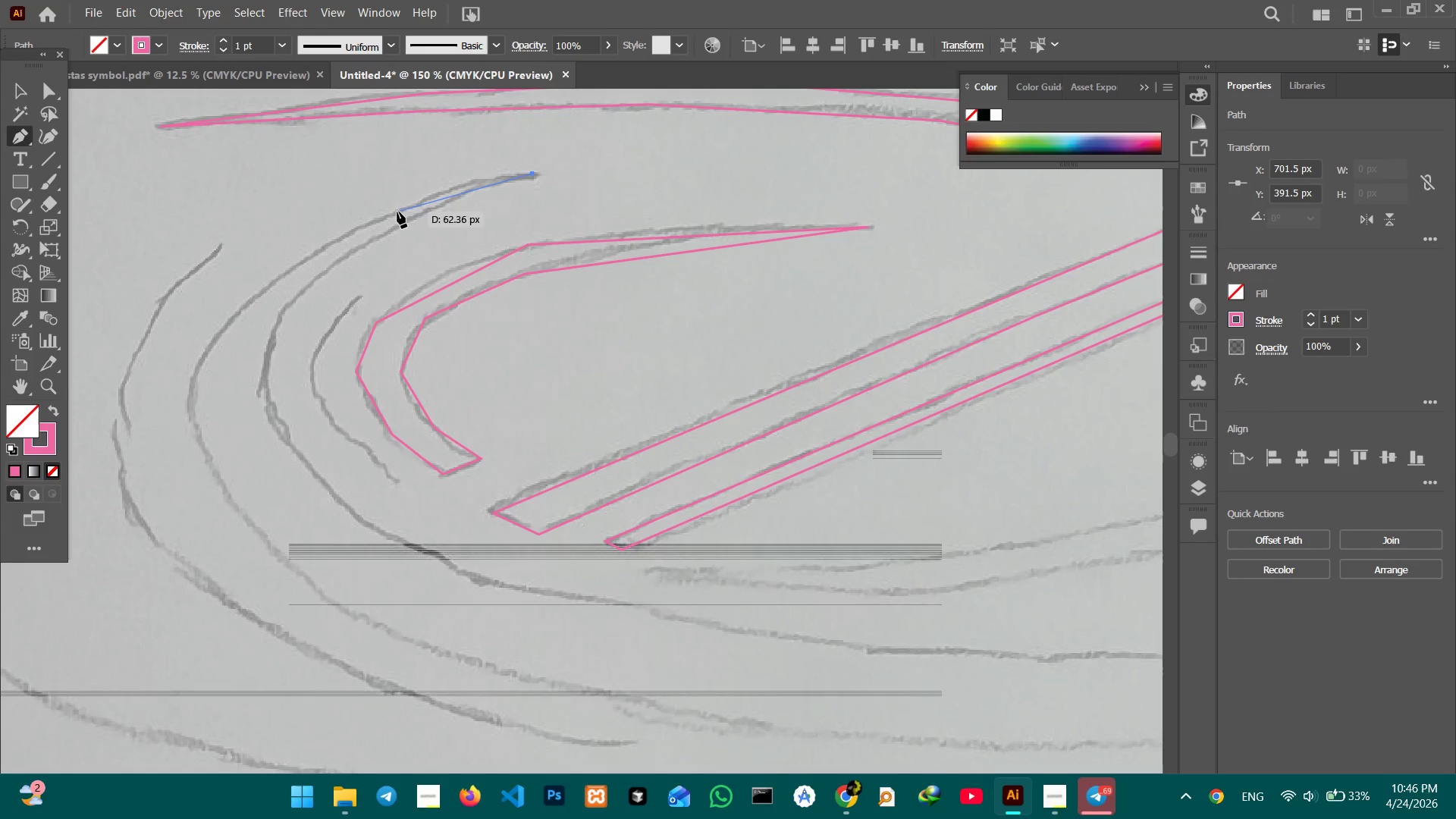 
left_click([397, 212])
 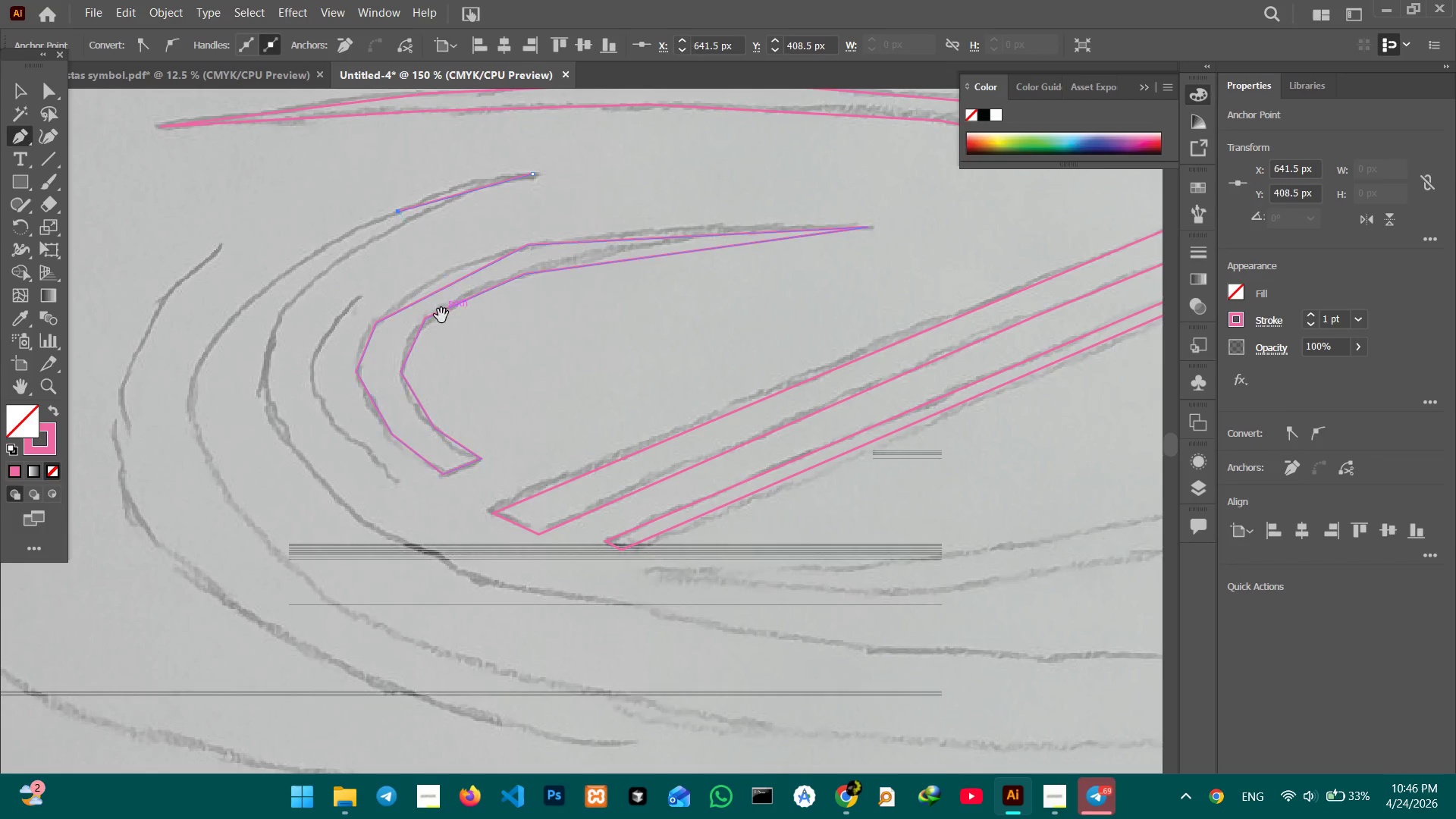 
hold_key(key=Space, duration=0.7)
 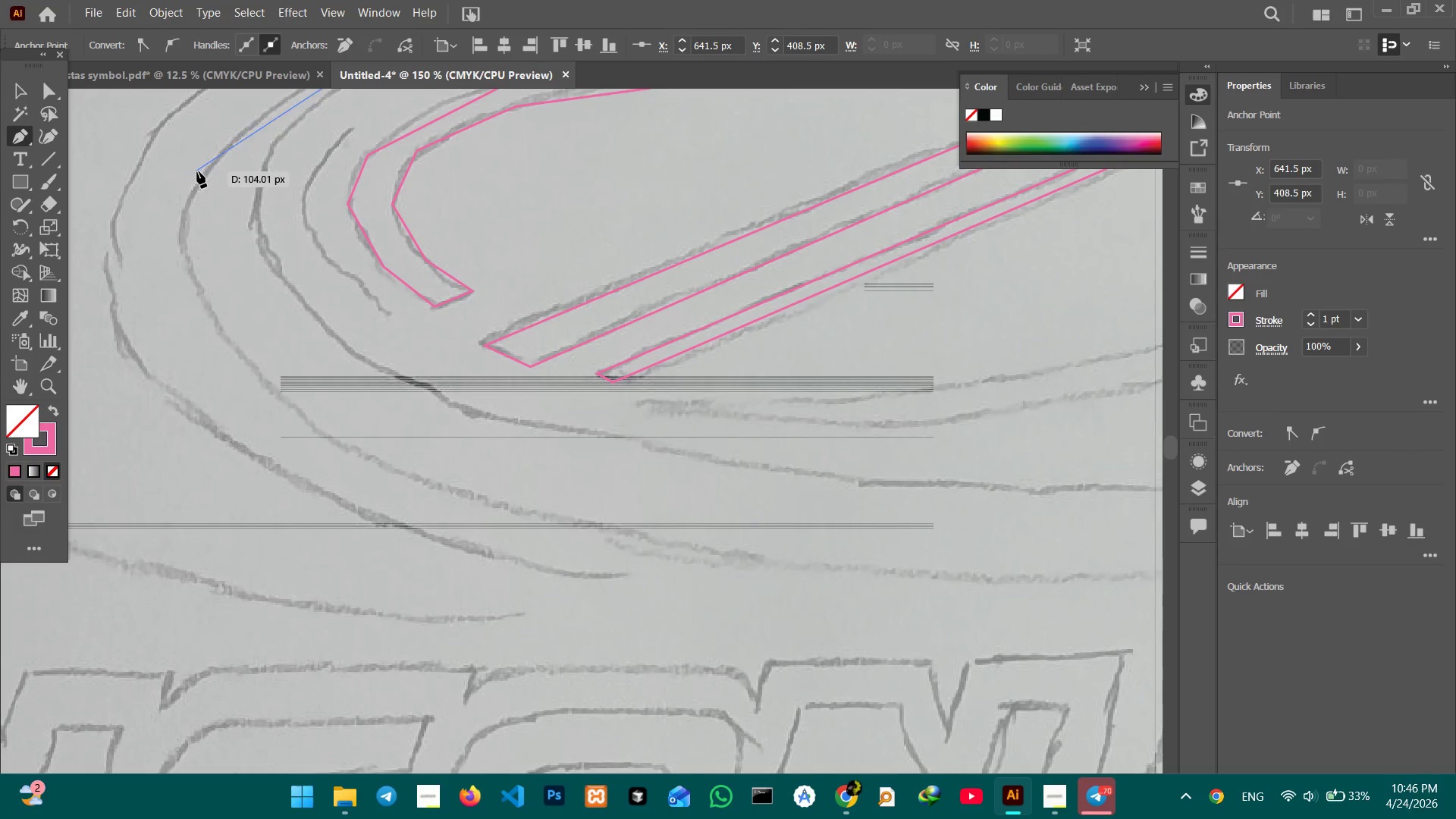 
left_click_drag(start_coordinate=[441, 313], to_coordinate=[431, 146])
 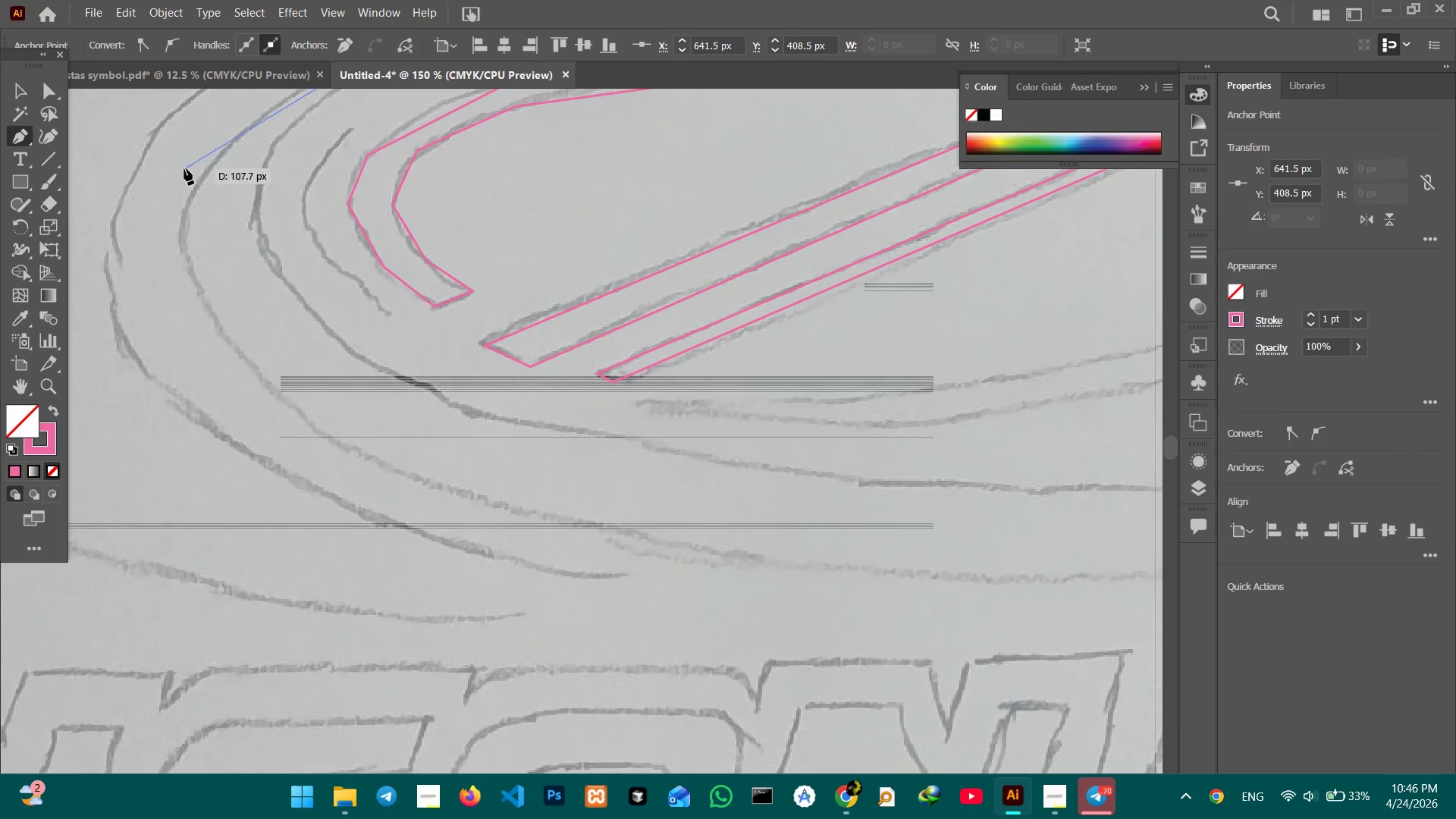 
hold_key(key=Space, duration=1.48)
 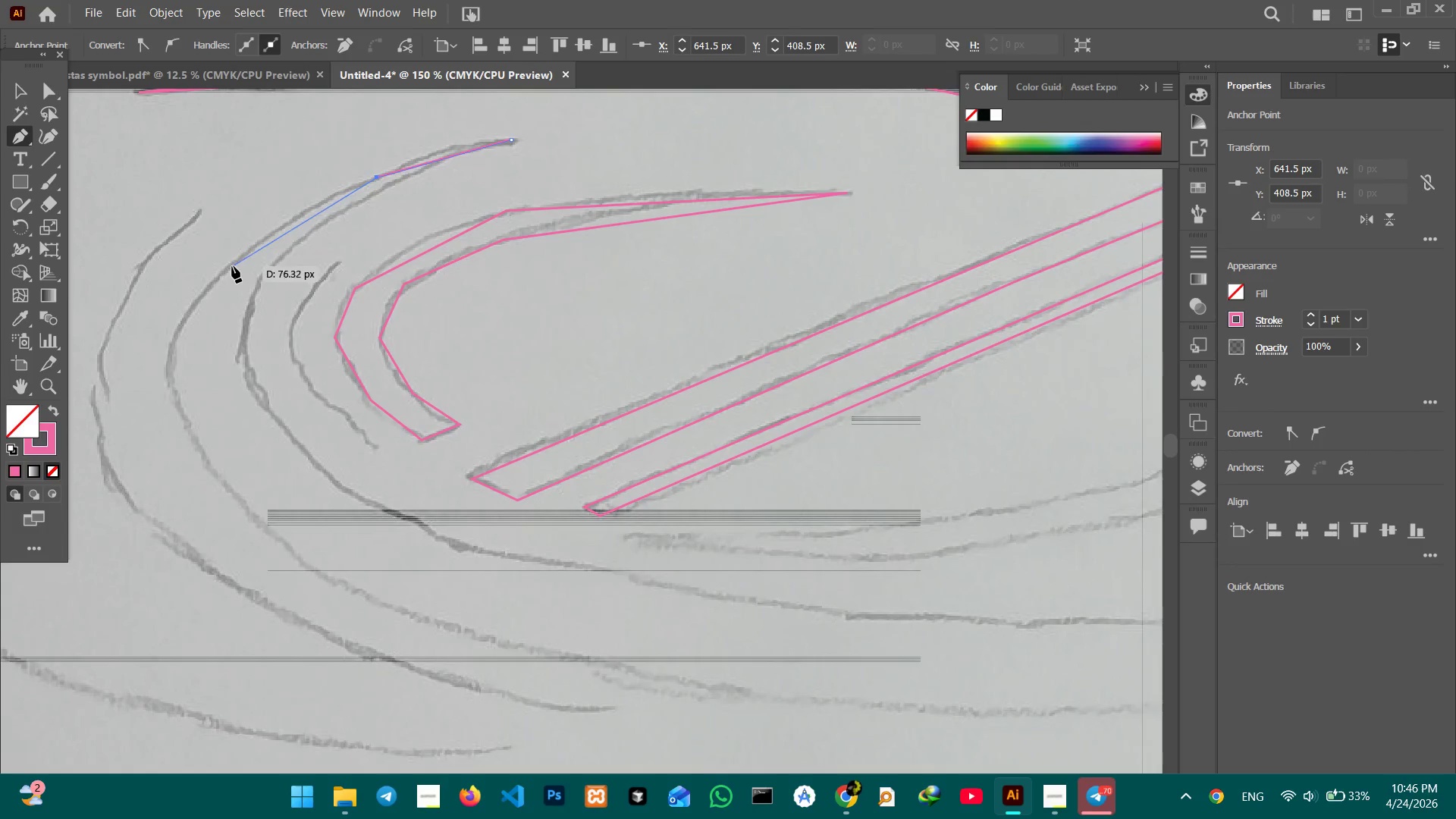 
left_click_drag(start_coordinate=[255, 200], to_coordinate=[242, 335])
 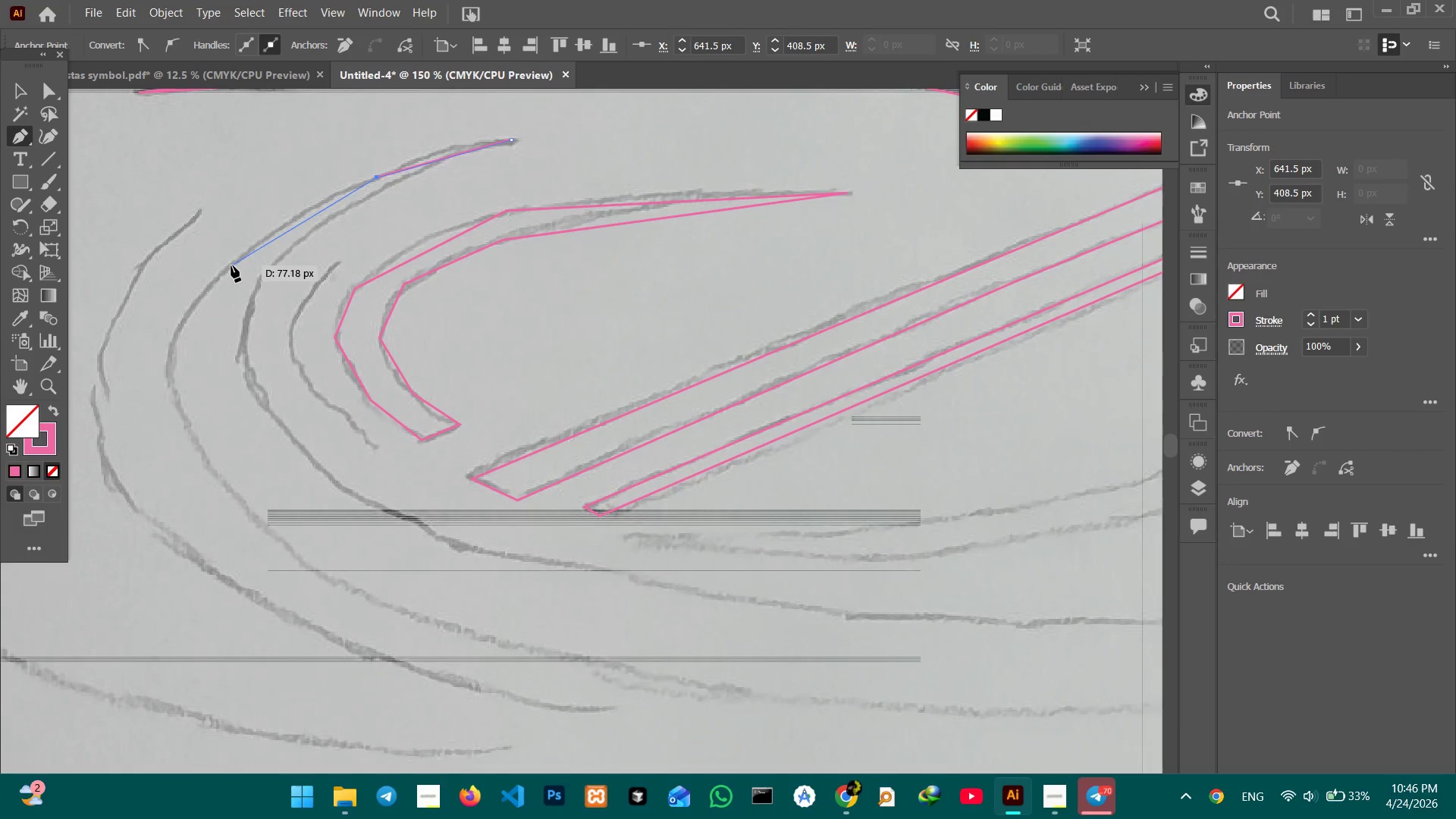 
left_click([231, 265])
 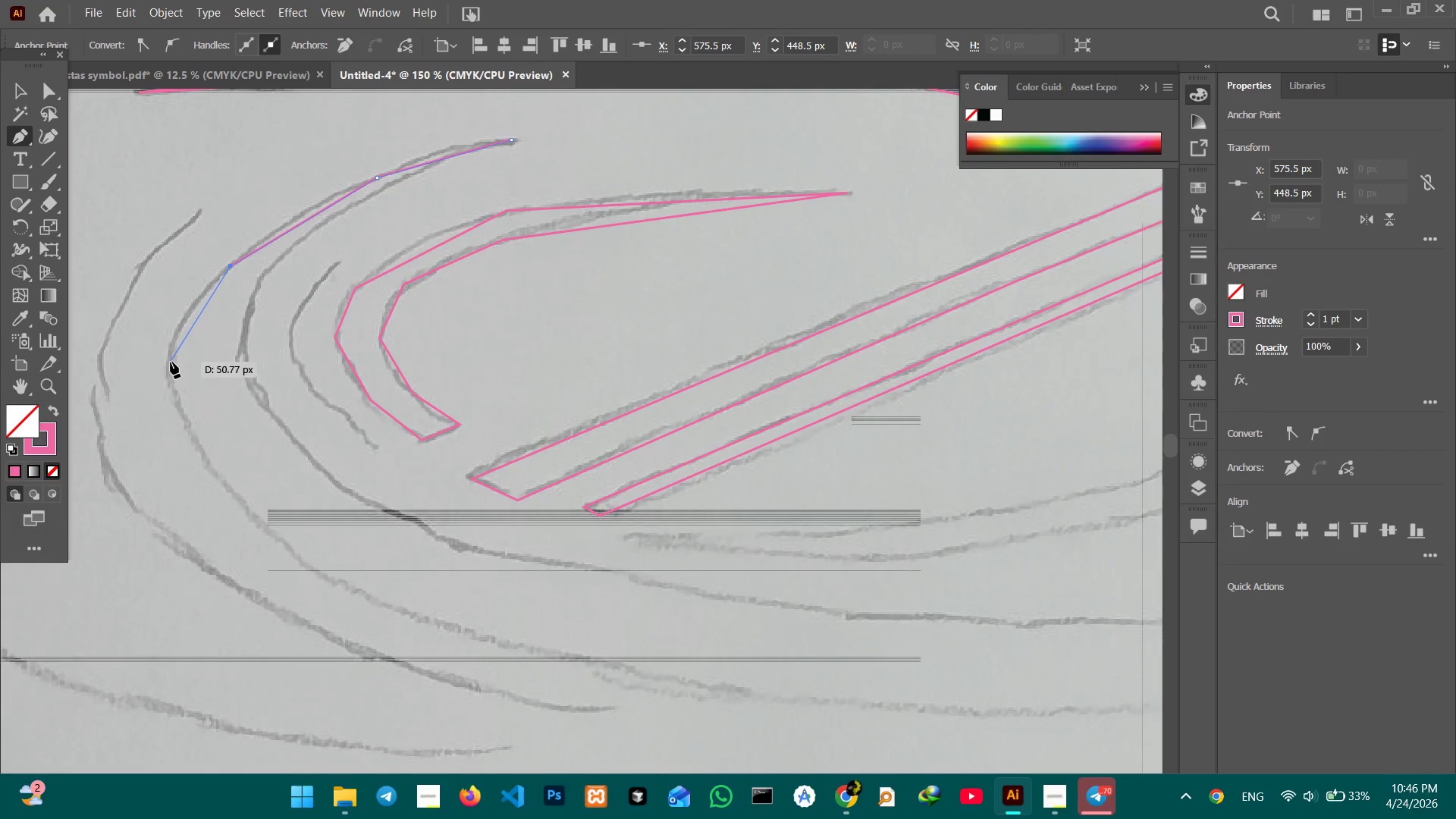 
left_click([169, 362])
 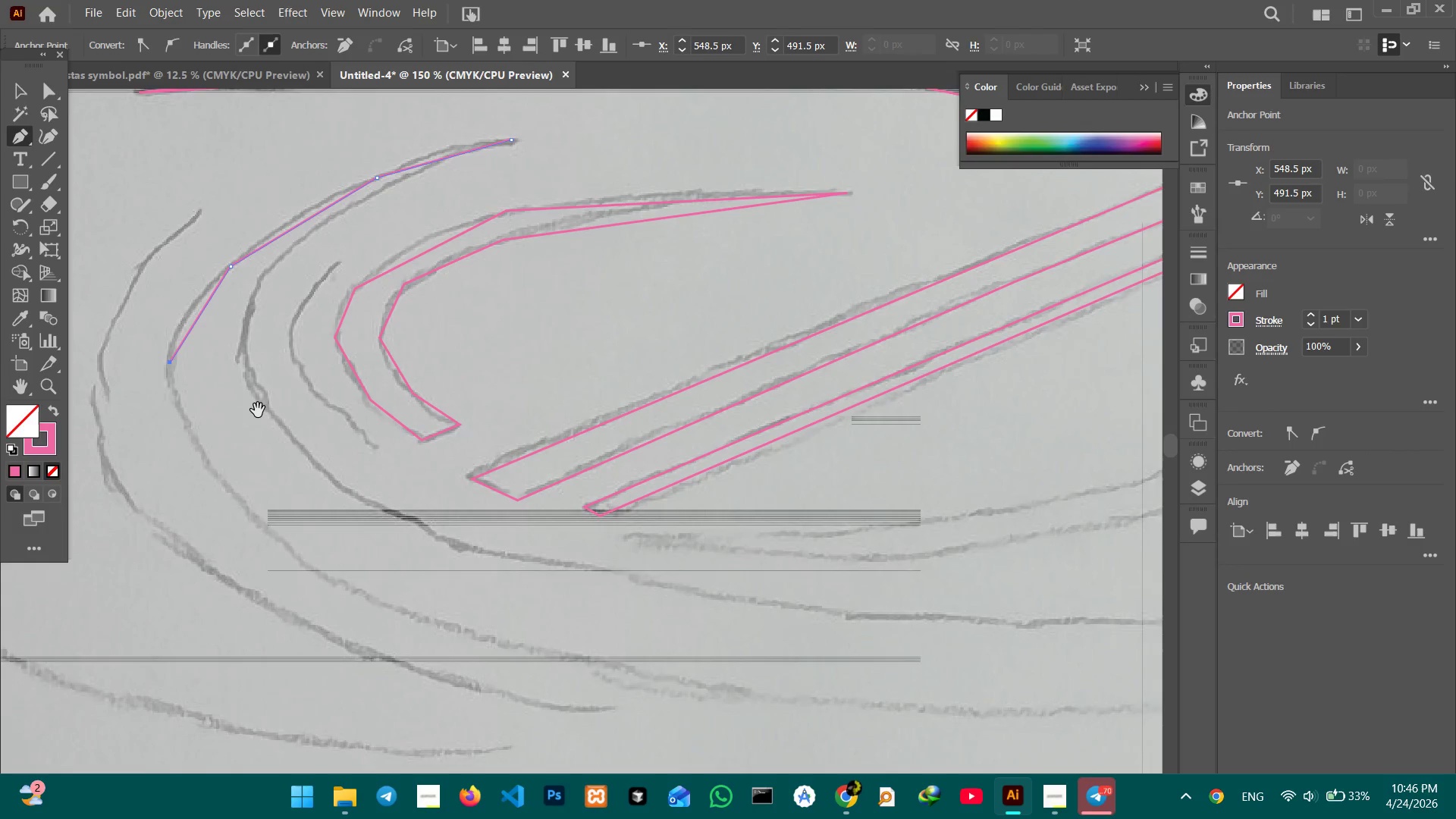 
hold_key(key=Space, duration=0.67)
 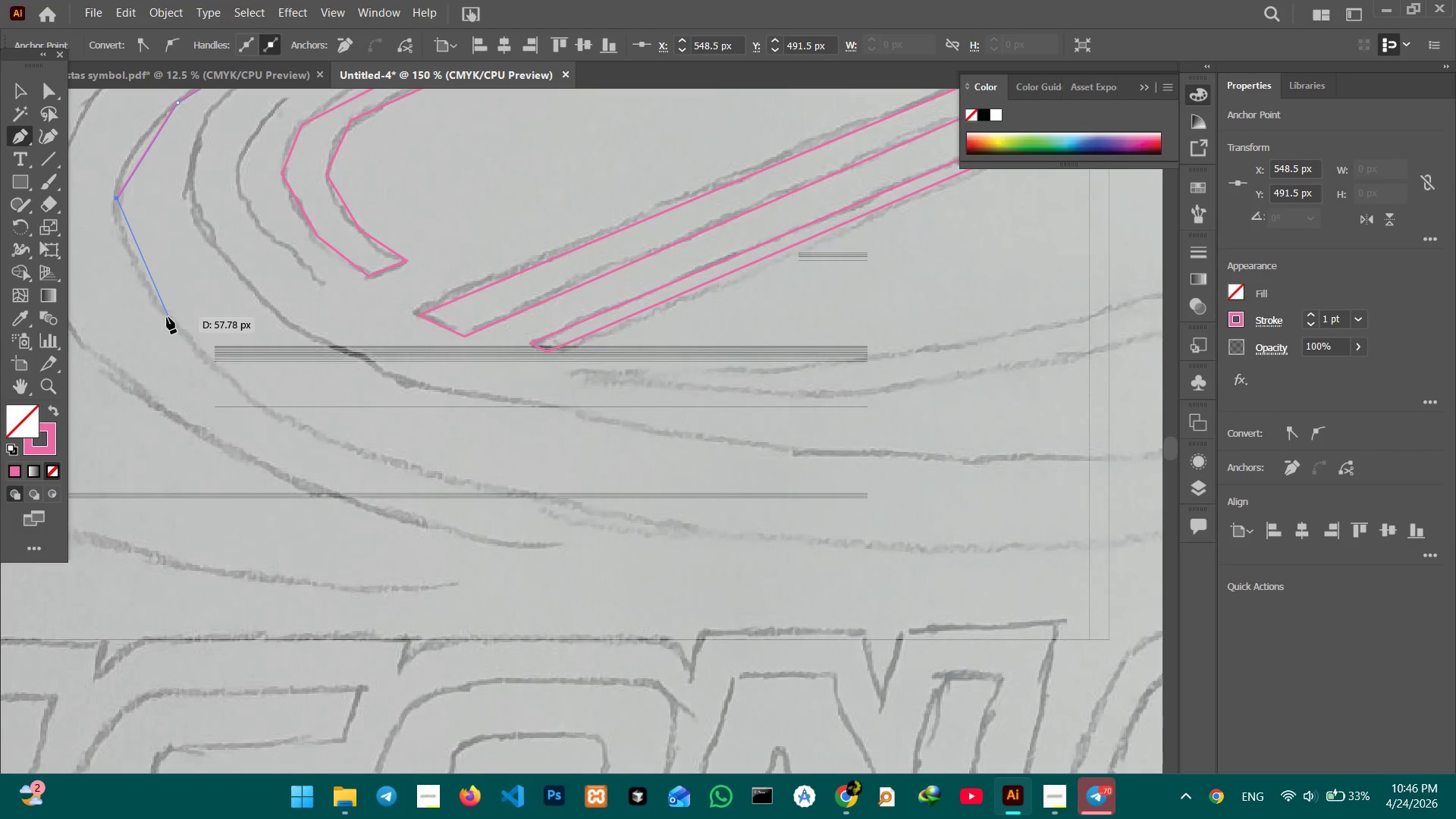 
left_click_drag(start_coordinate=[258, 410], to_coordinate=[203, 245])
 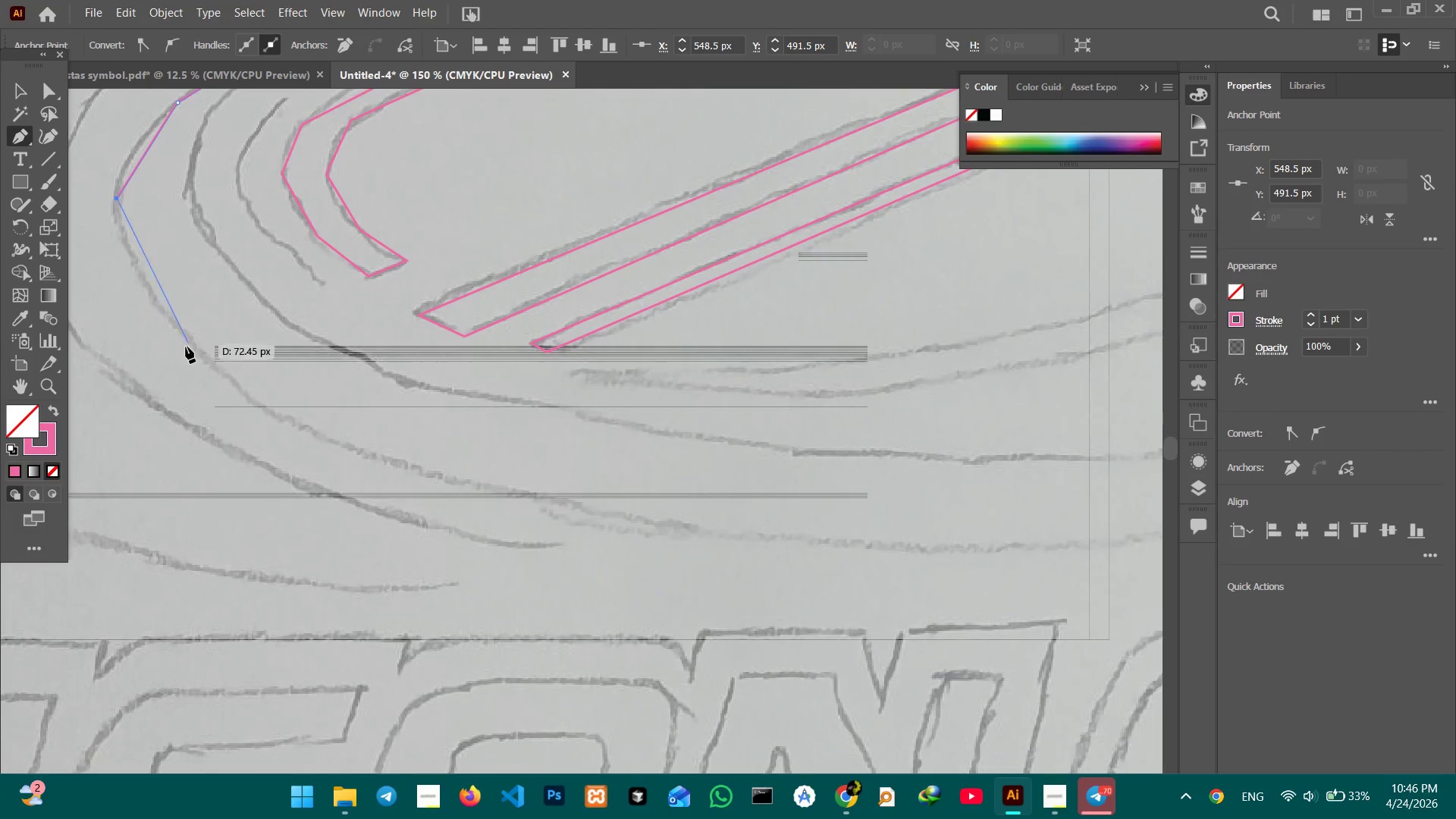 
hold_key(key=Space, duration=2.53)
 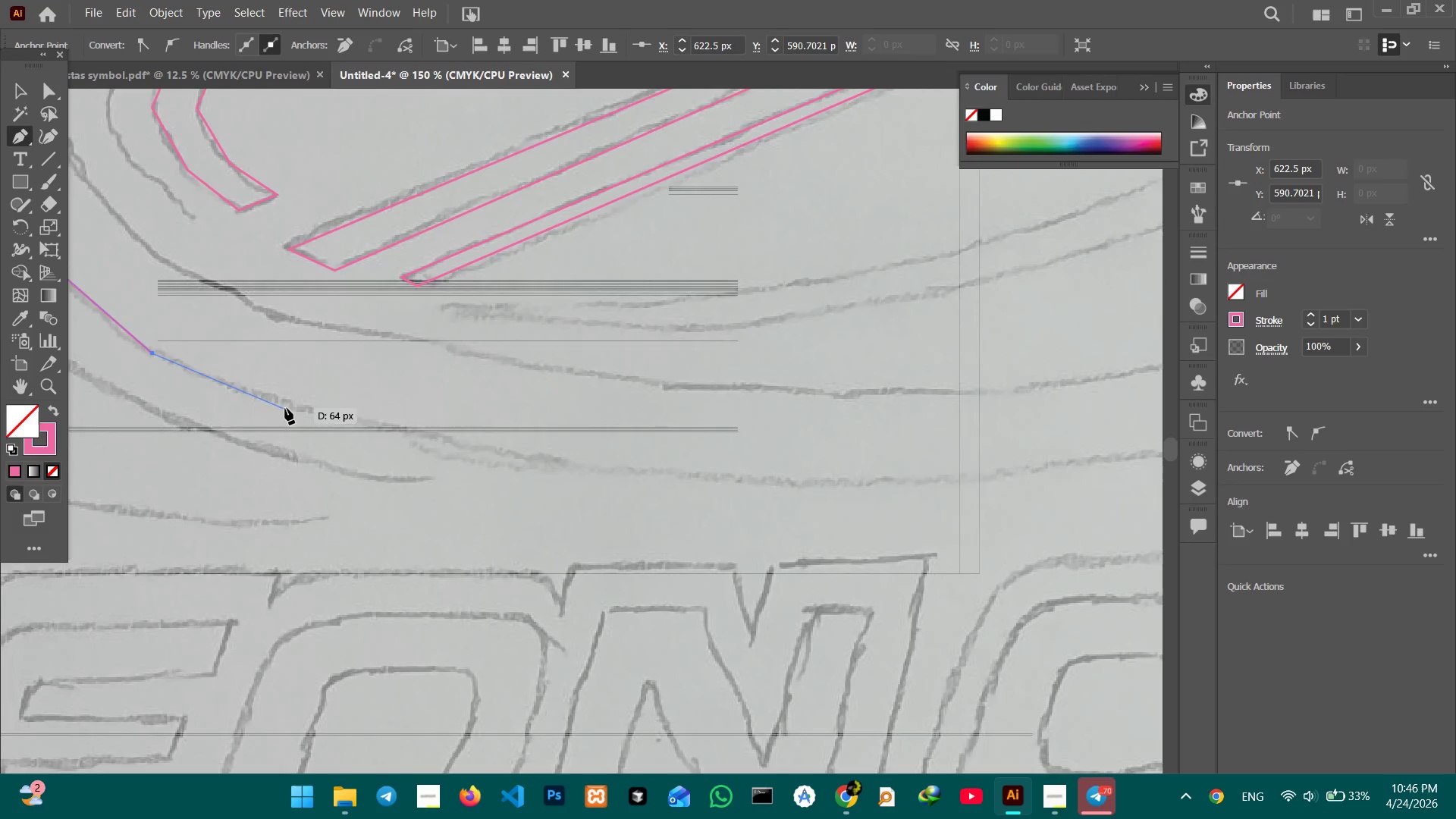 
left_click([164, 315])
 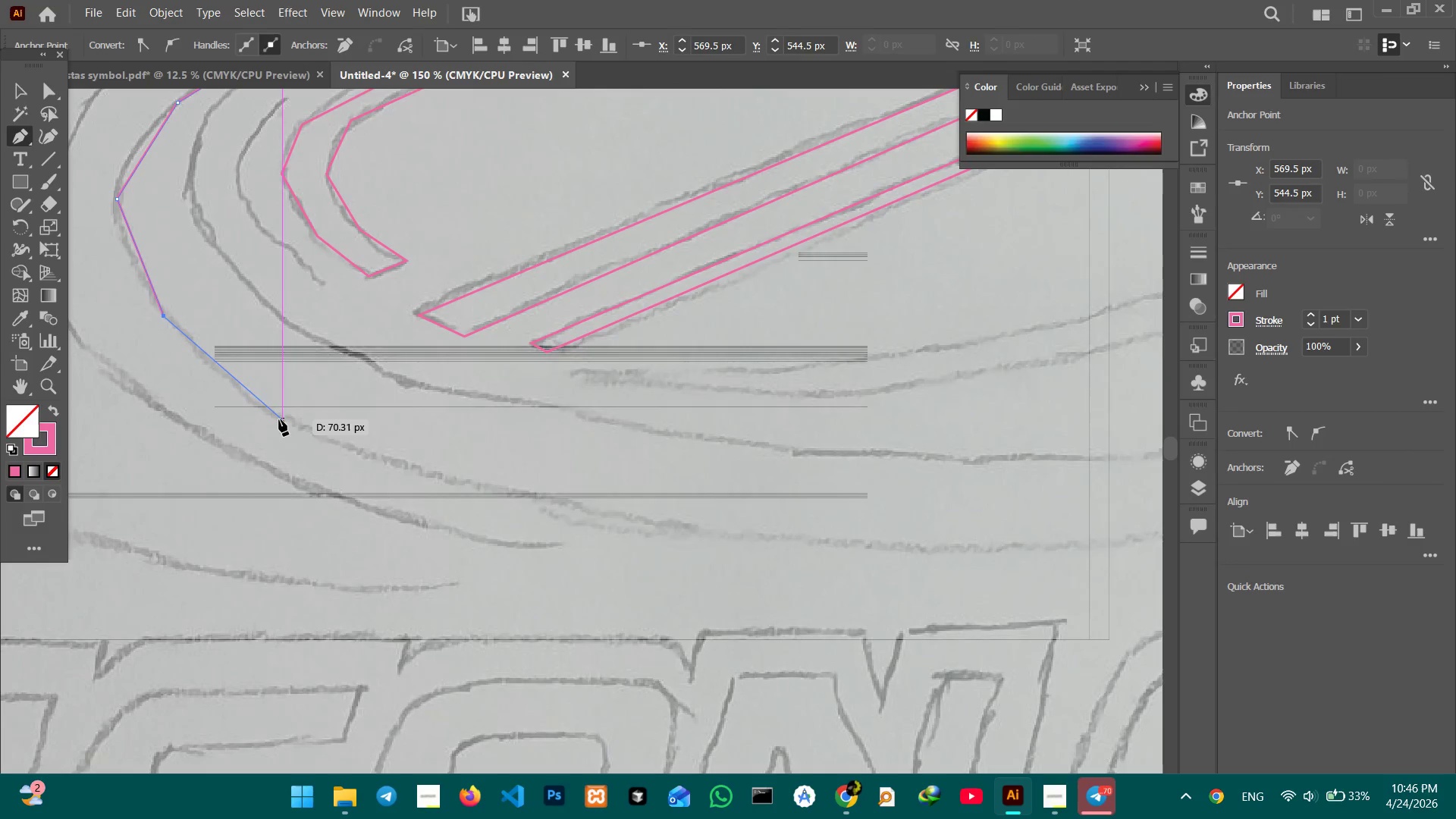 
left_click([280, 419])
 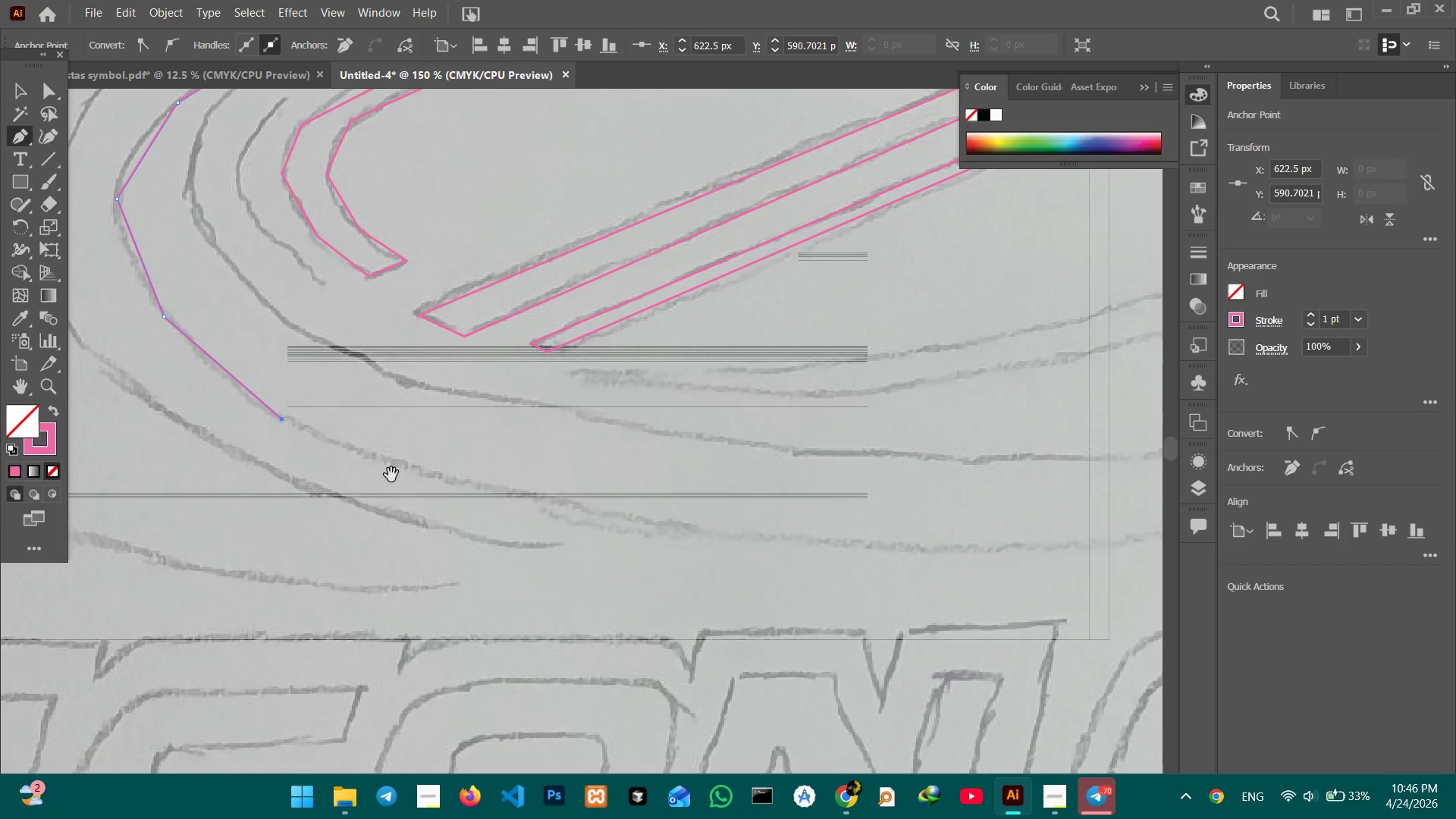 
hold_key(key=Space, duration=0.59)
 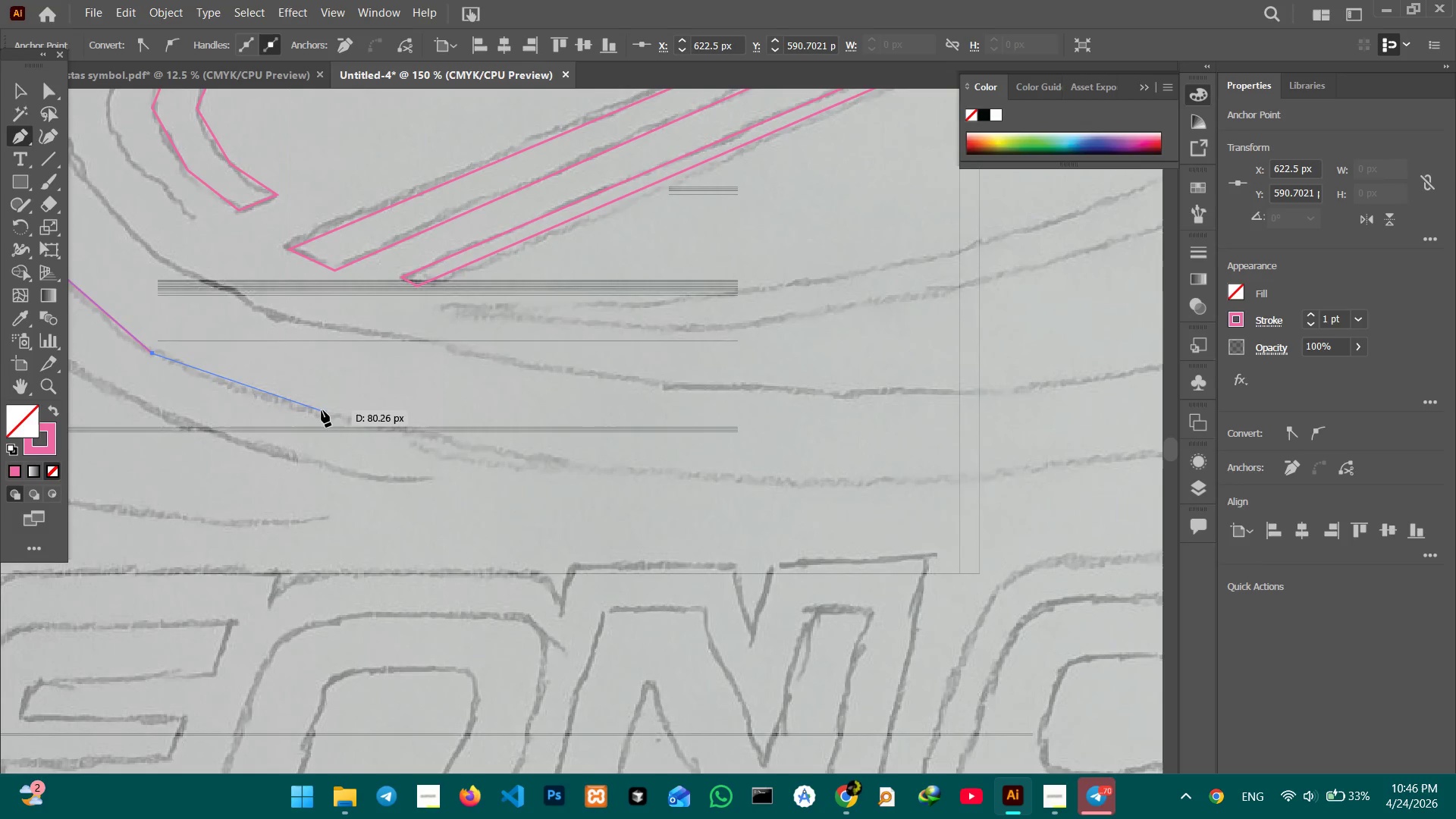 
left_click_drag(start_coordinate=[392, 475], to_coordinate=[262, 410])
 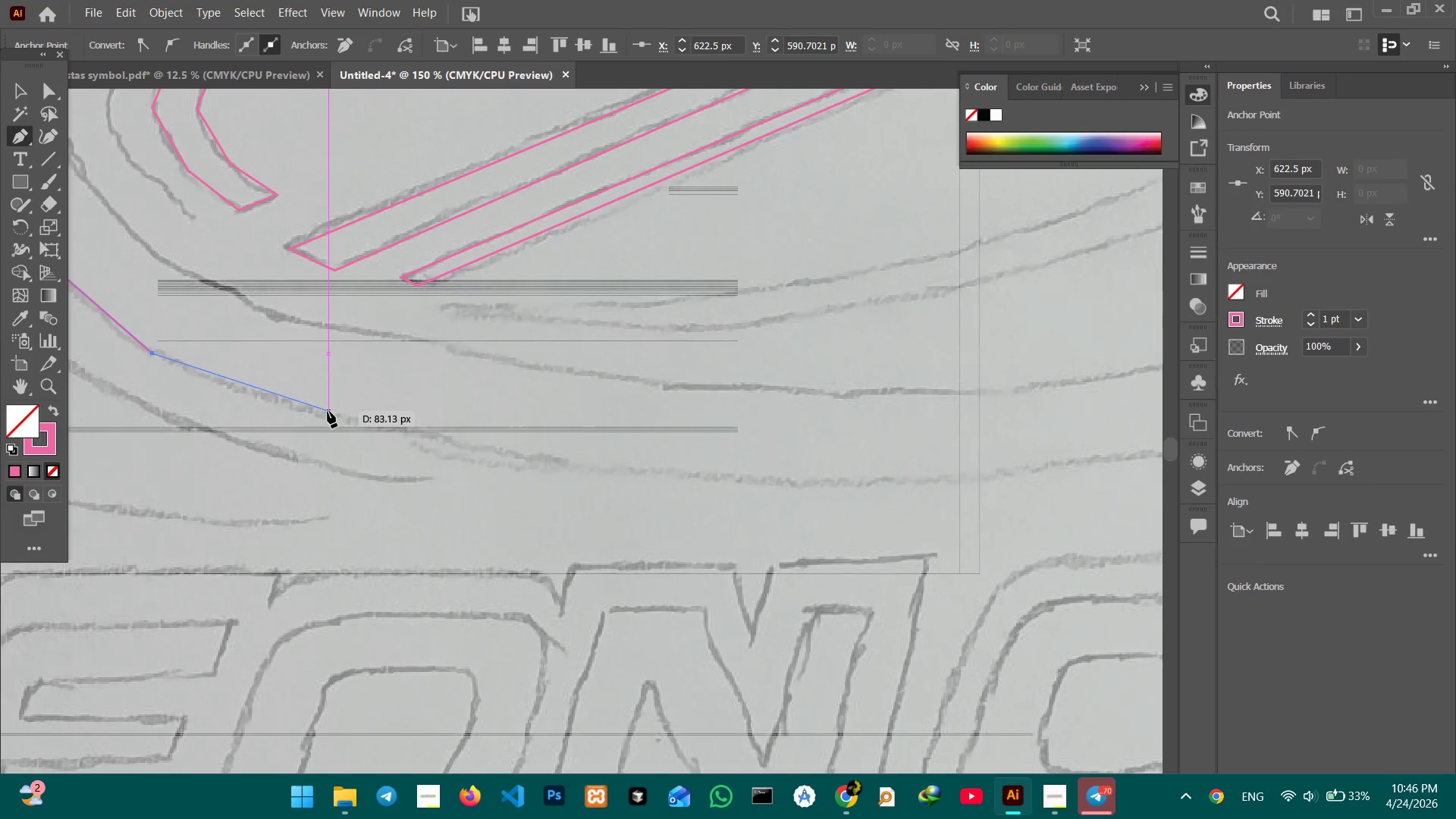 
left_click([328, 417])
 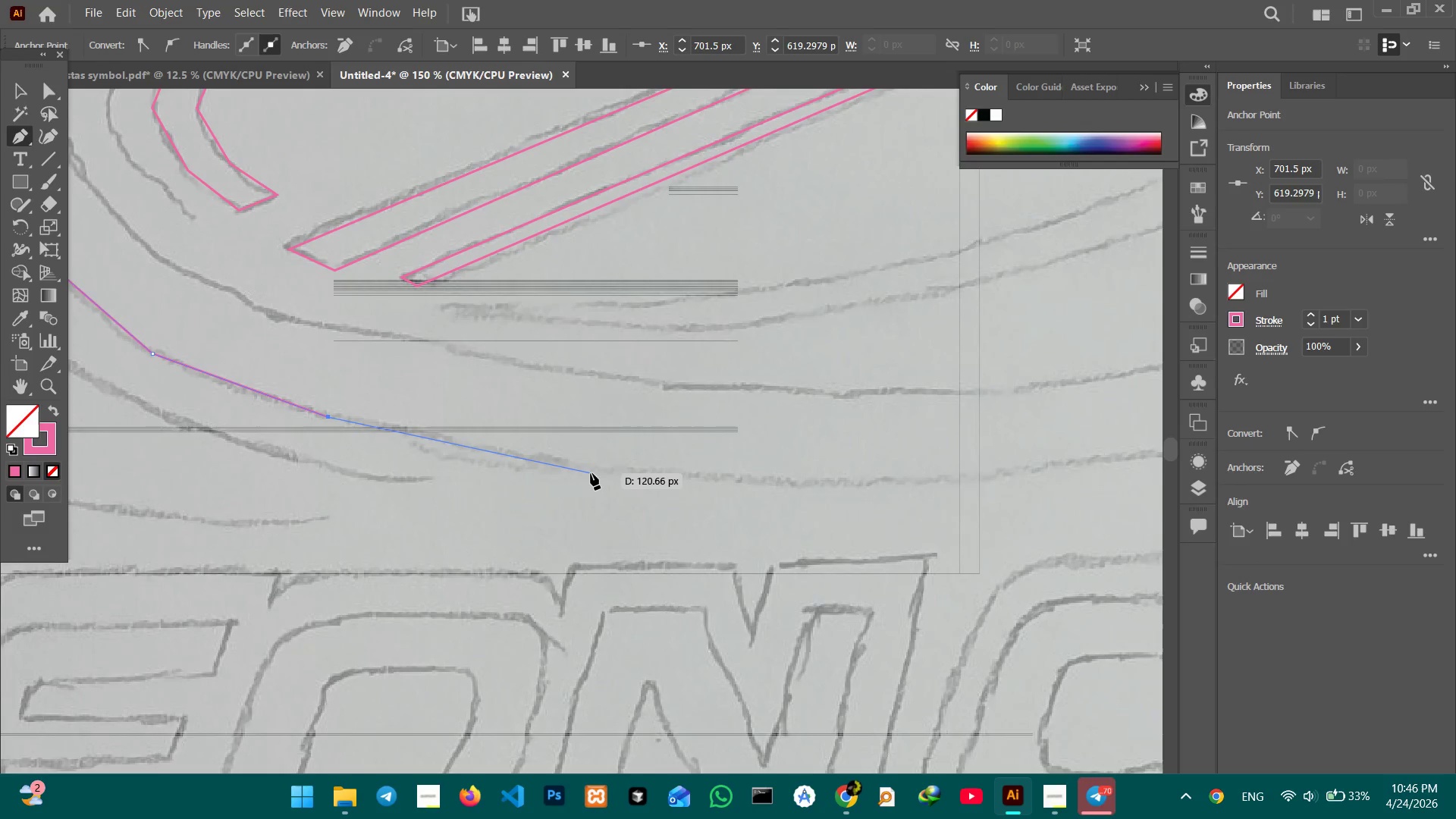 
left_click([591, 473])
 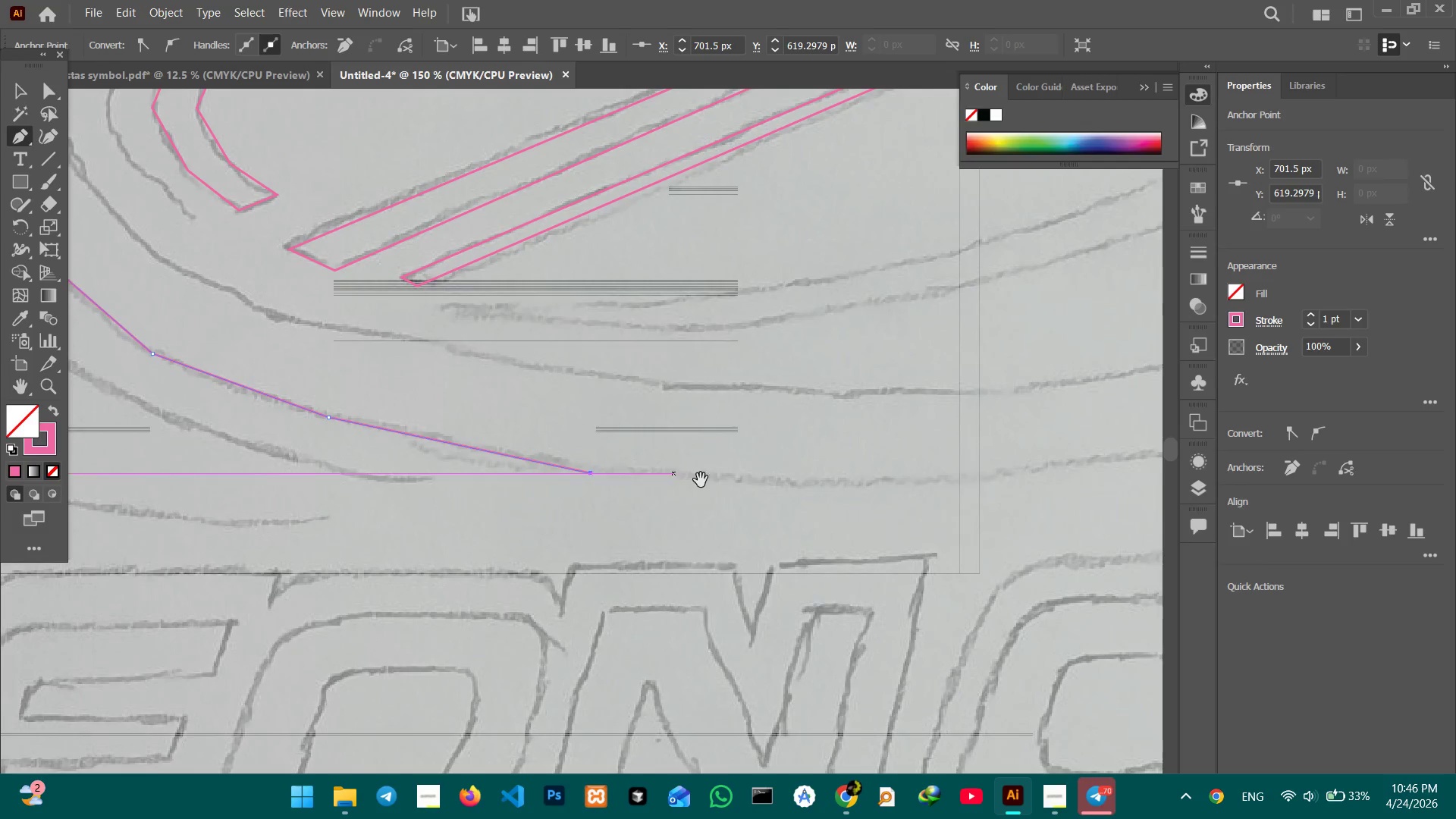 
hold_key(key=Space, duration=0.73)
 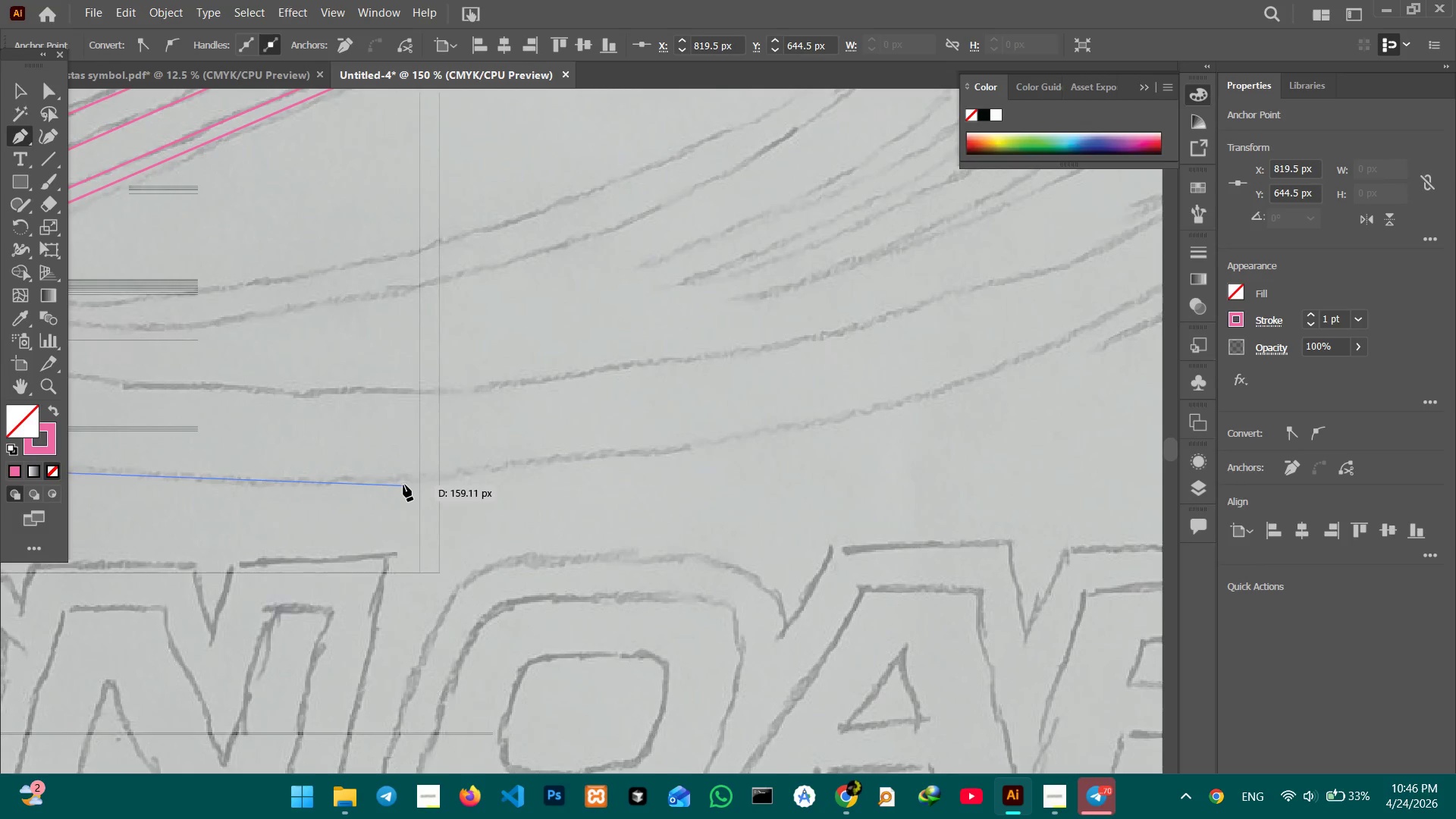 
left_click_drag(start_coordinate=[715, 487], to_coordinate=[175, 487])
 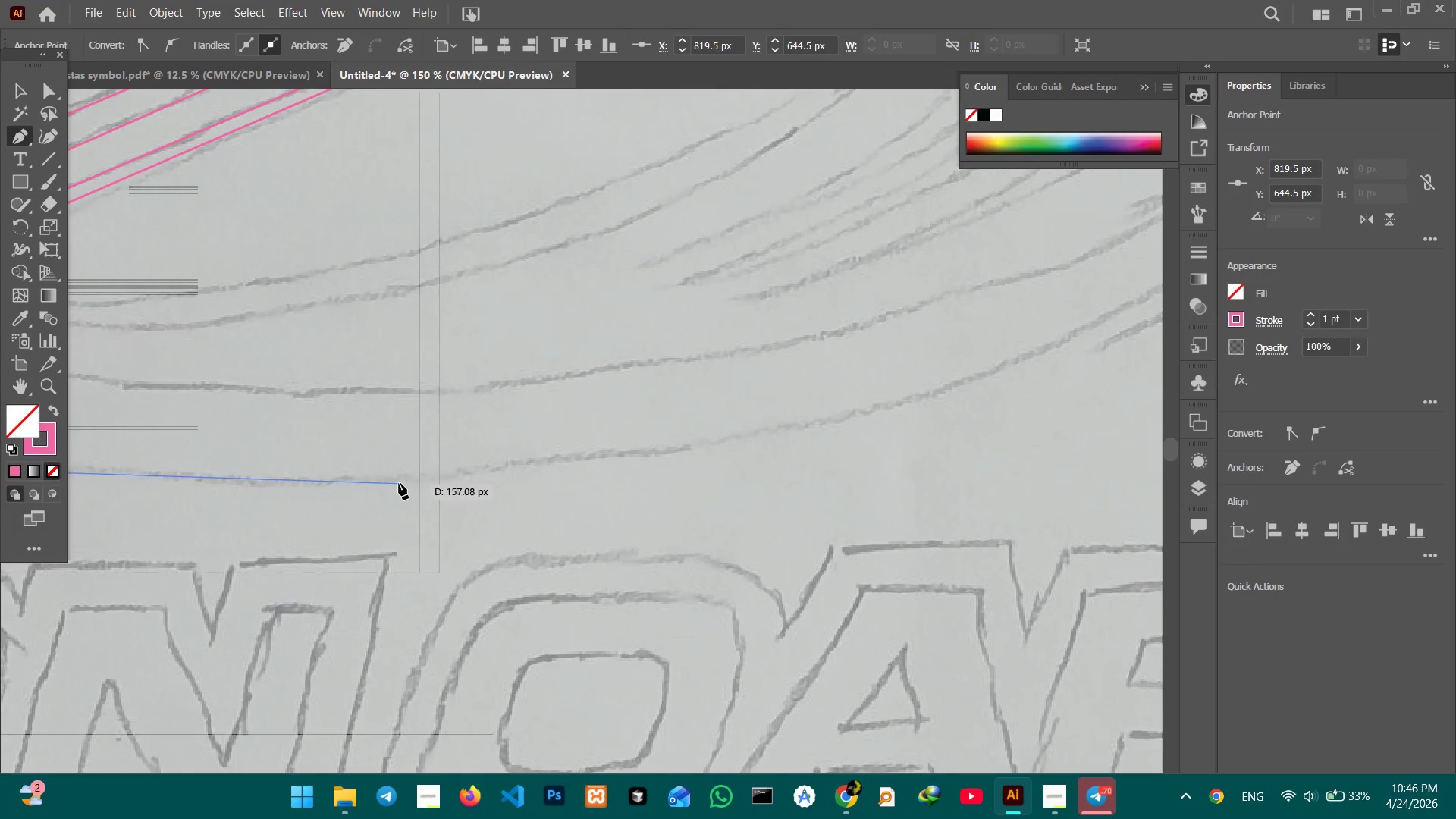 
left_click([398, 483])
 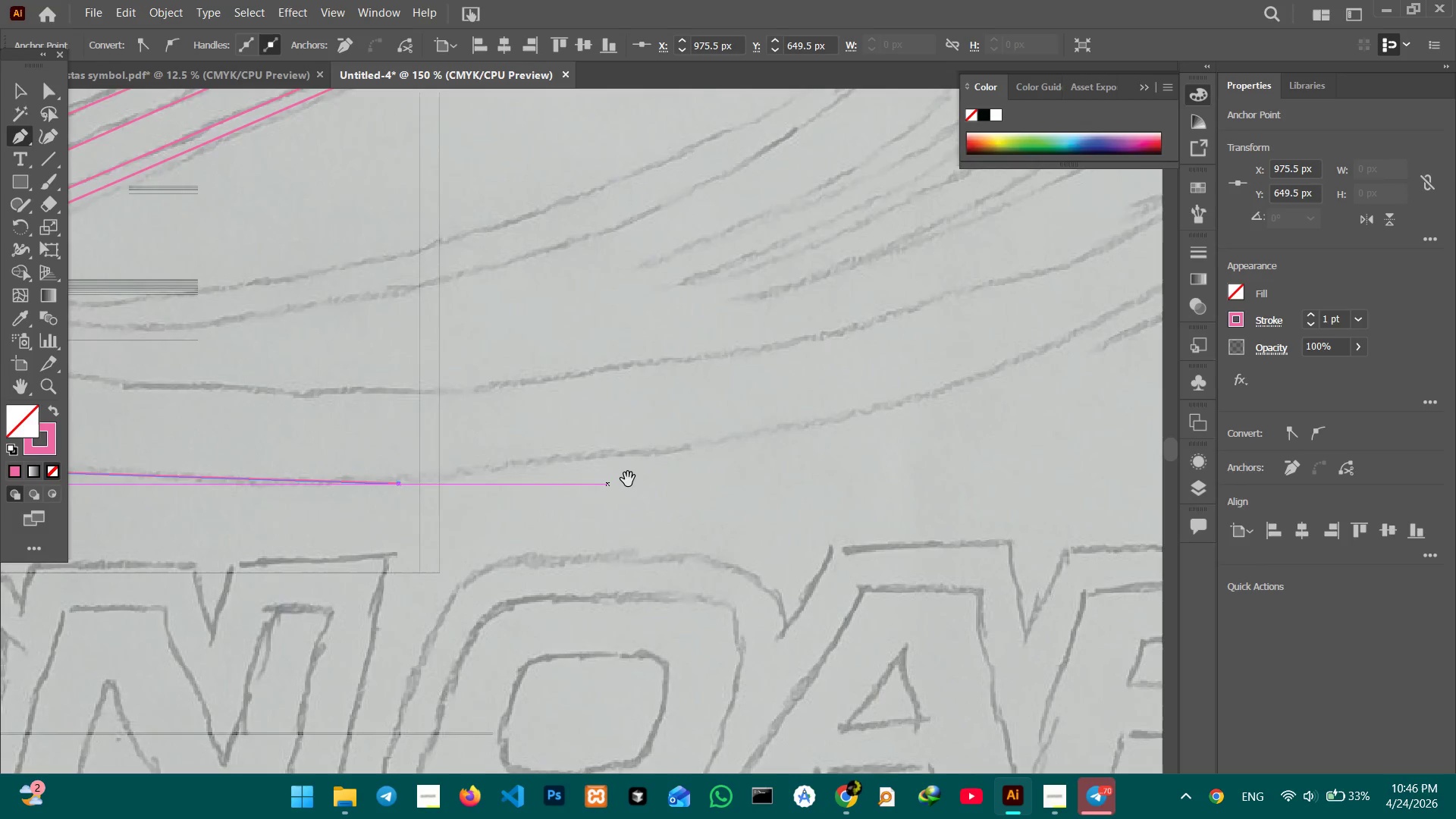 
hold_key(key=Space, duration=0.67)
 